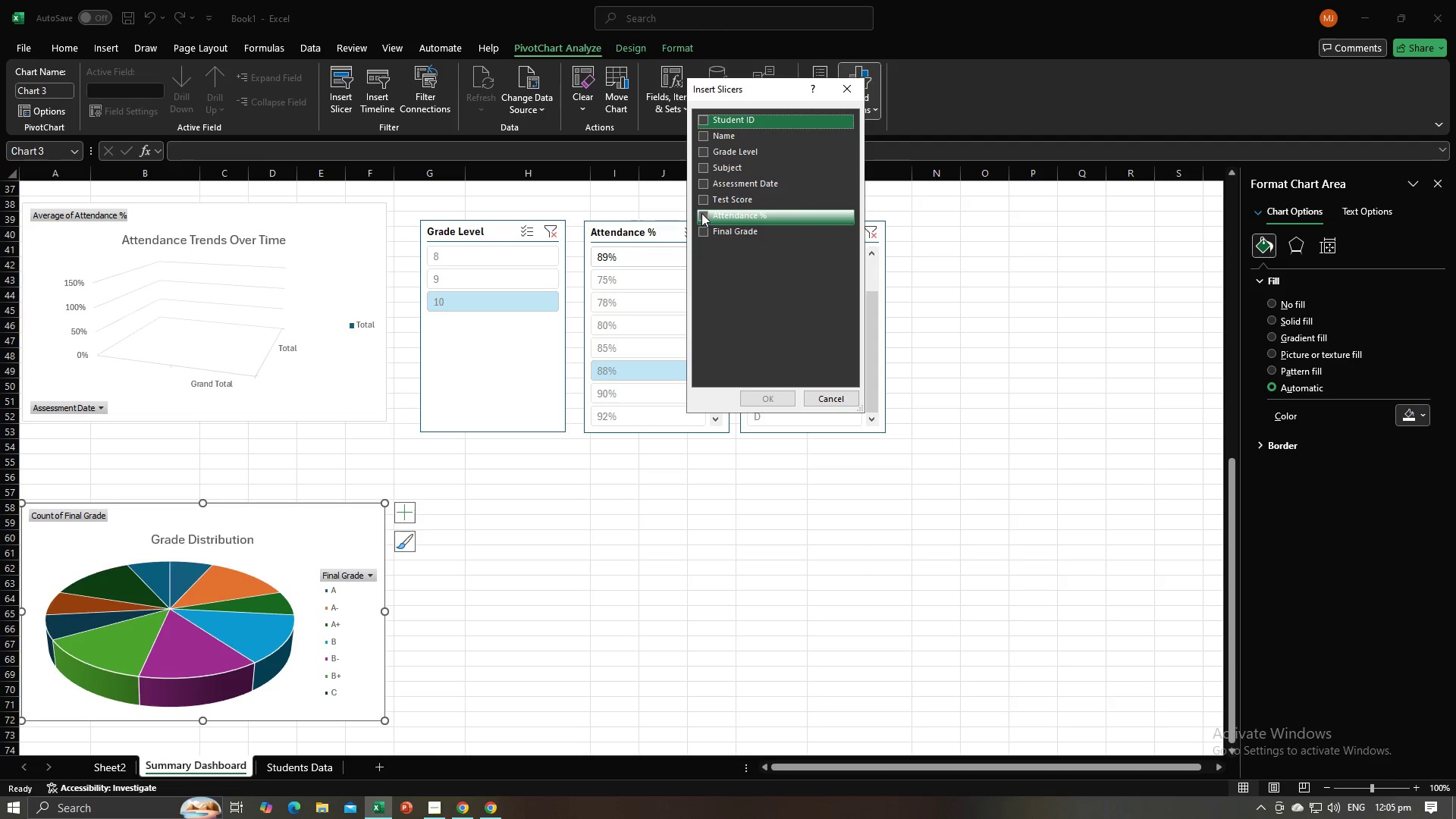 
left_click([707, 199])
 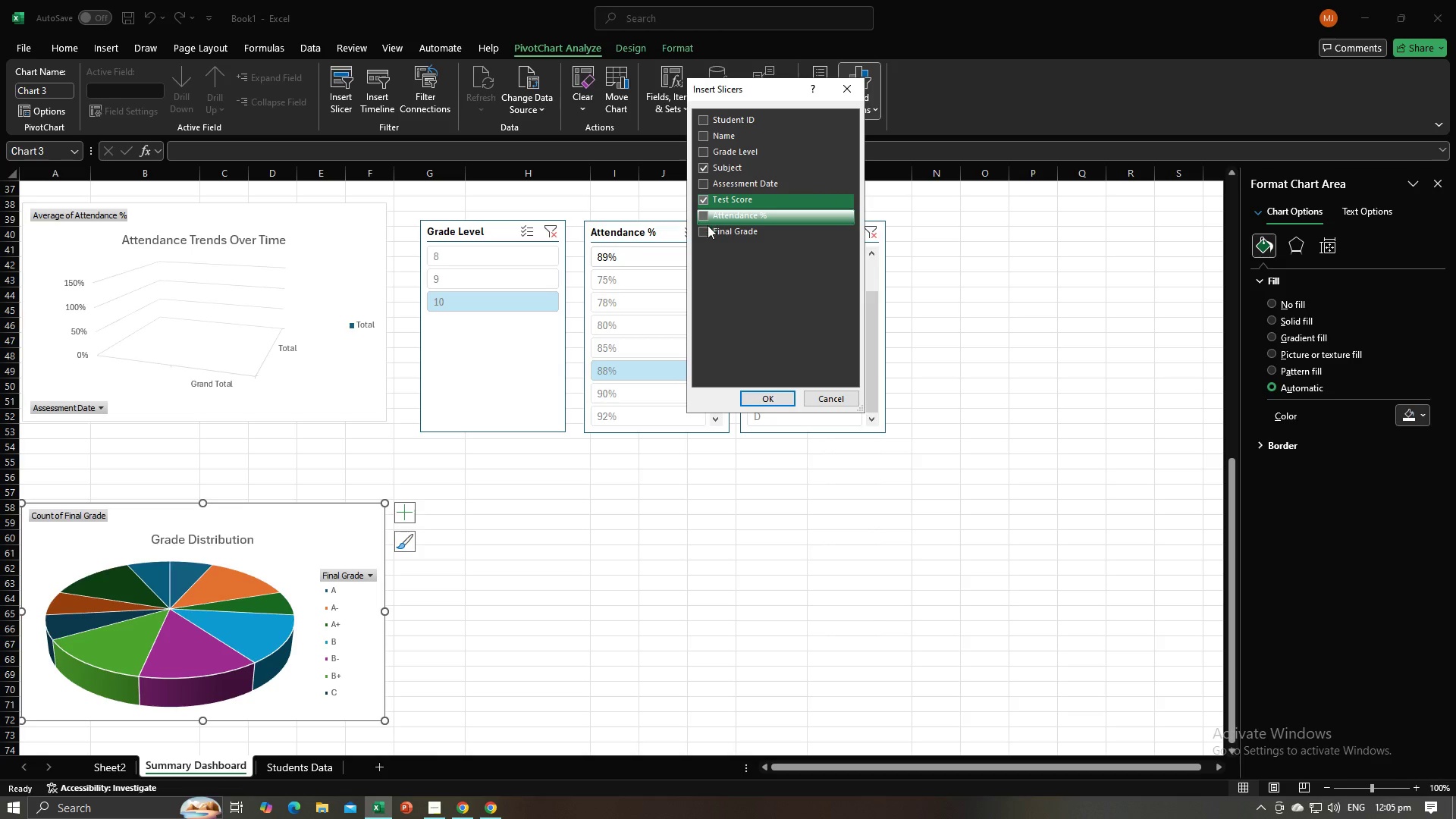 
left_click([707, 231])
 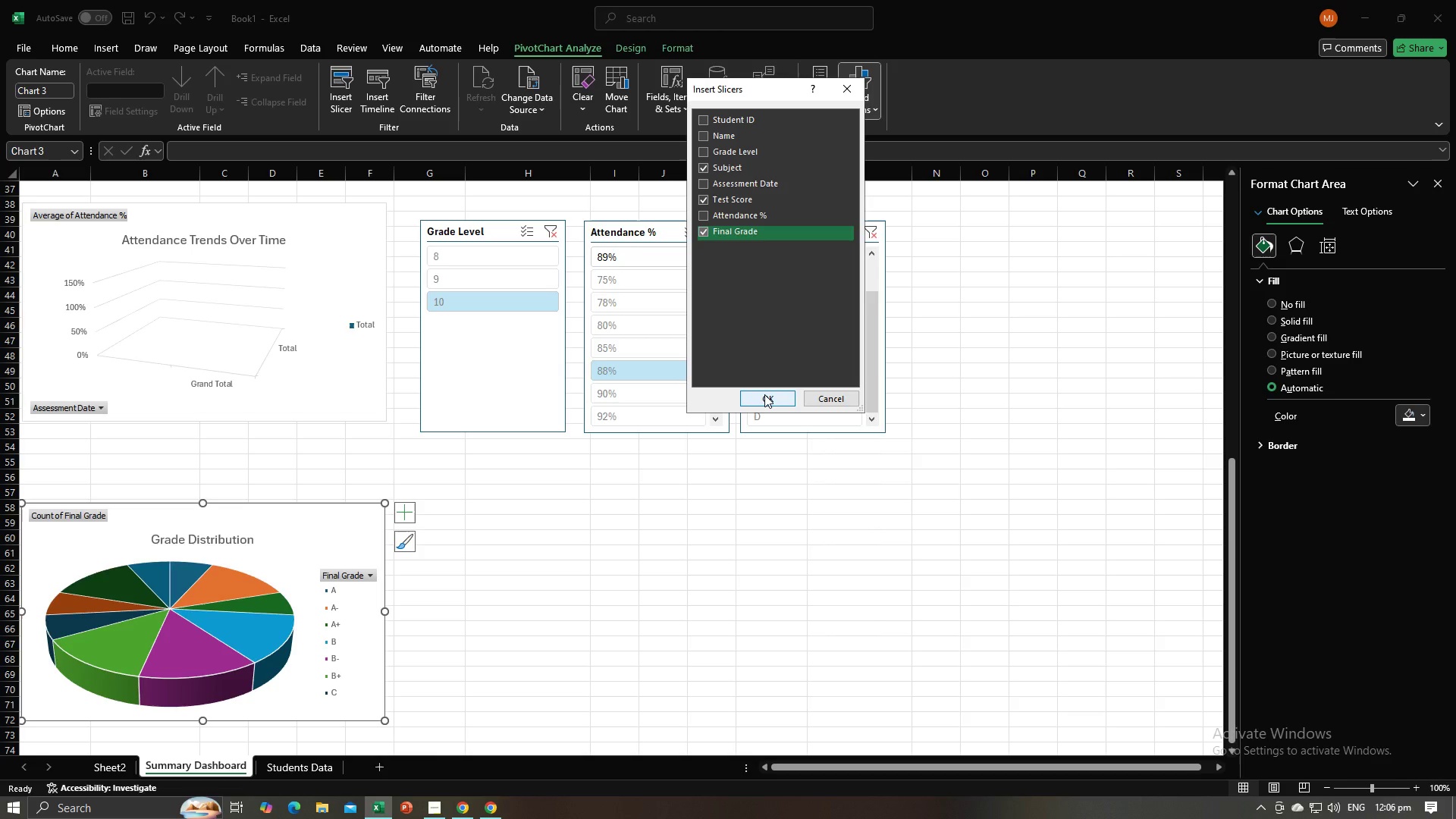 
left_click([764, 394])
 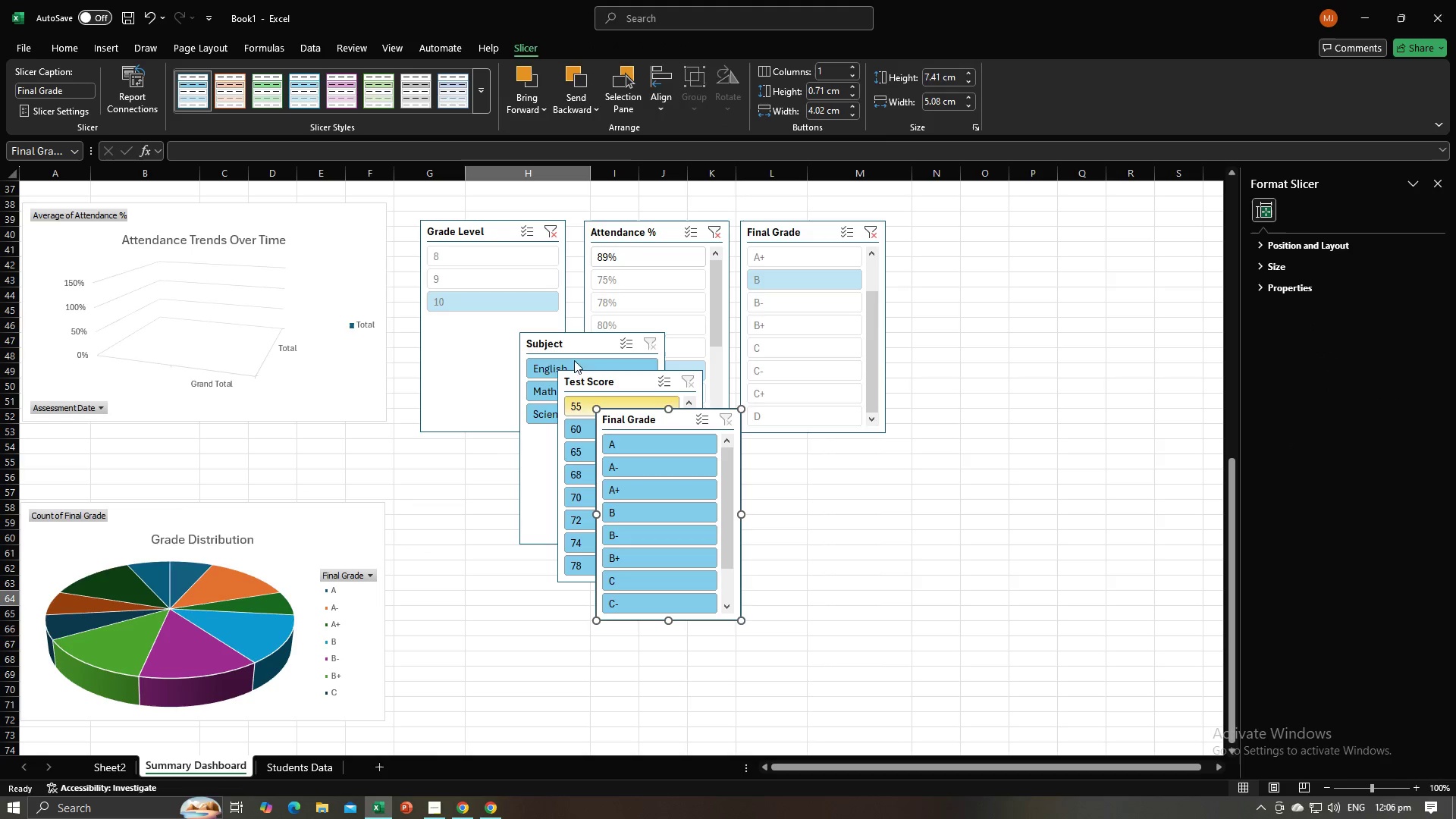 
left_click_drag(start_coordinate=[575, 344], to_coordinate=[474, 546])
 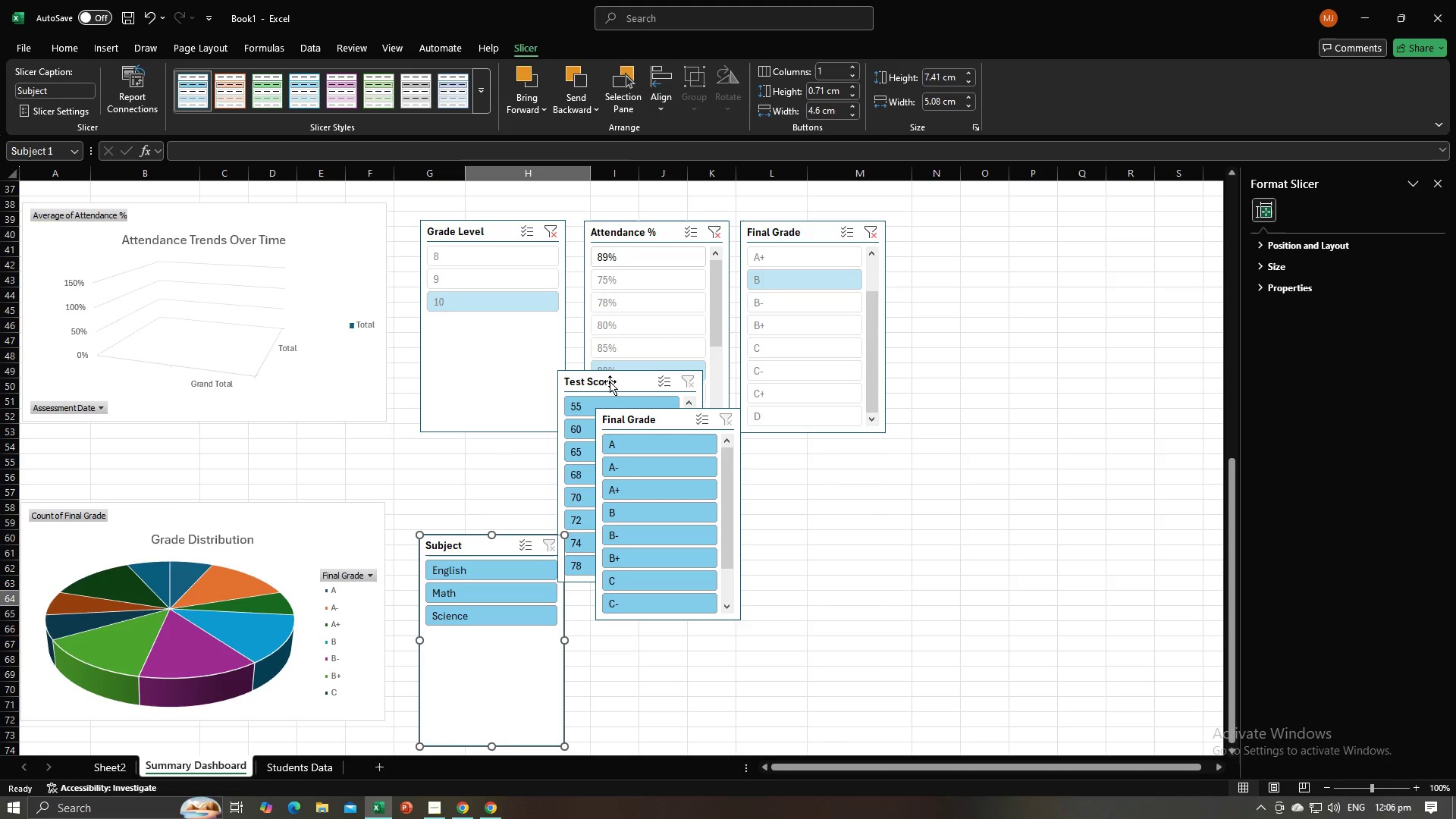 
left_click_drag(start_coordinate=[610, 381], to_coordinate=[632, 541])
 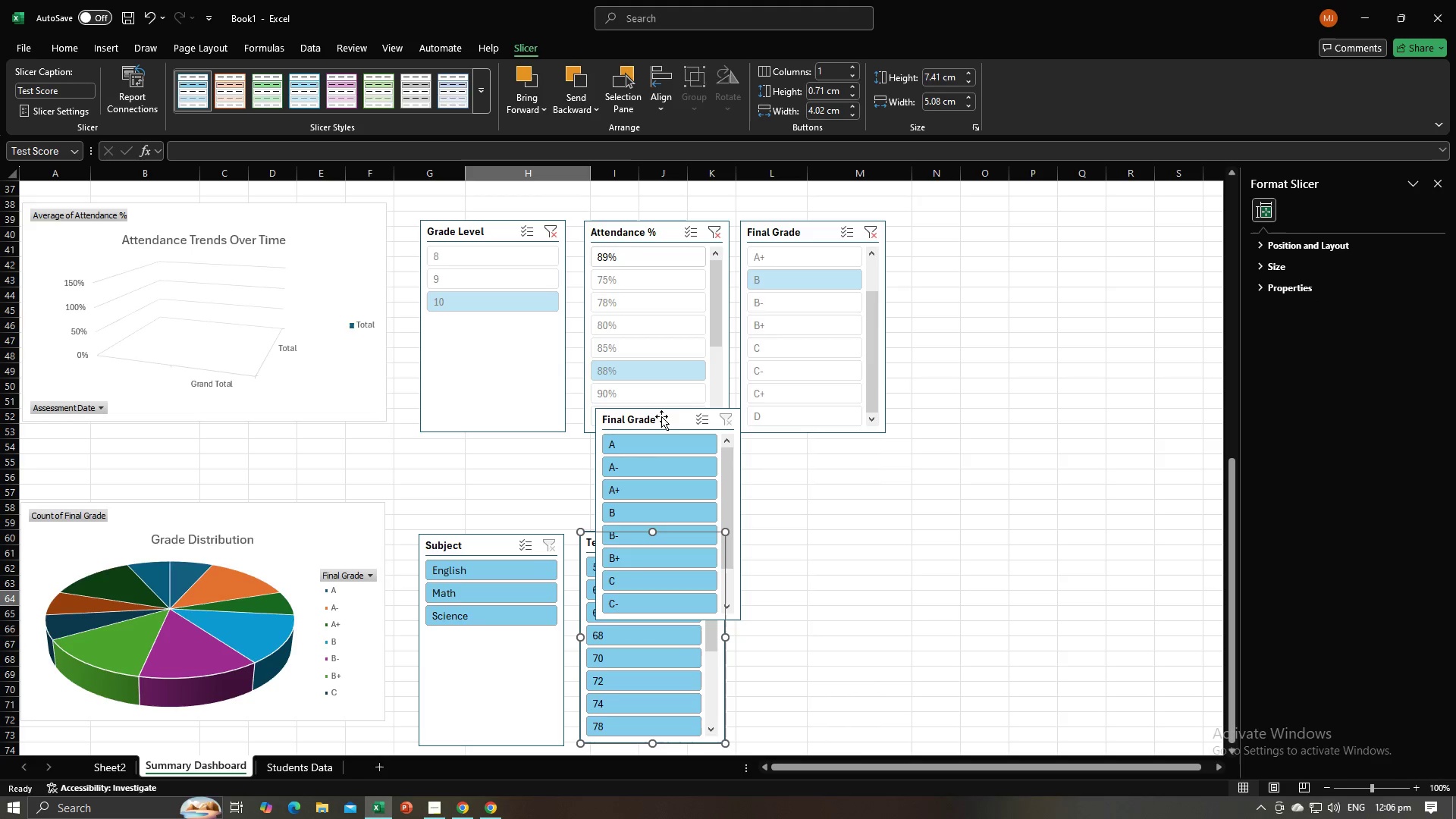 
left_click_drag(start_coordinate=[662, 416], to_coordinate=[807, 538])
 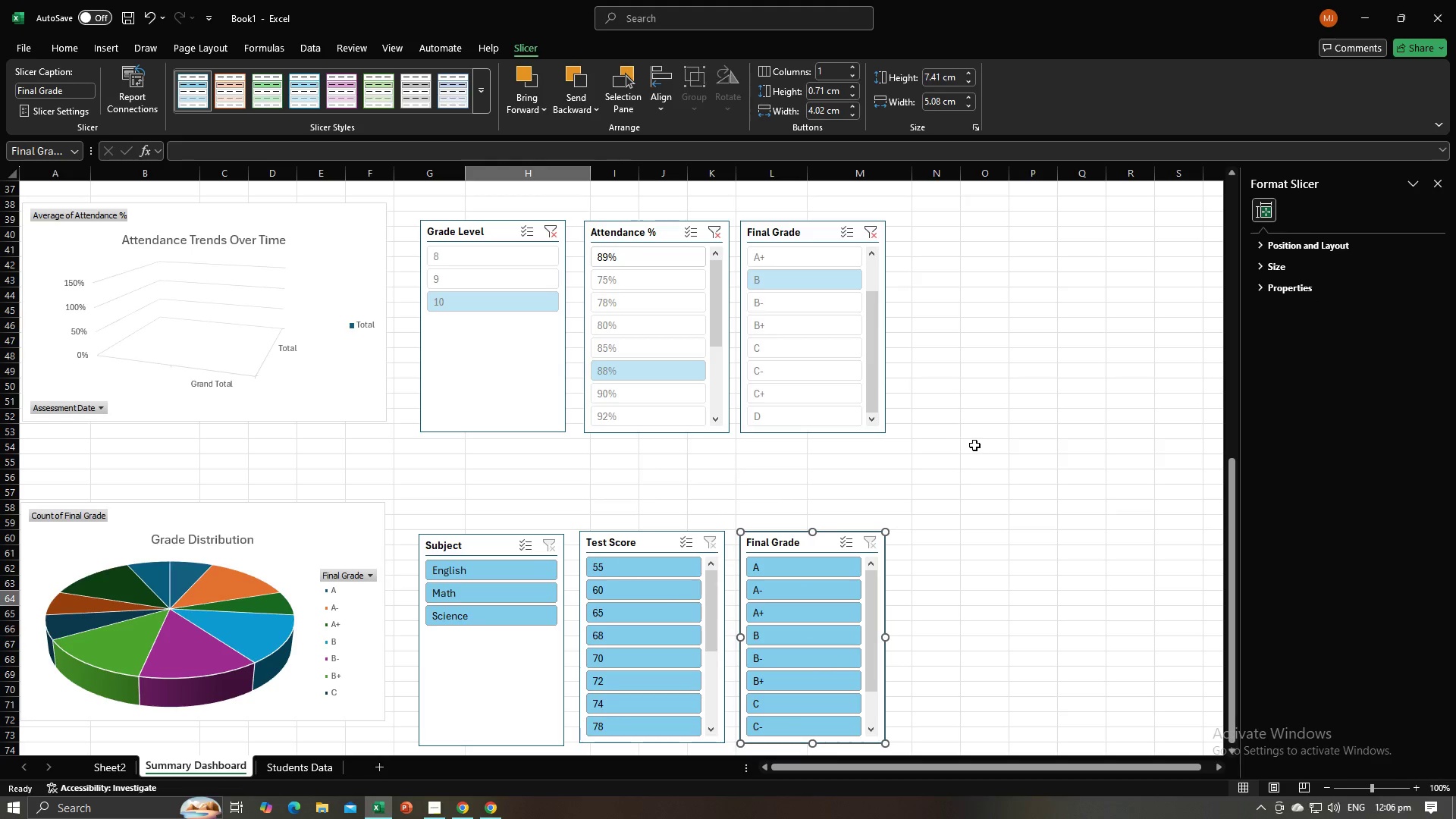 
left_click([974, 445])
 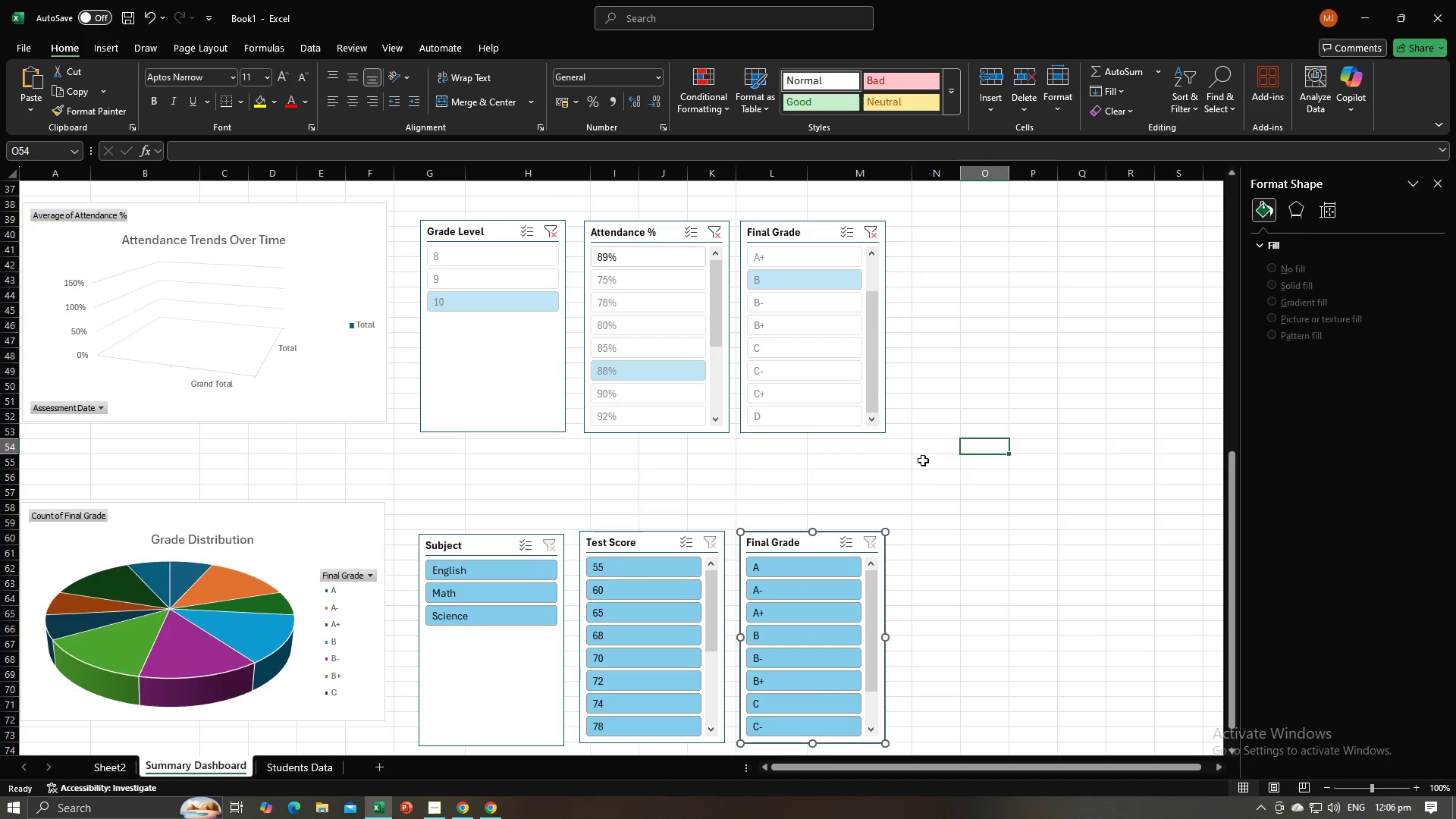 
scroll: coordinate [923, 460], scroll_direction: up, amount: 5.0
 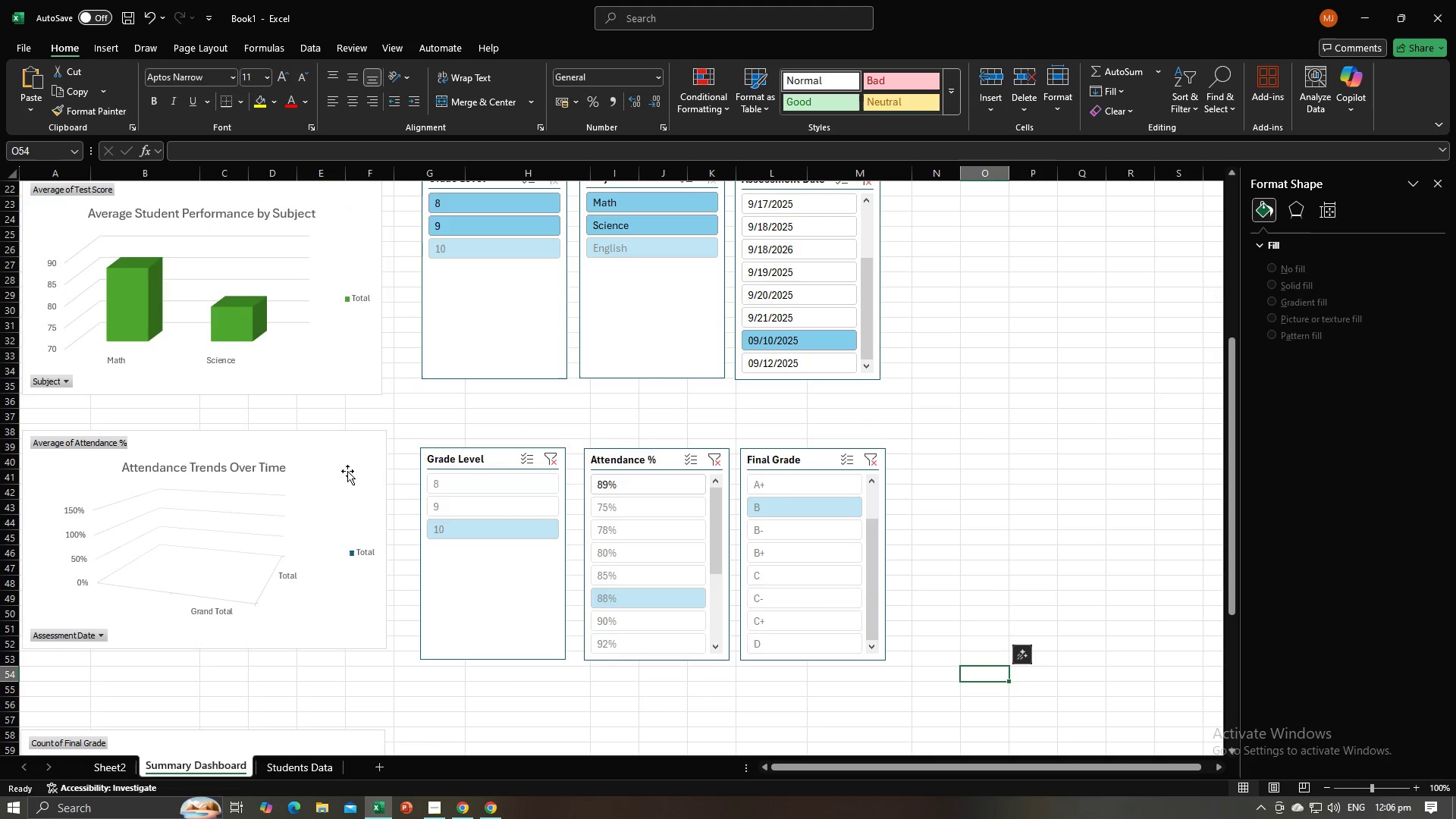 
left_click([347, 471])
 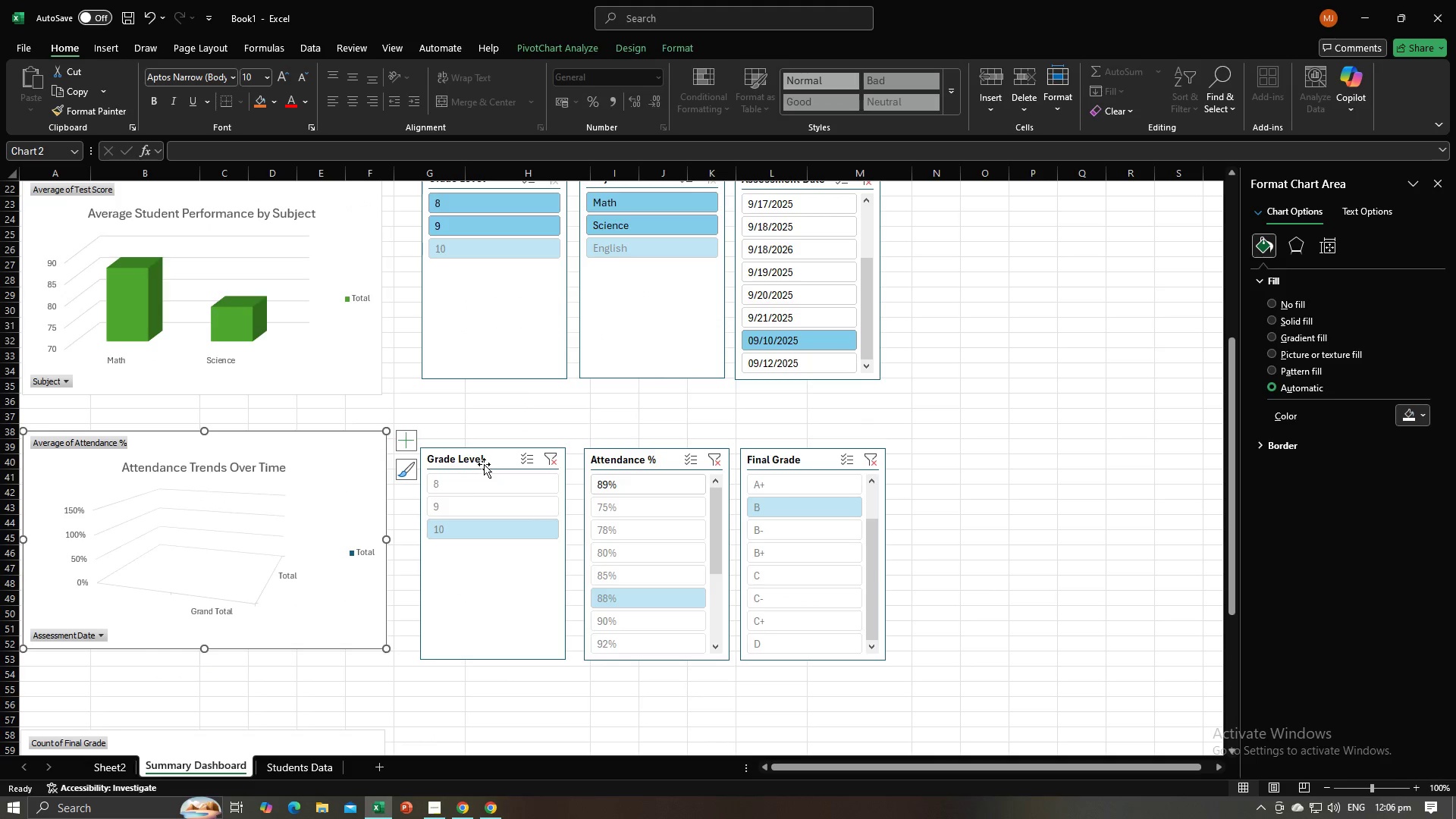 
left_click([487, 463])
 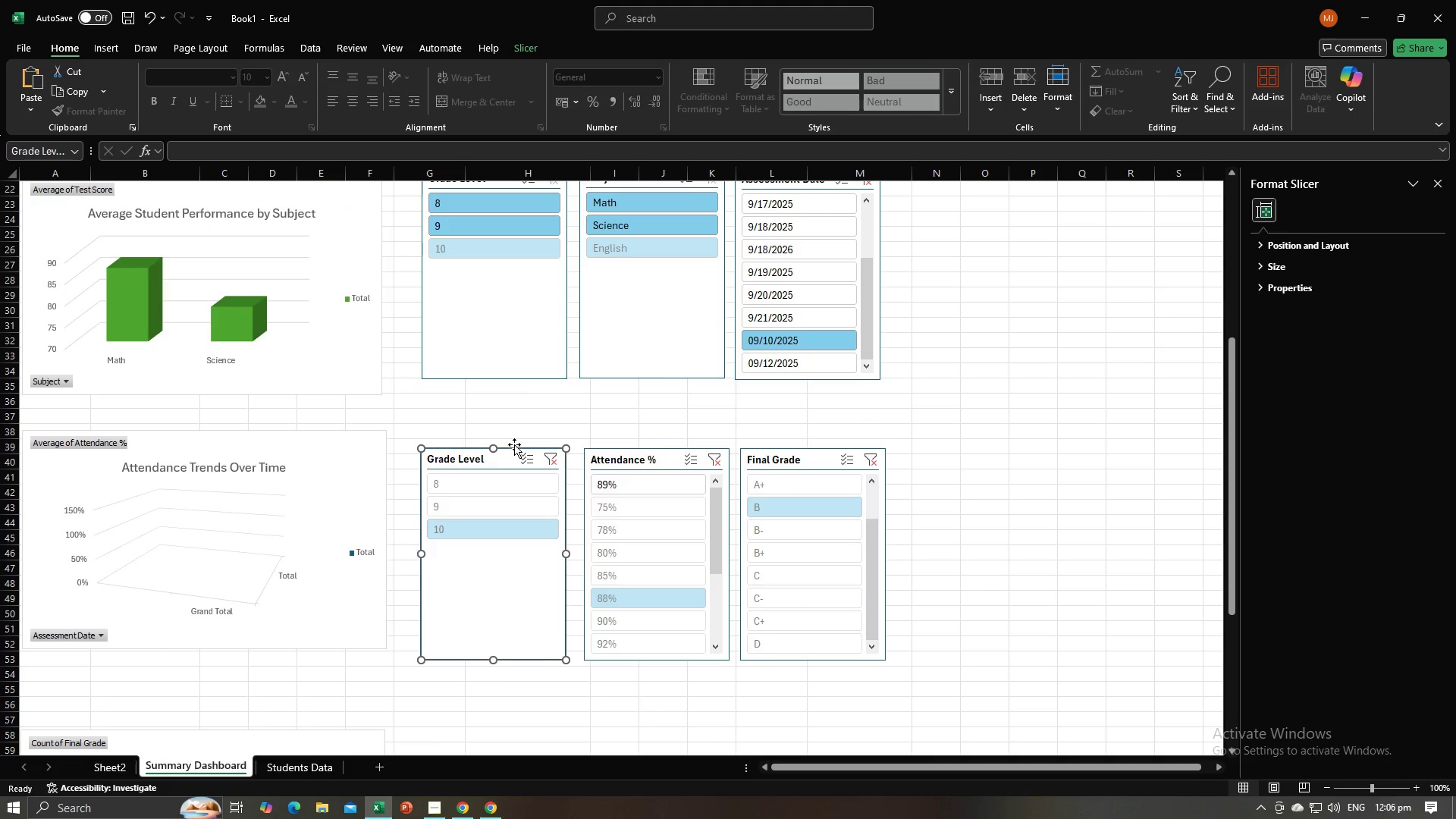 
key(Backspace)
 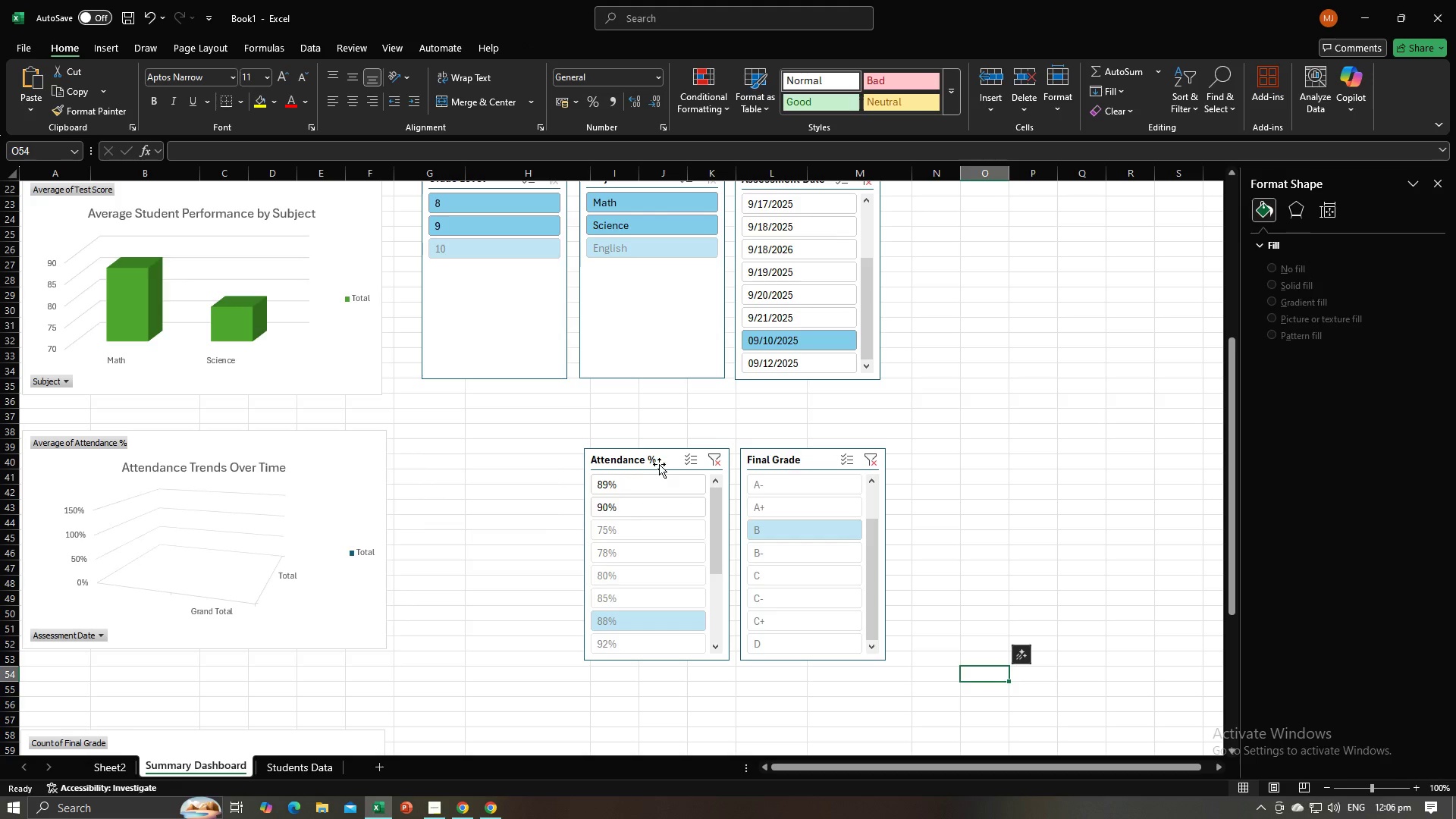 
left_click([660, 464])
 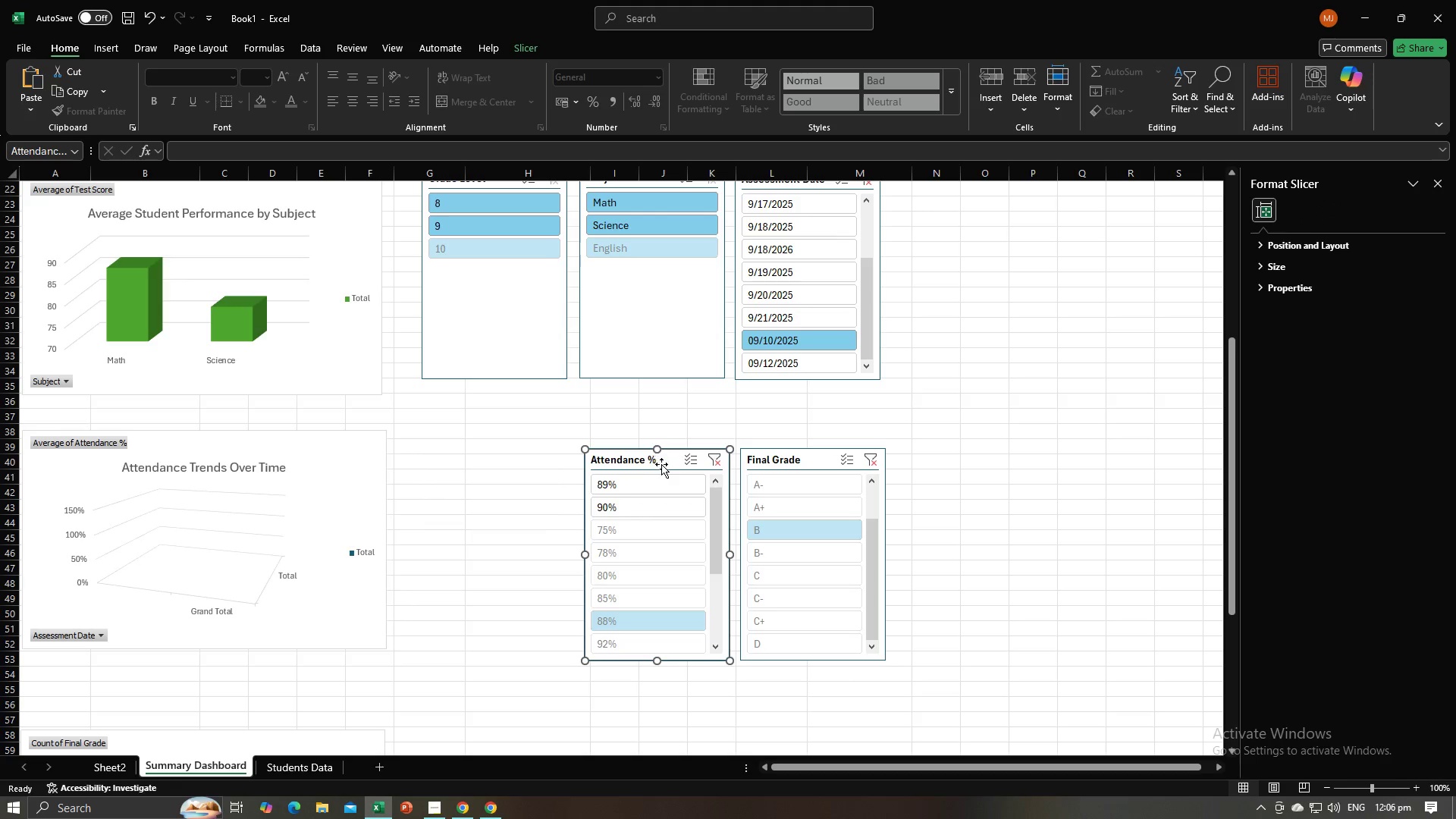 
key(Backspace)
 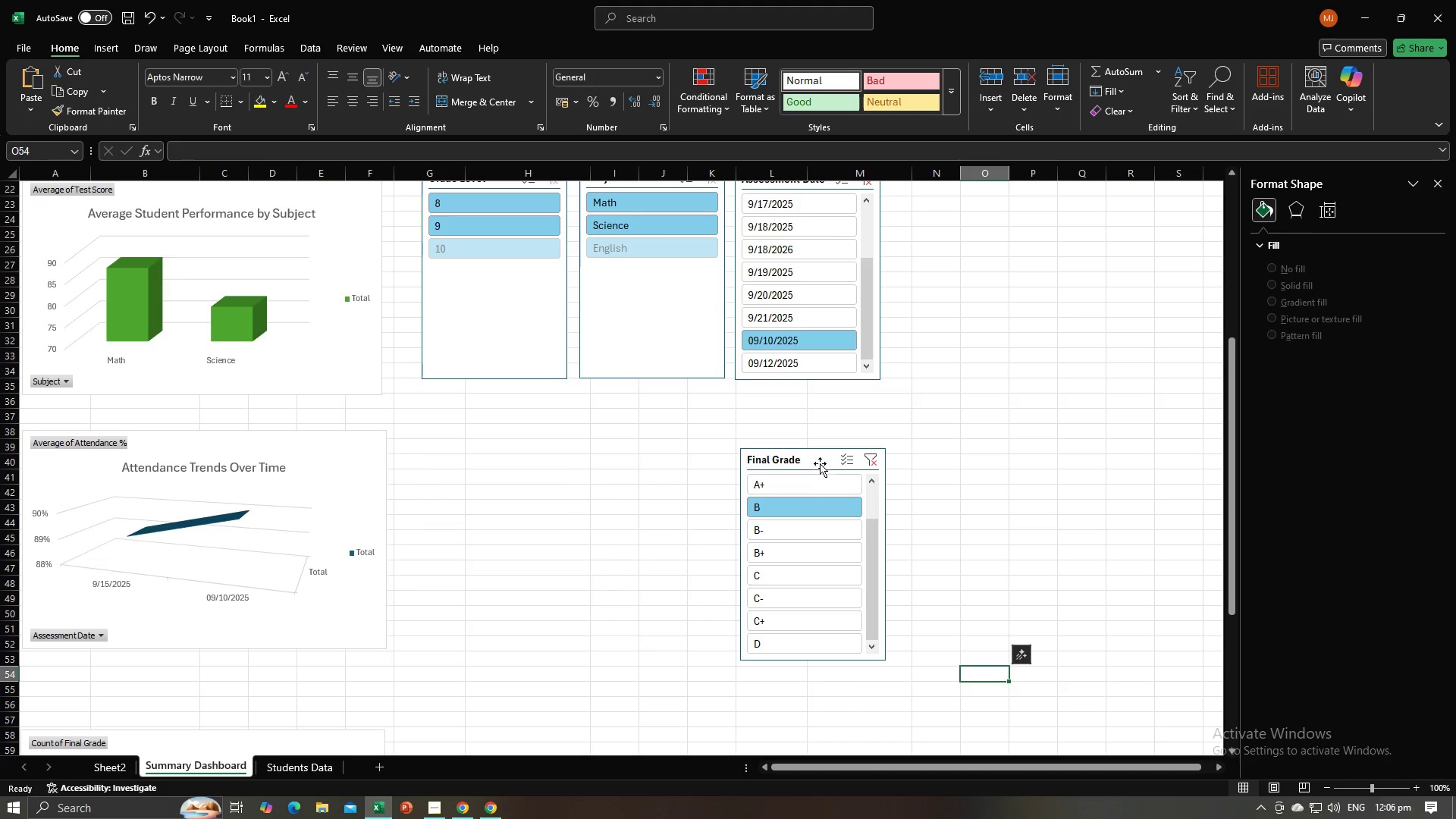 
left_click([820, 462])
 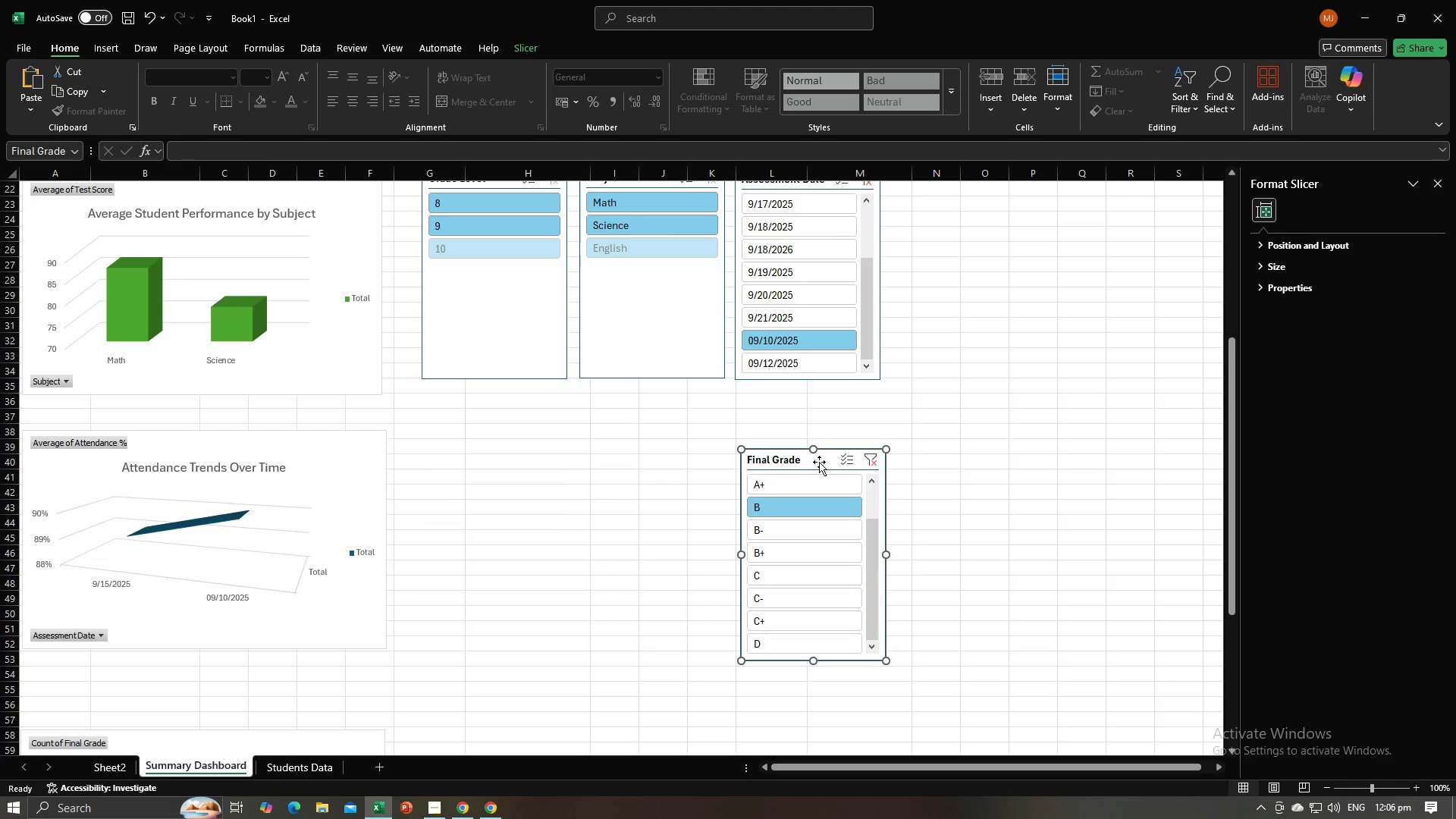 
key(Backspace)
 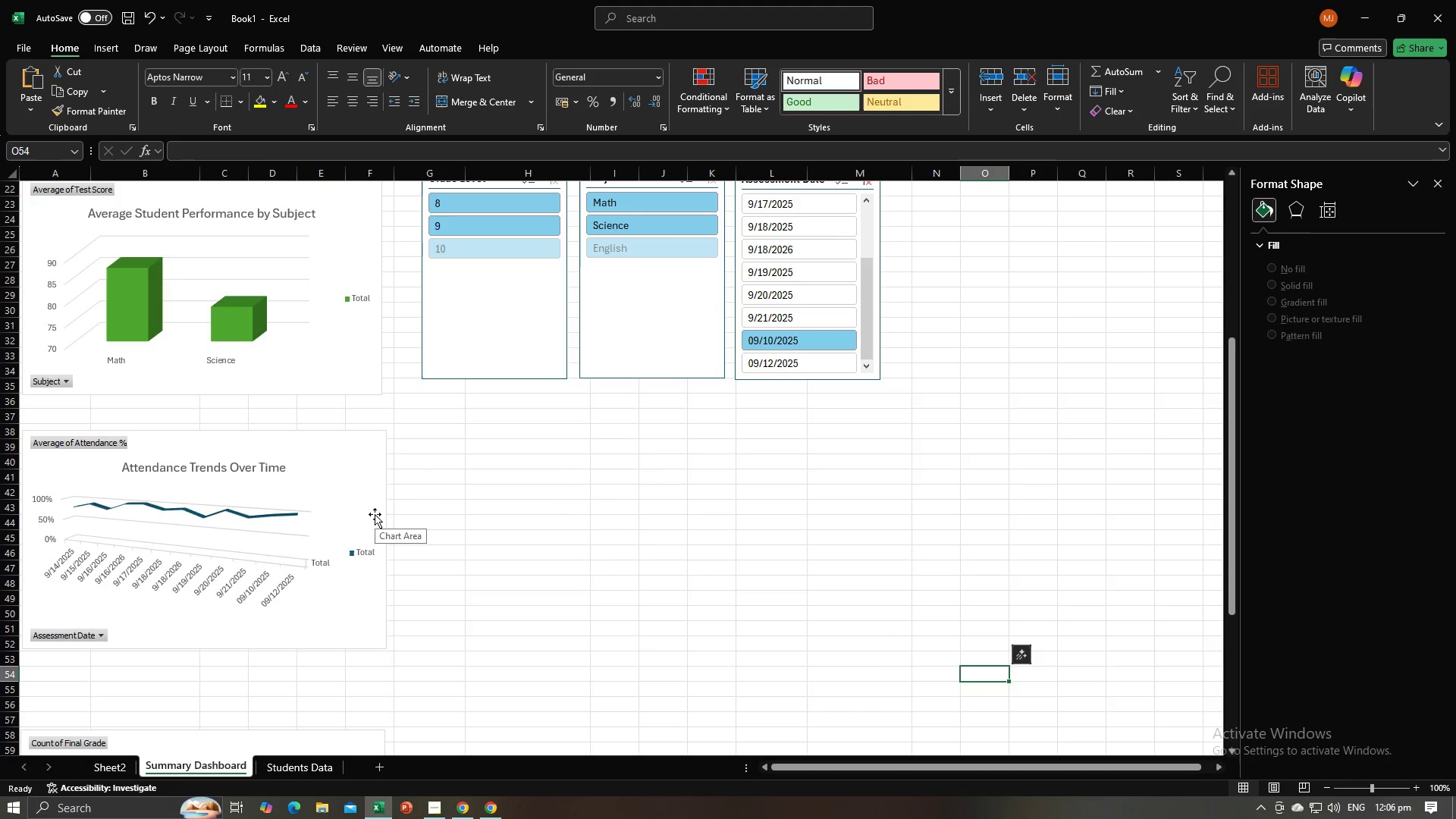 
double_click([375, 514])
 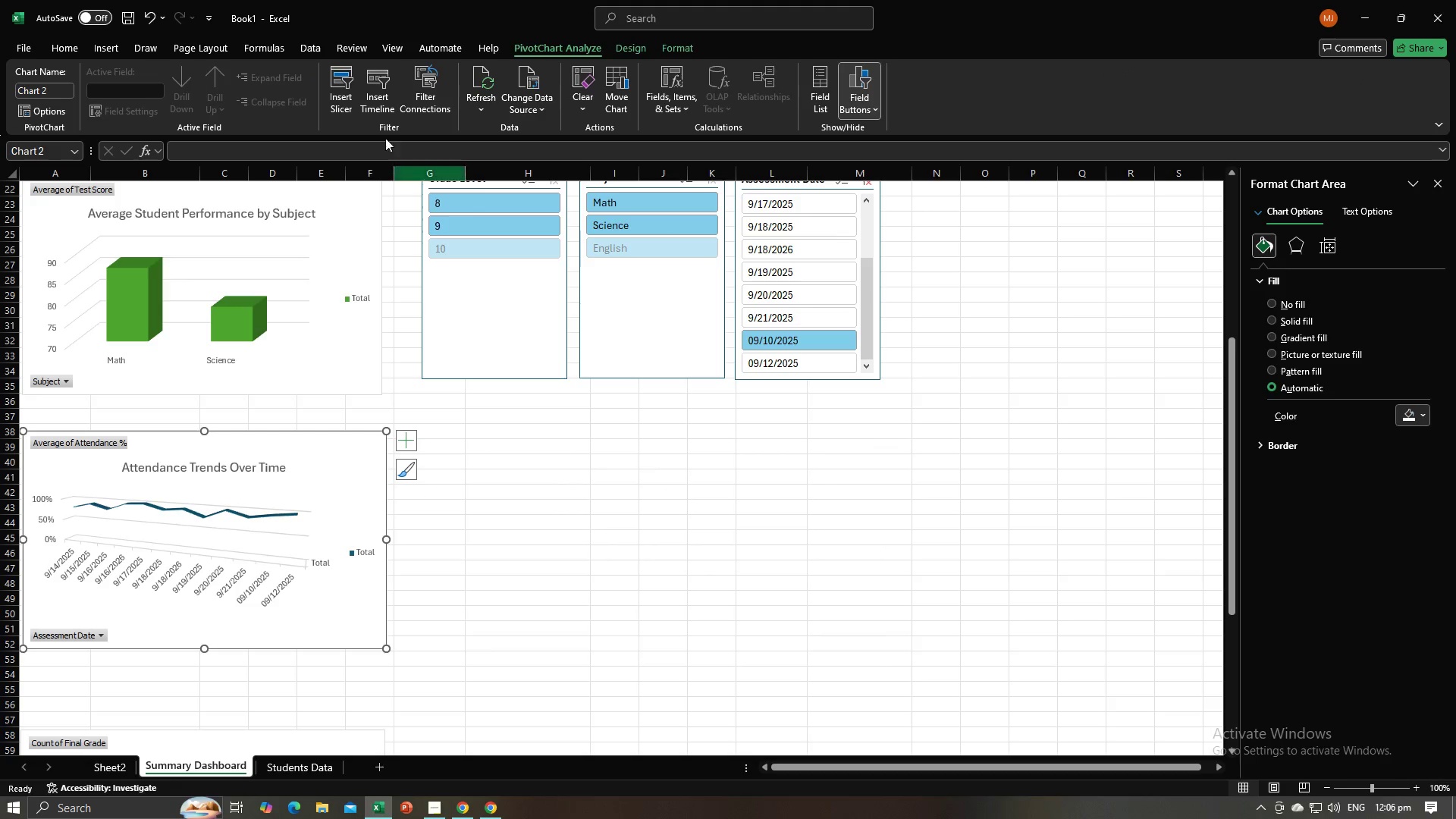 
left_click([347, 92])
 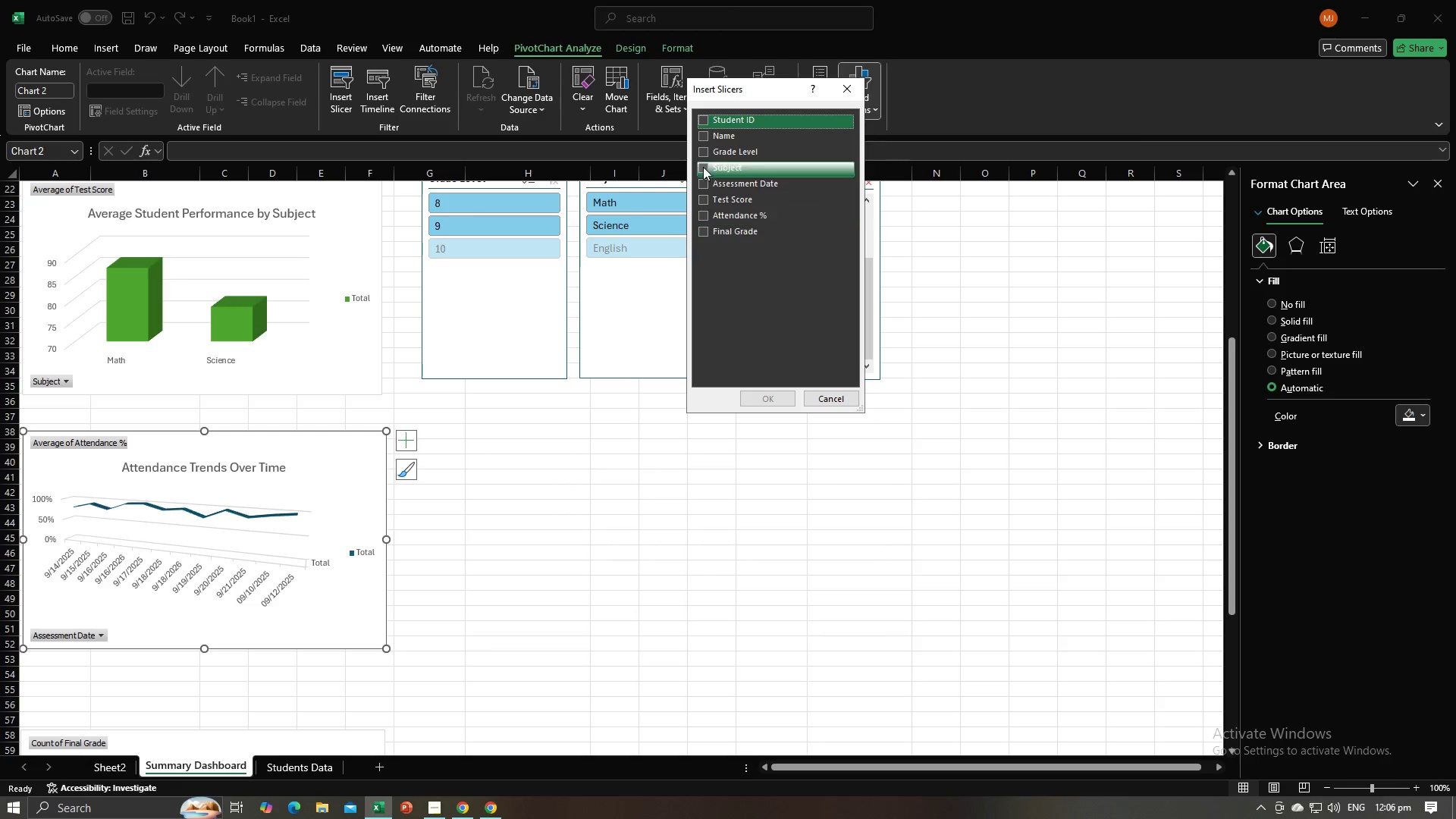 
left_click([702, 156])
 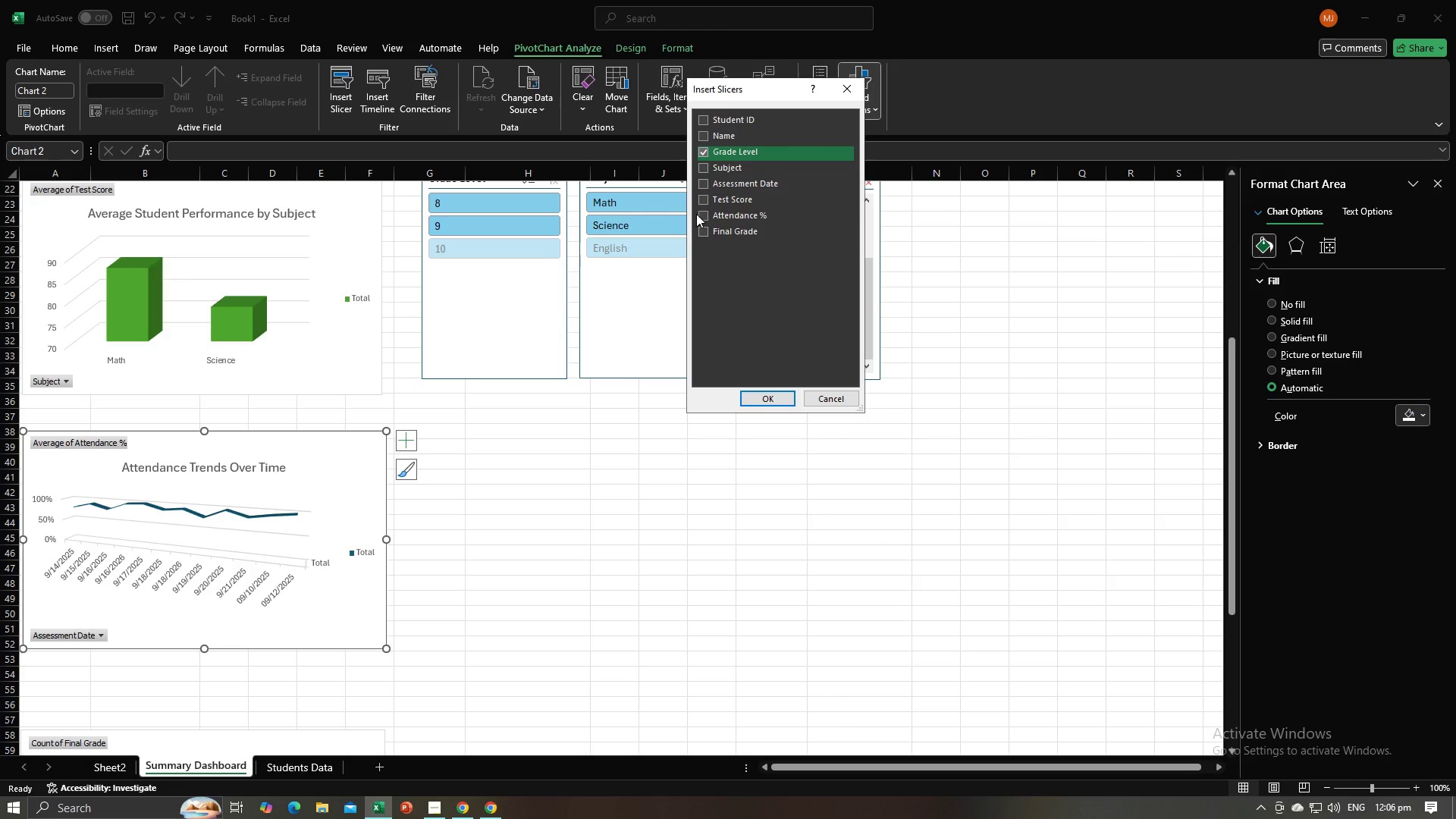 
left_click([709, 214])
 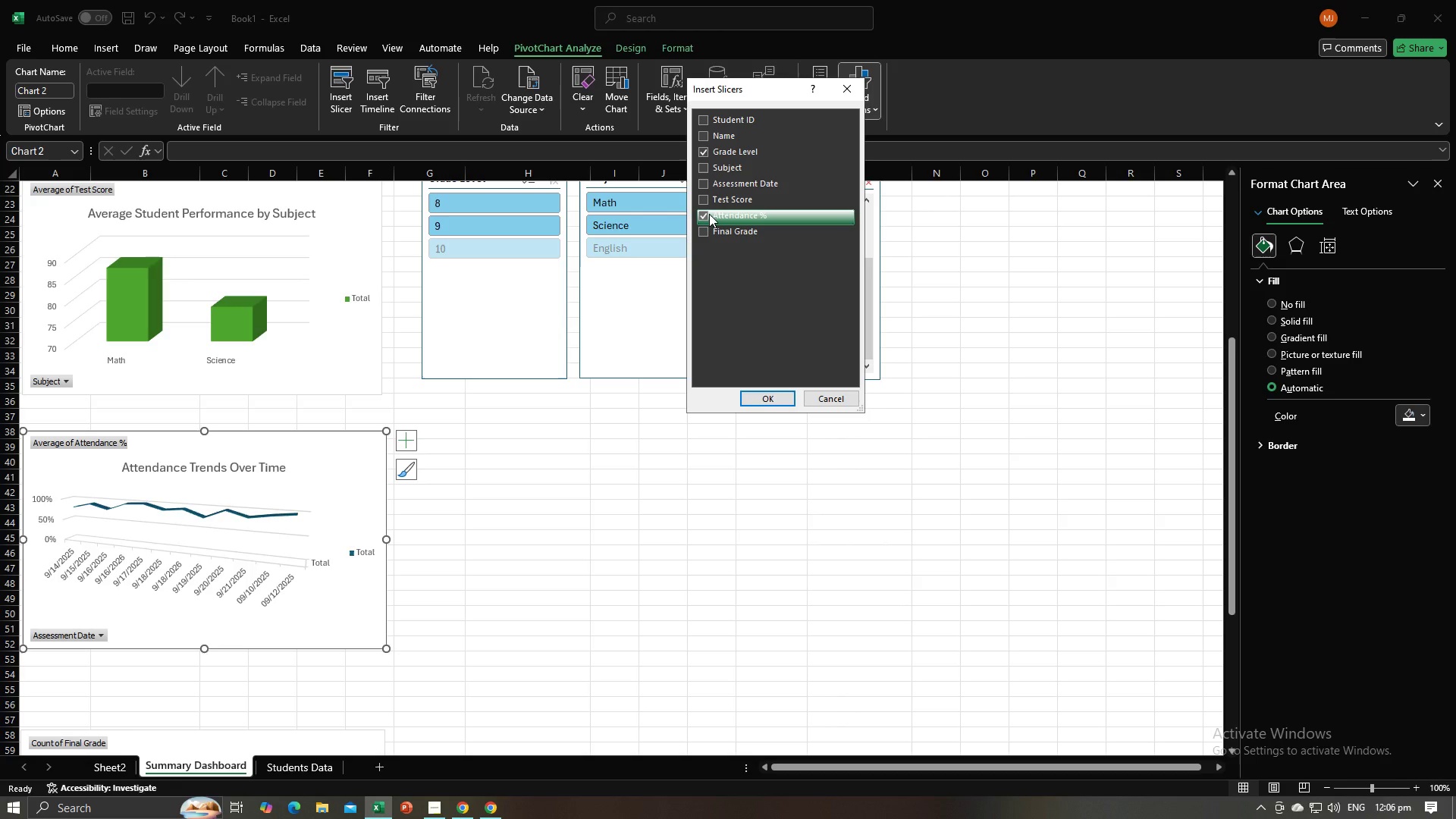 
wait(13.44)
 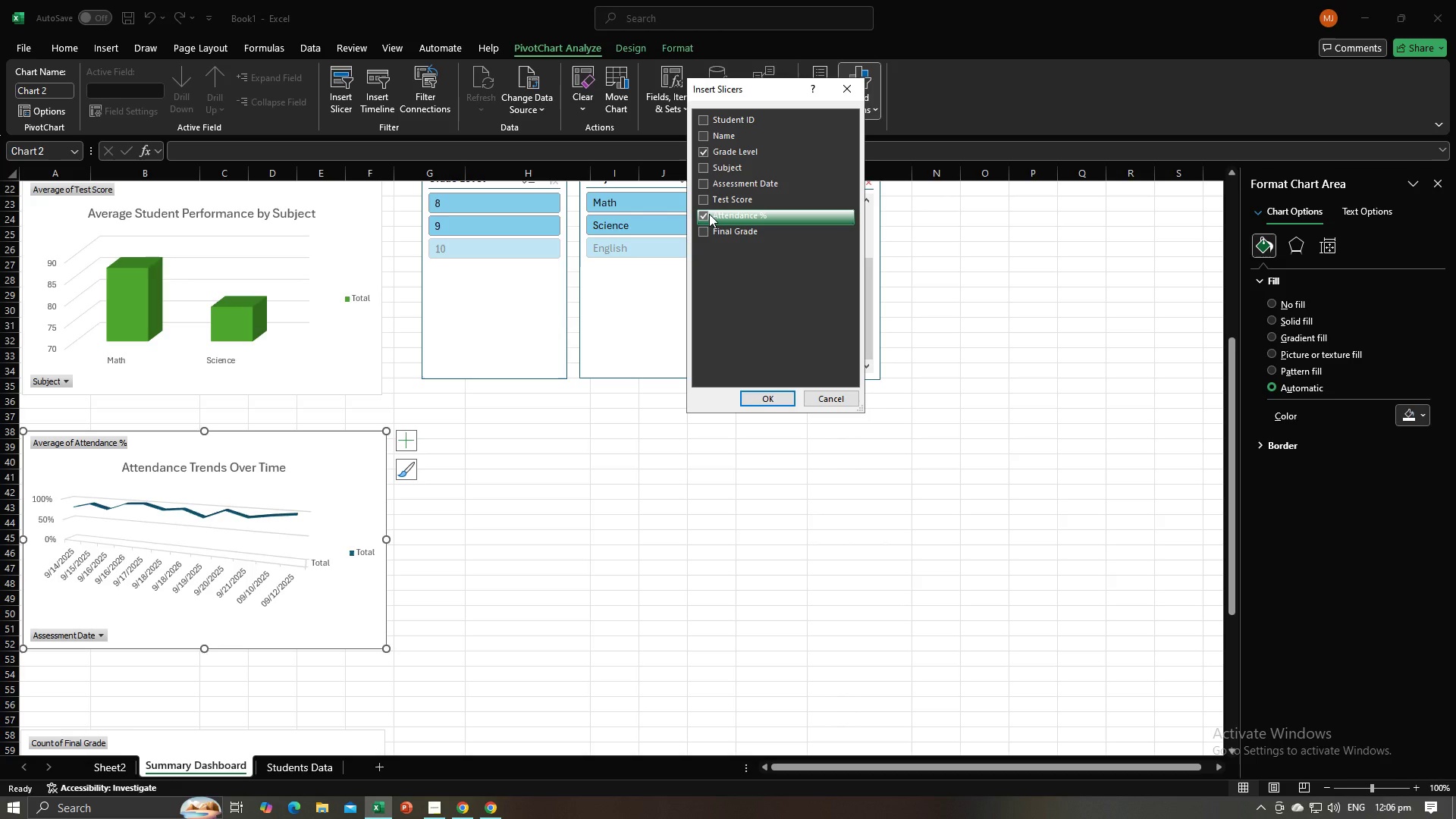 
left_click([762, 400])
 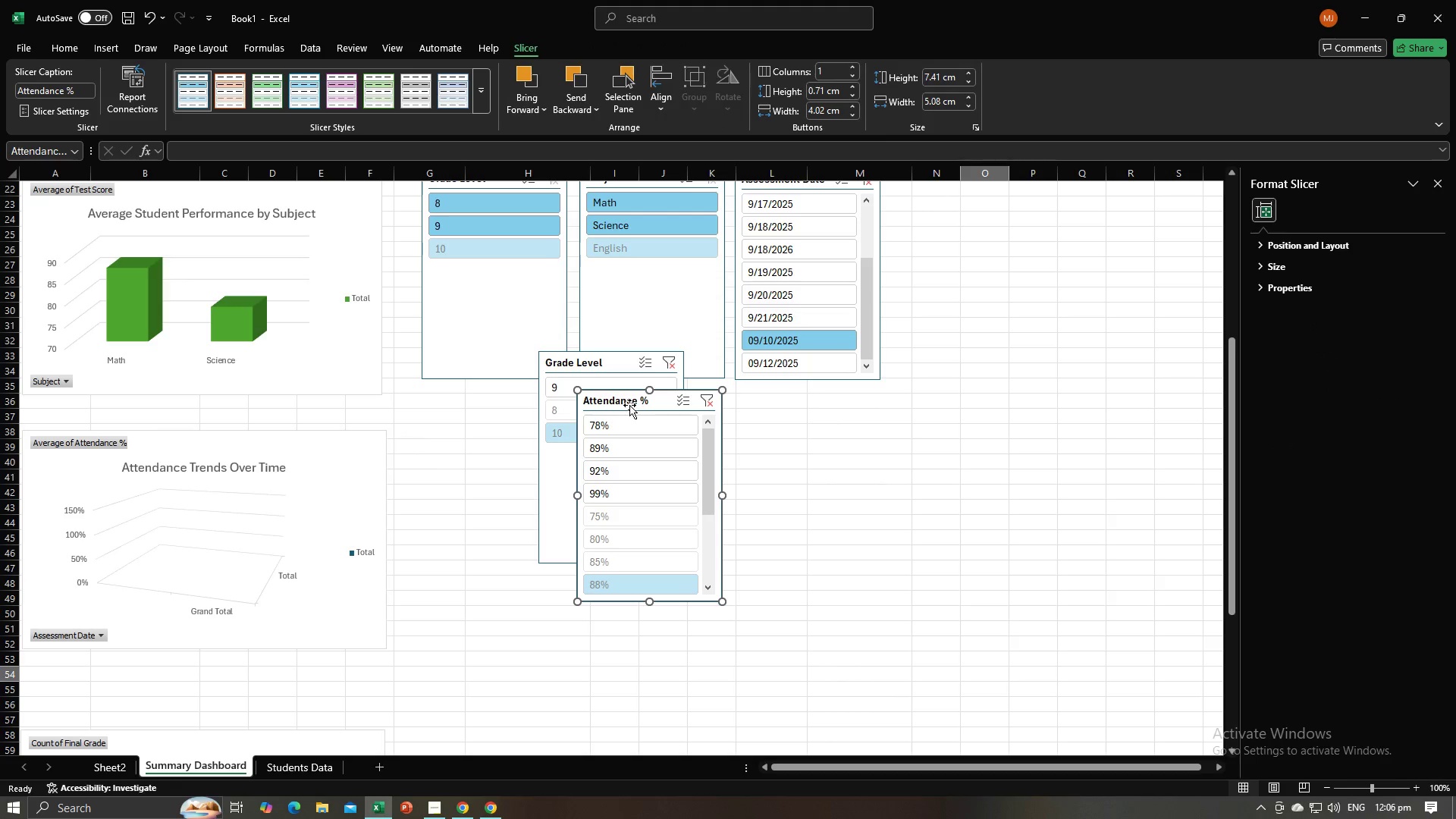 
left_click_drag(start_coordinate=[627, 405], to_coordinate=[783, 458])
 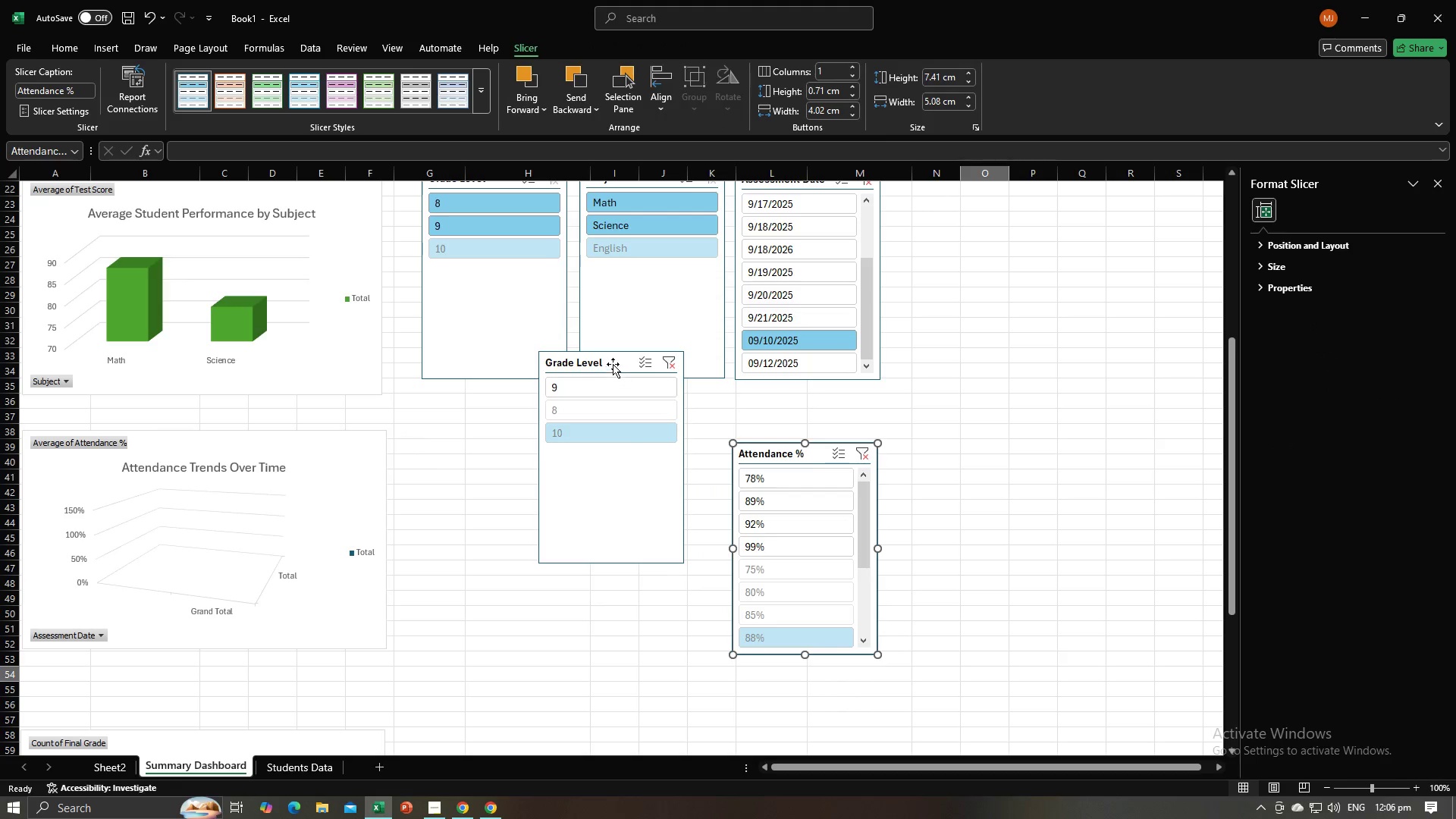 
left_click_drag(start_coordinate=[615, 364], to_coordinate=[504, 477])
 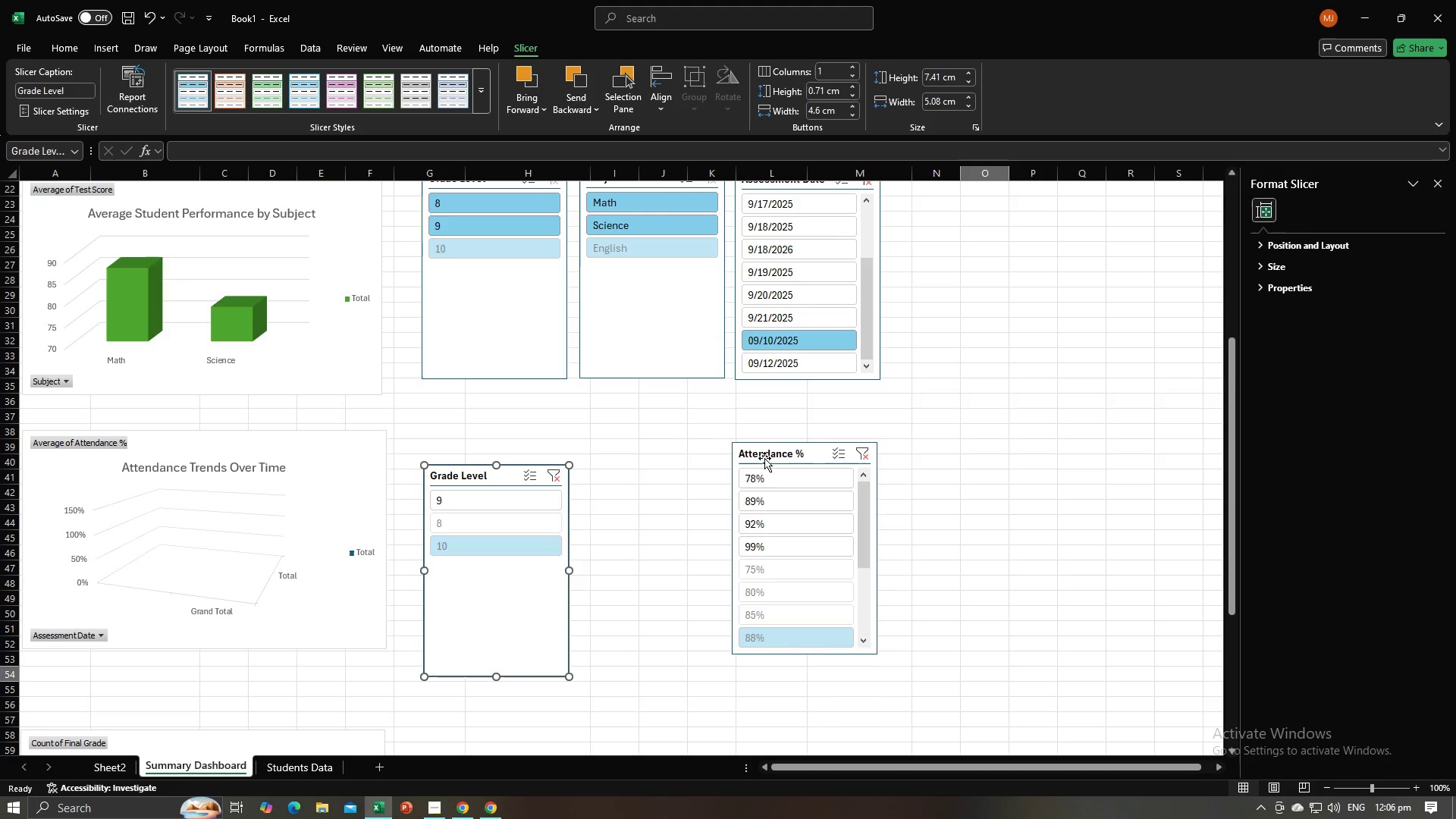 
left_click_drag(start_coordinate=[764, 458], to_coordinate=[628, 479])
 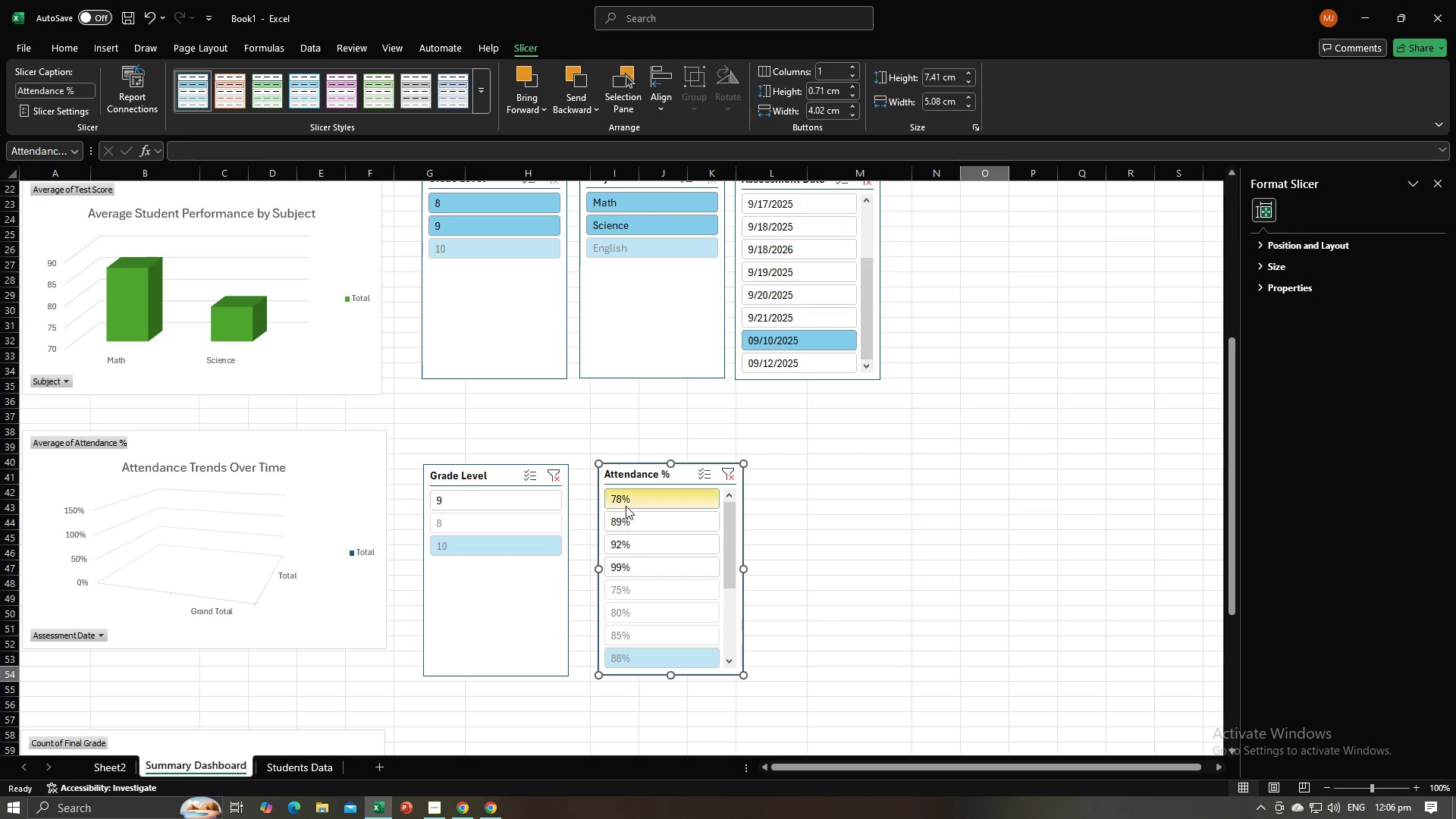 
left_click([626, 506])
 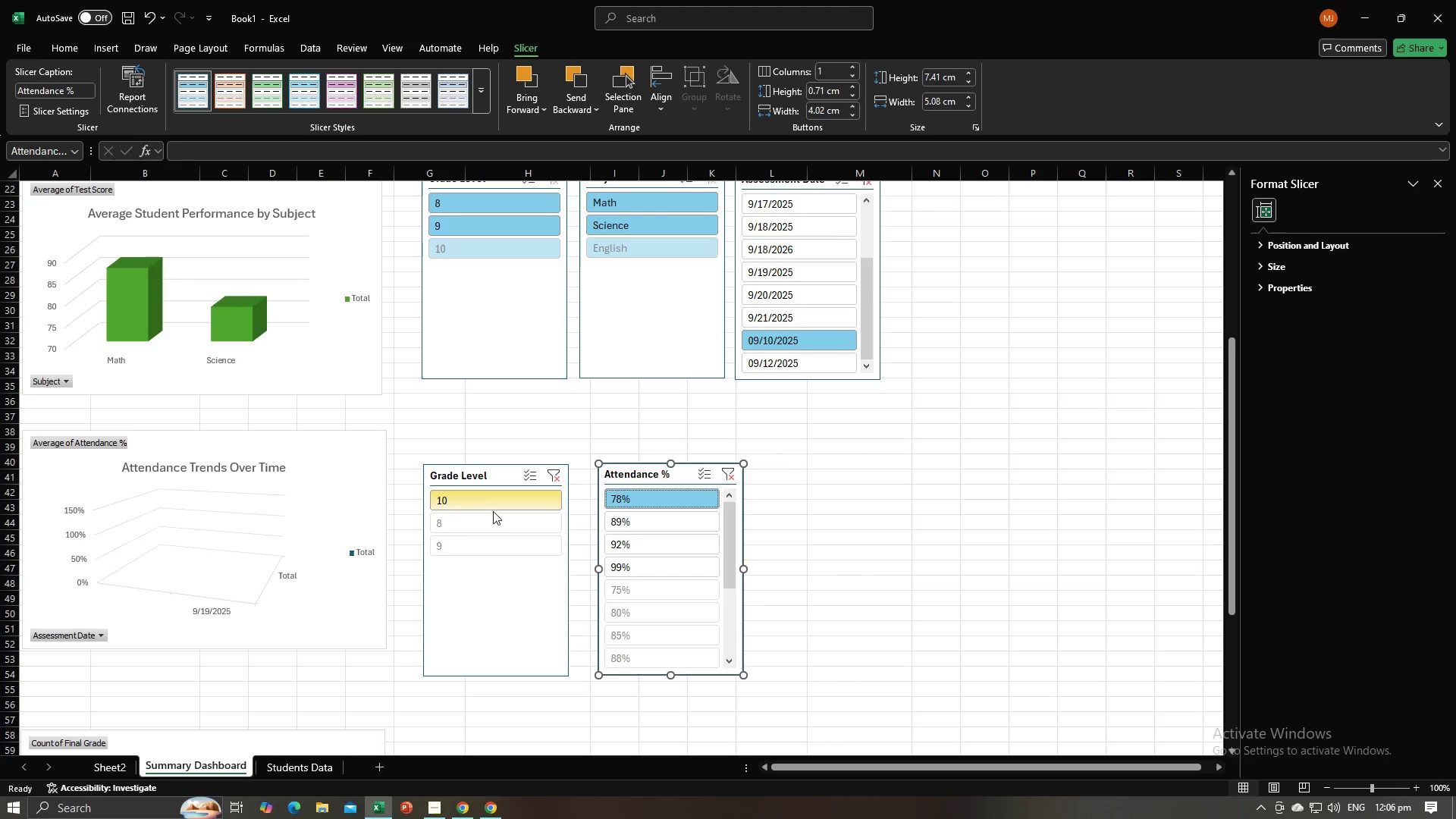 
left_click([490, 513])
 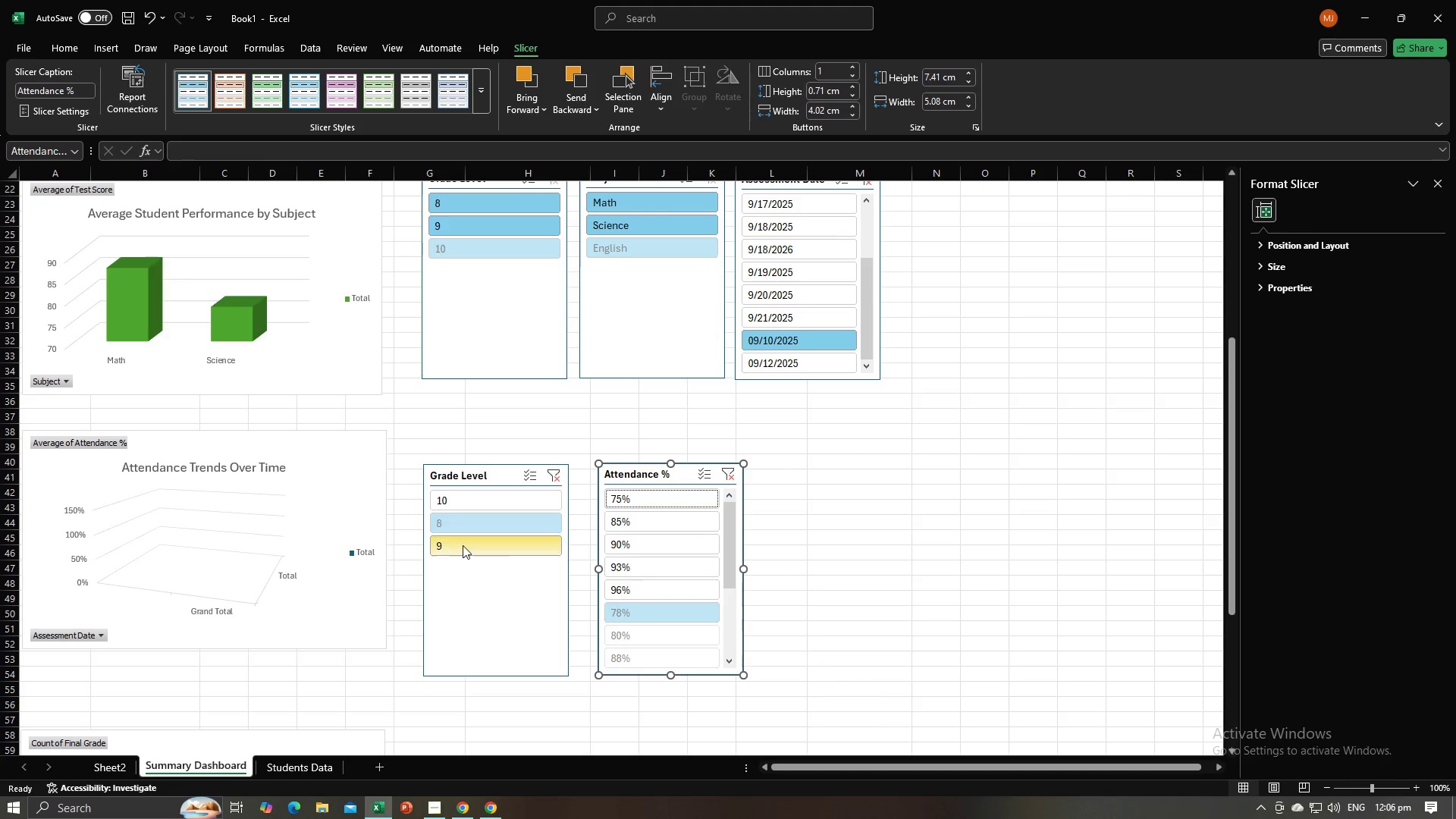 
left_click([468, 548])
 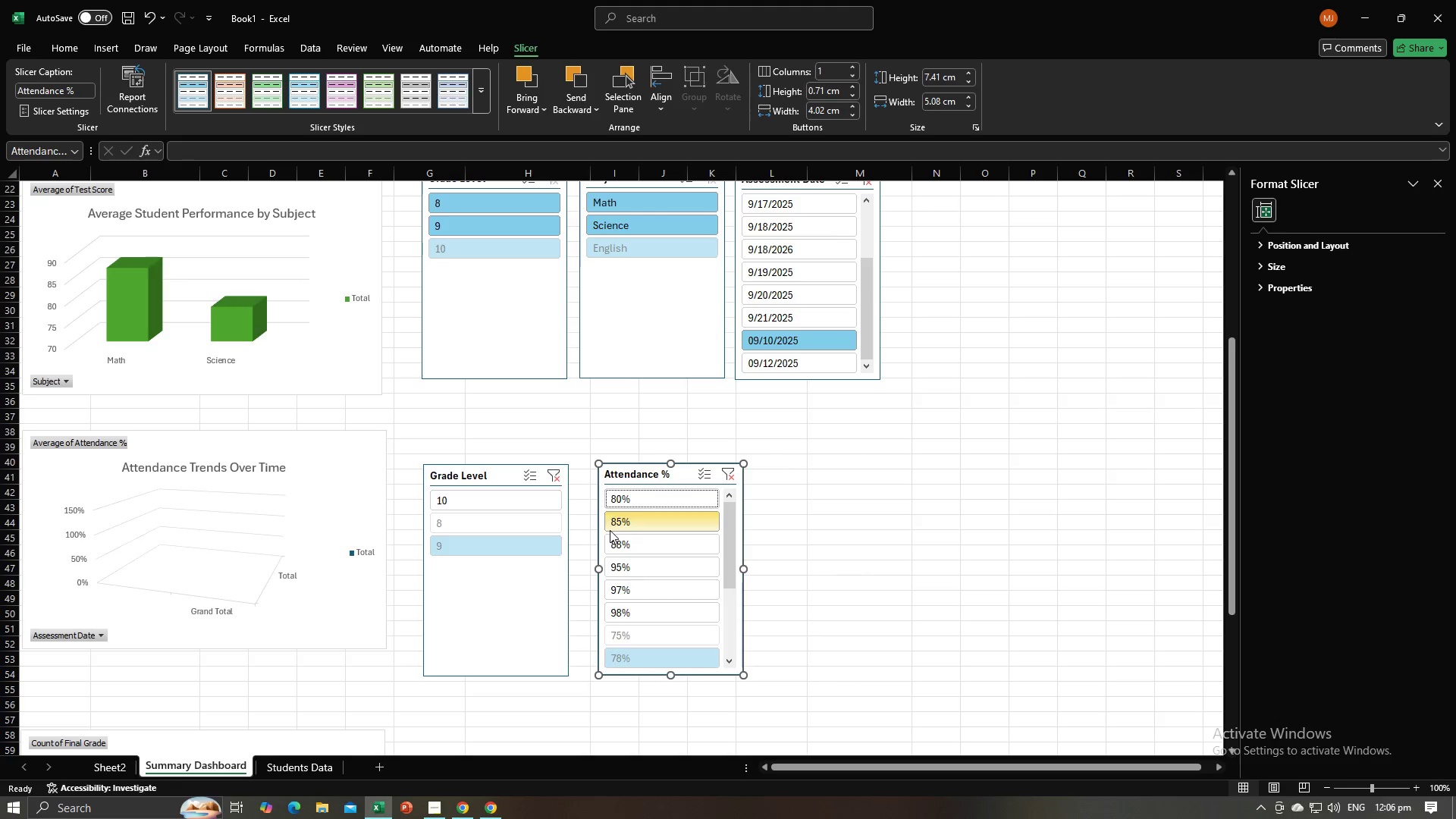 
left_click([610, 530])
 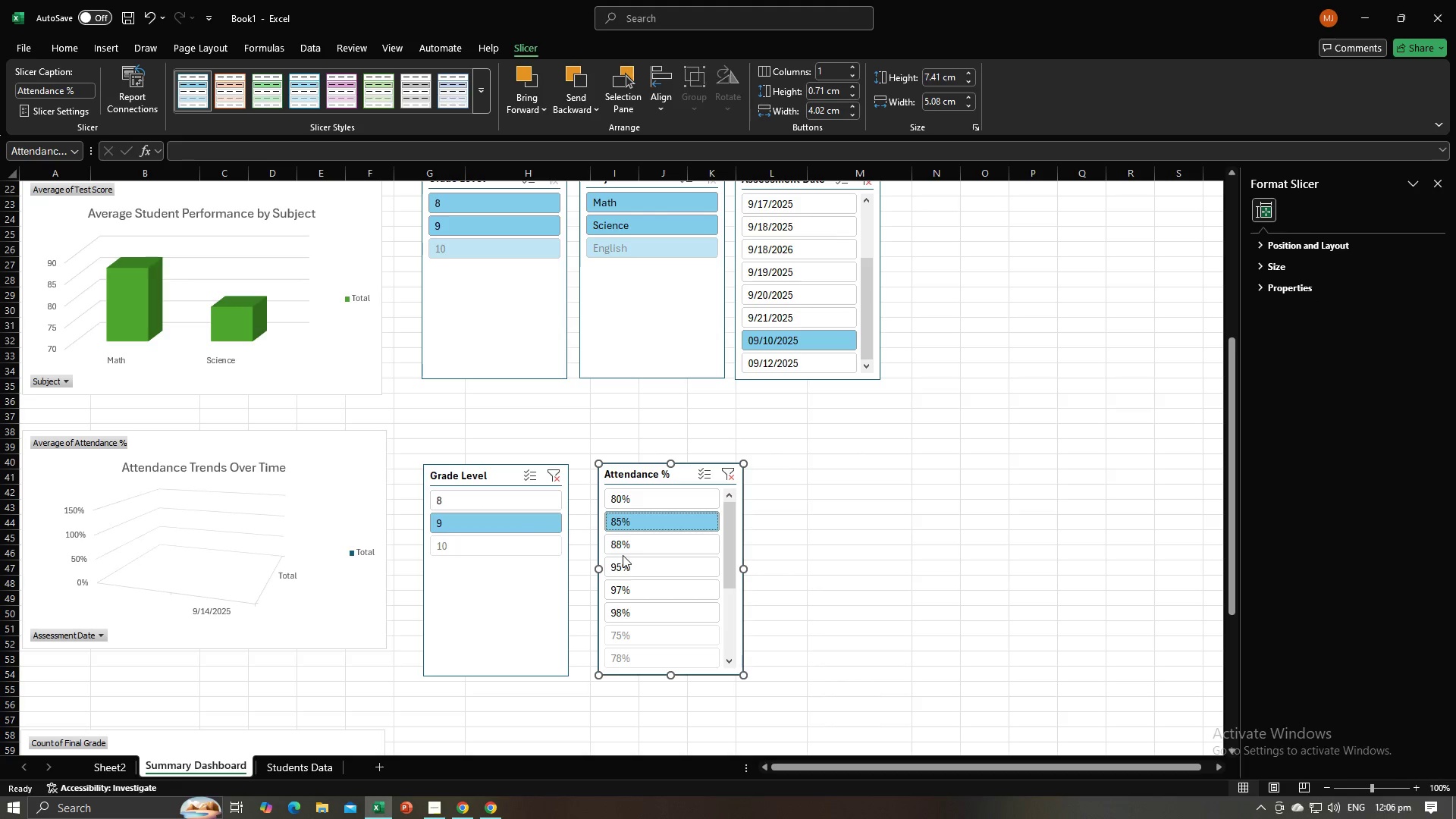 
left_click([623, 555])
 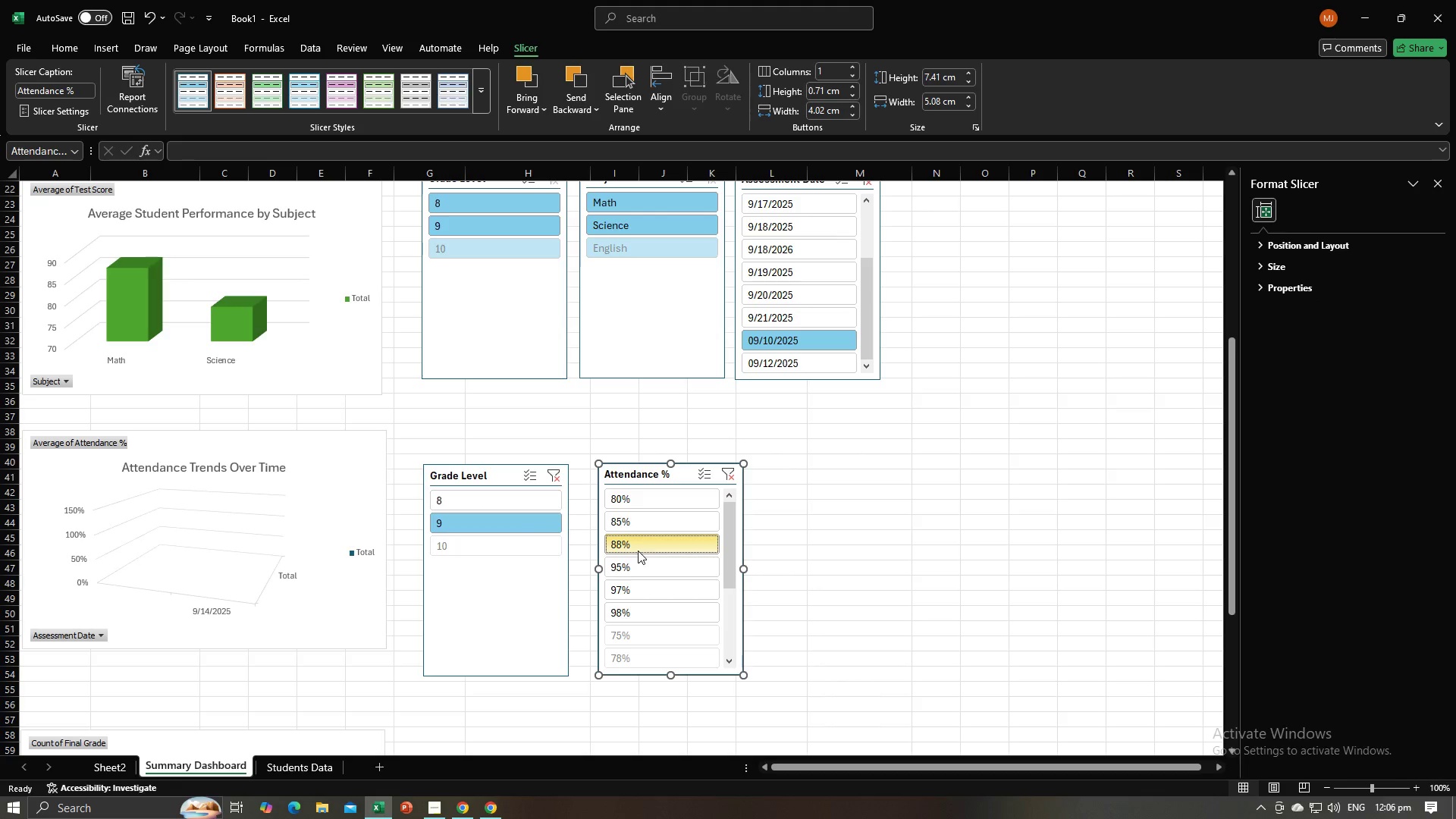 
left_click([638, 551])
 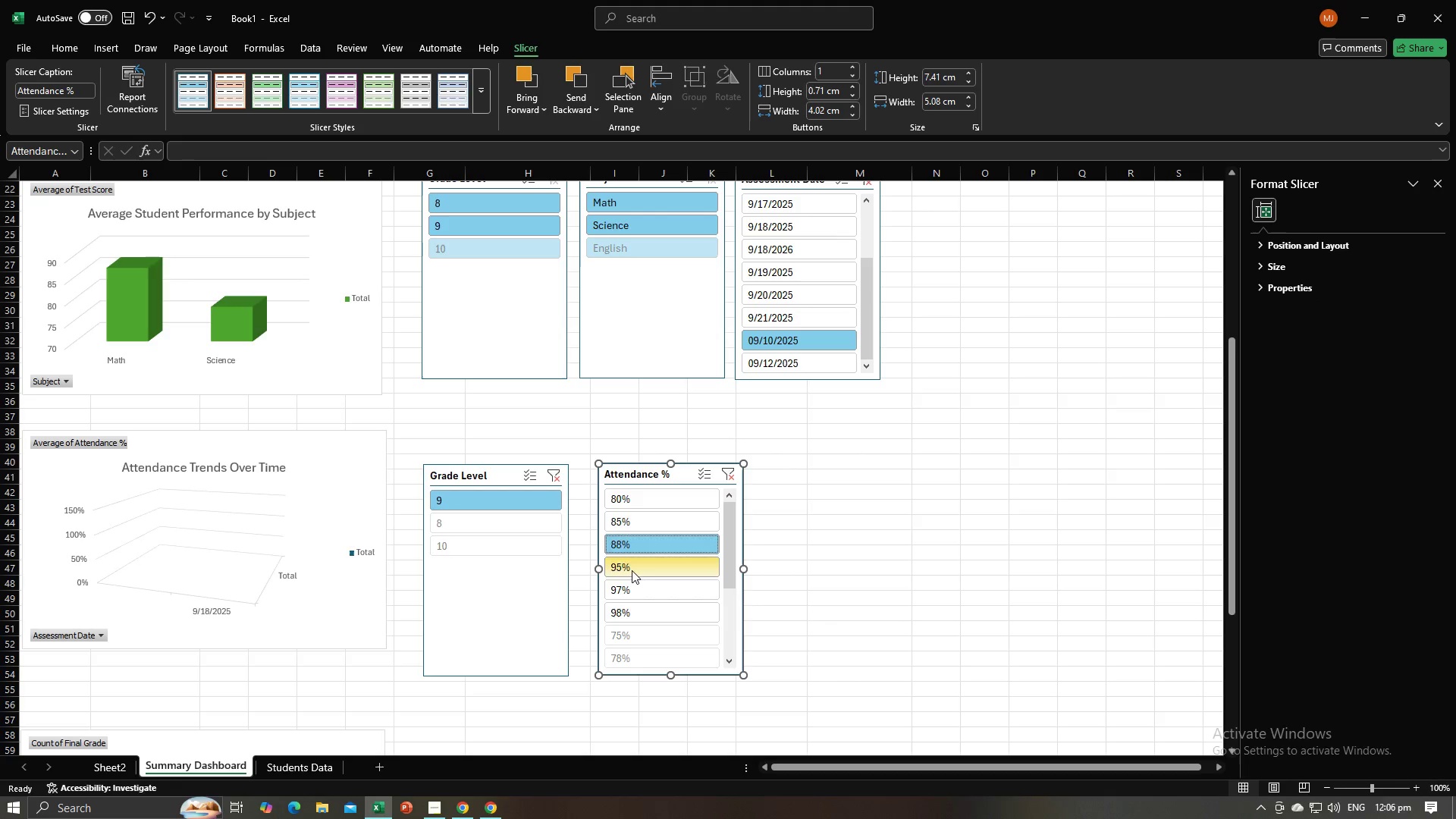 
double_click([632, 570])
 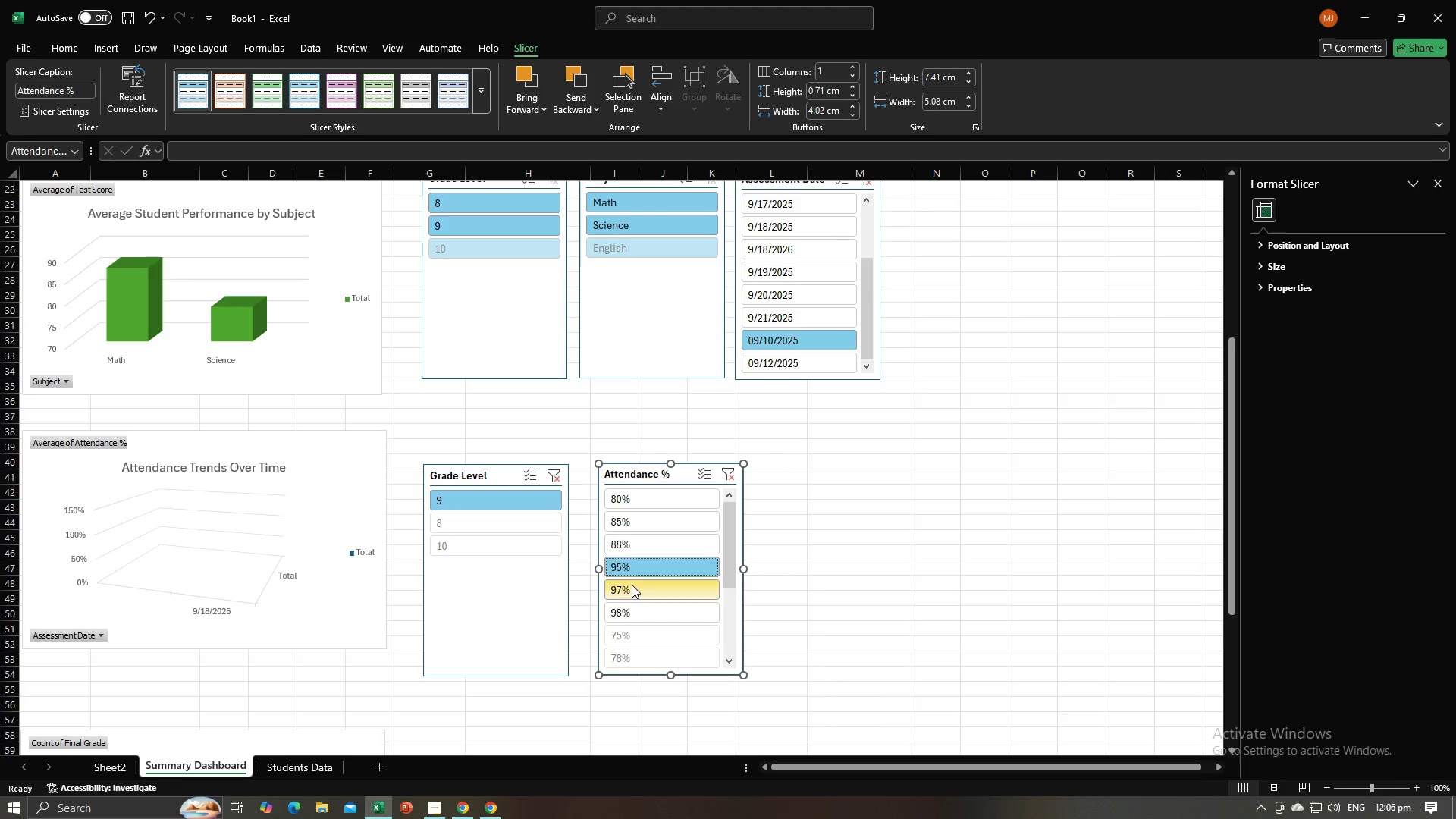 
triple_click([632, 585])
 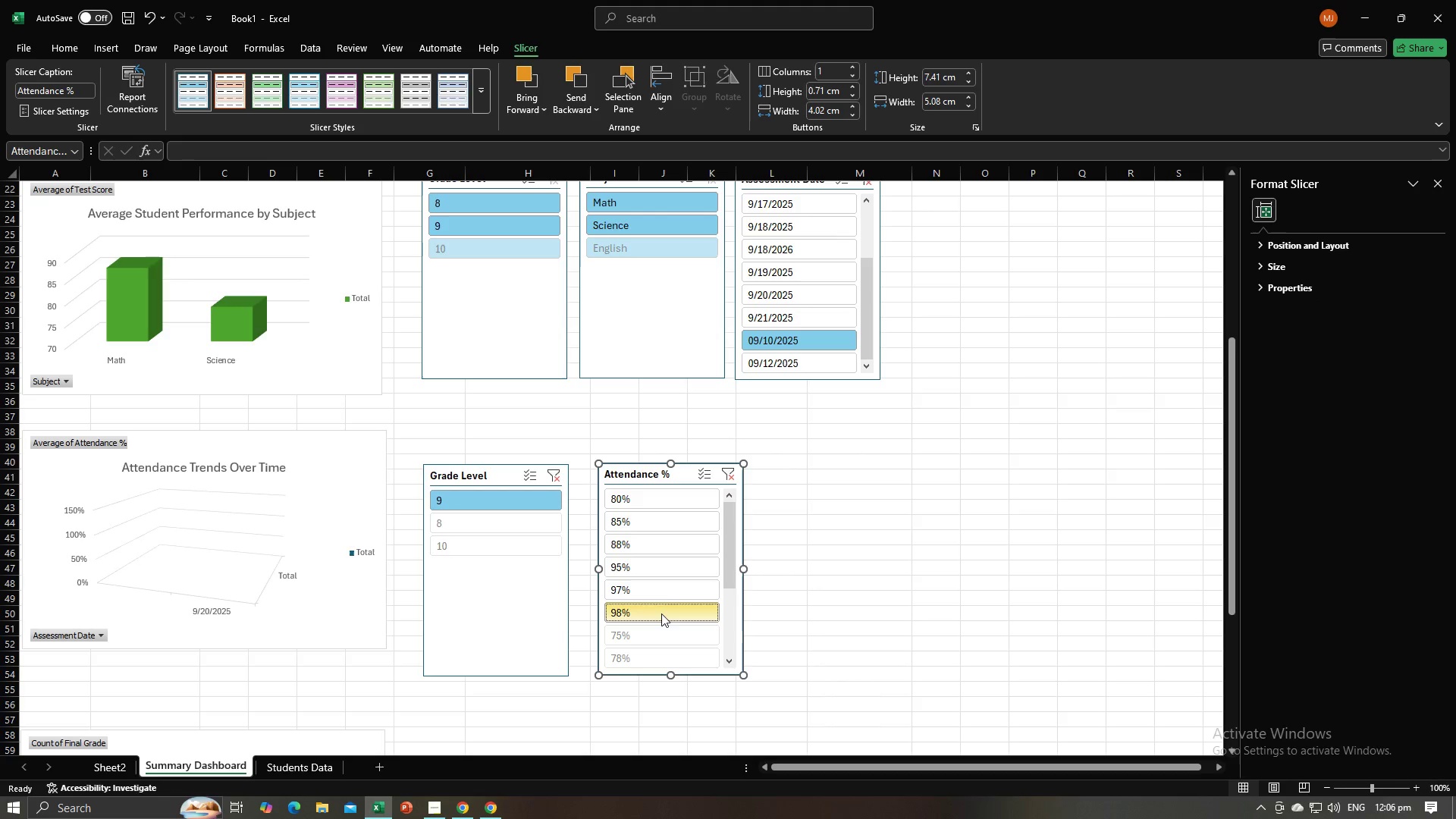 
triple_click([661, 613])
 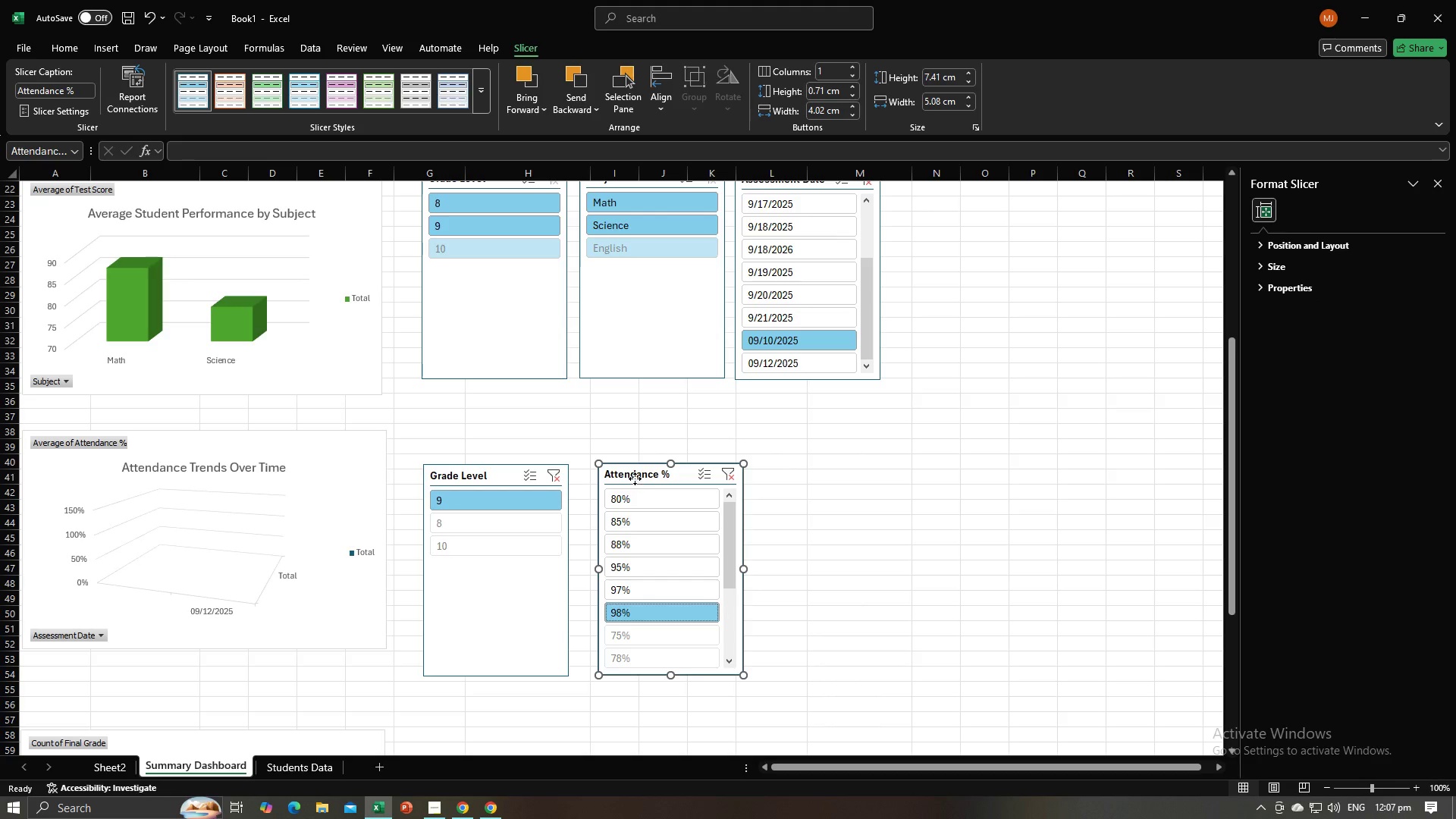 
left_click([635, 479])
 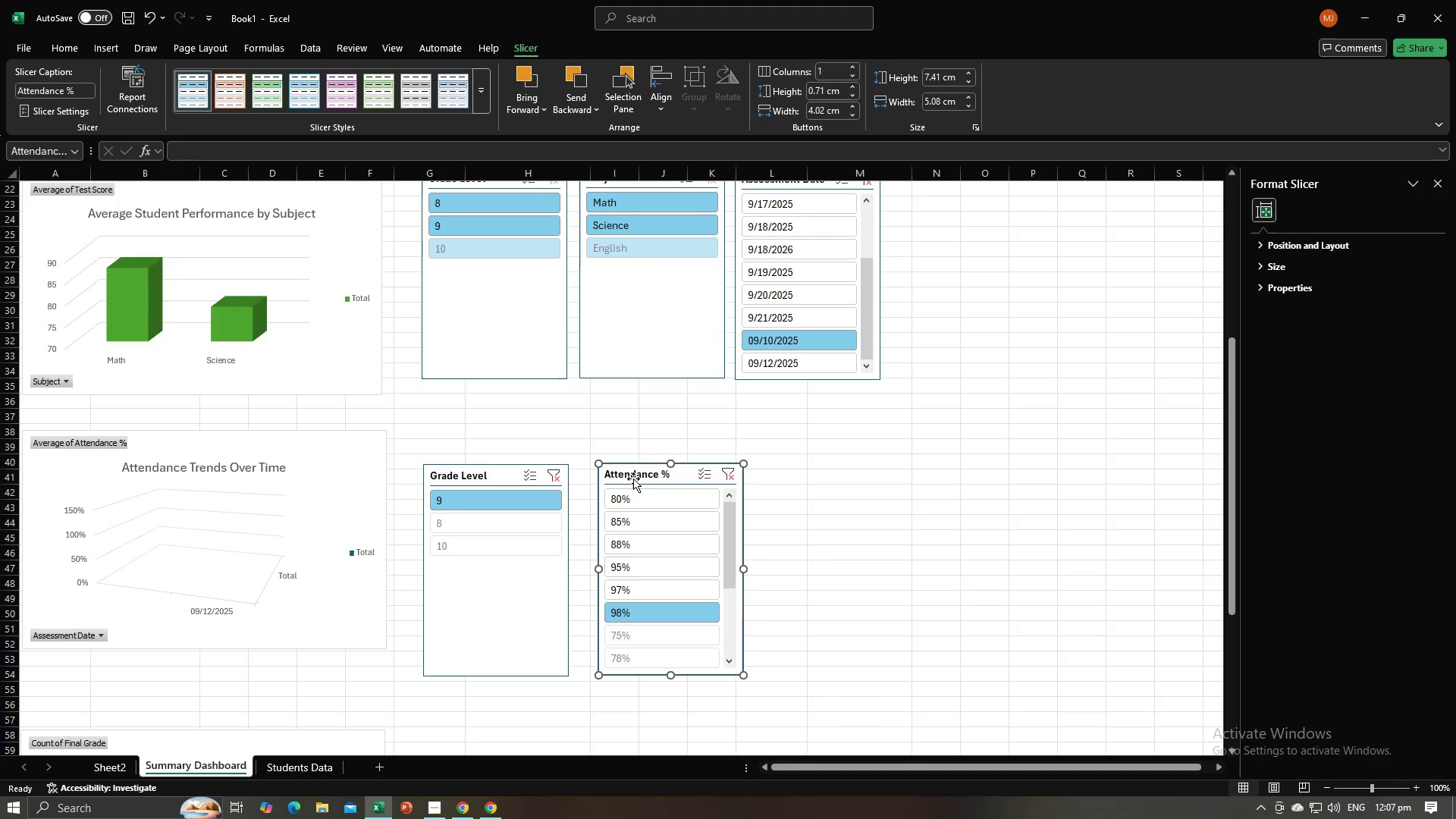 
left_click([634, 522])
 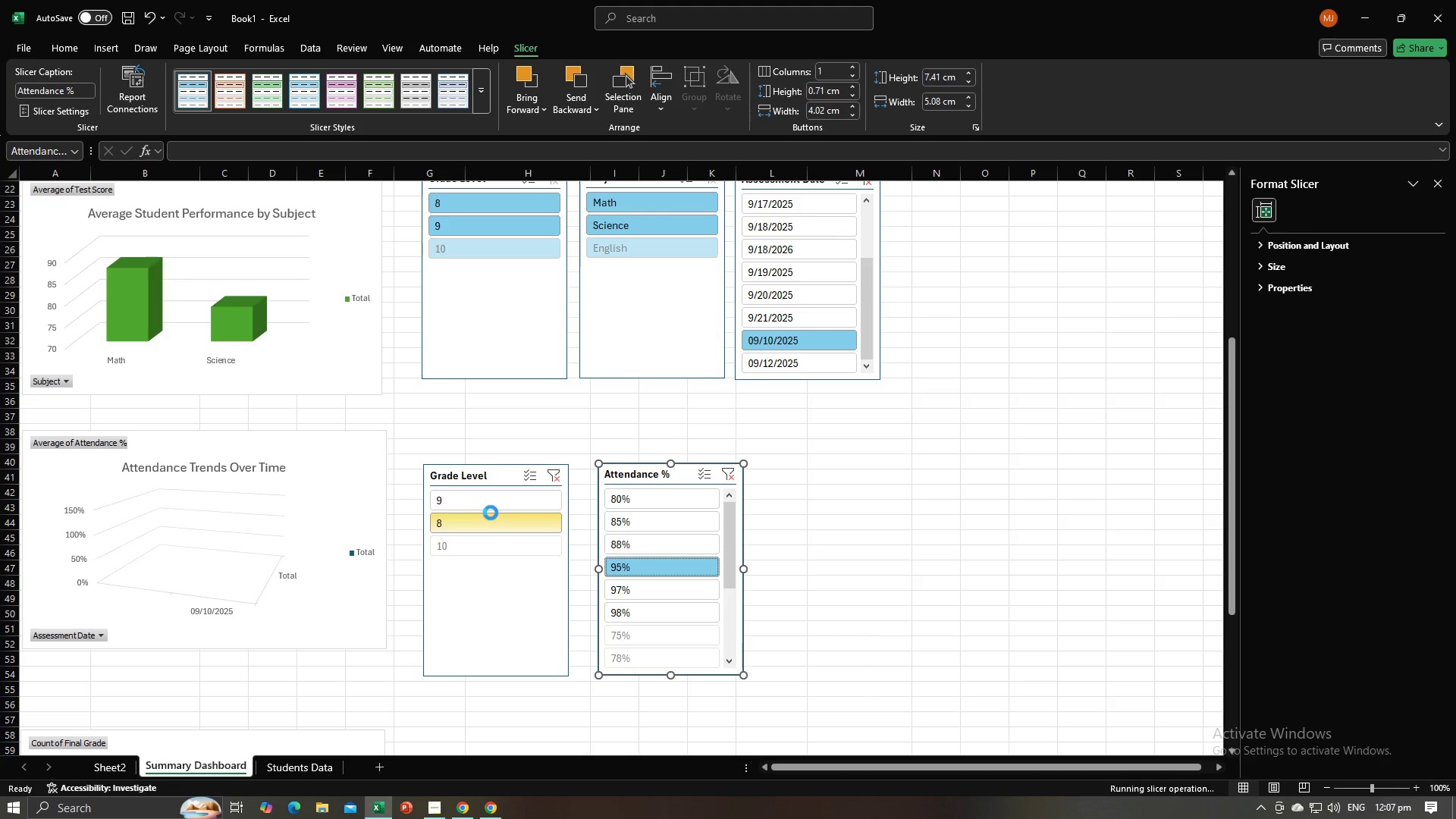 
double_click([489, 508])
 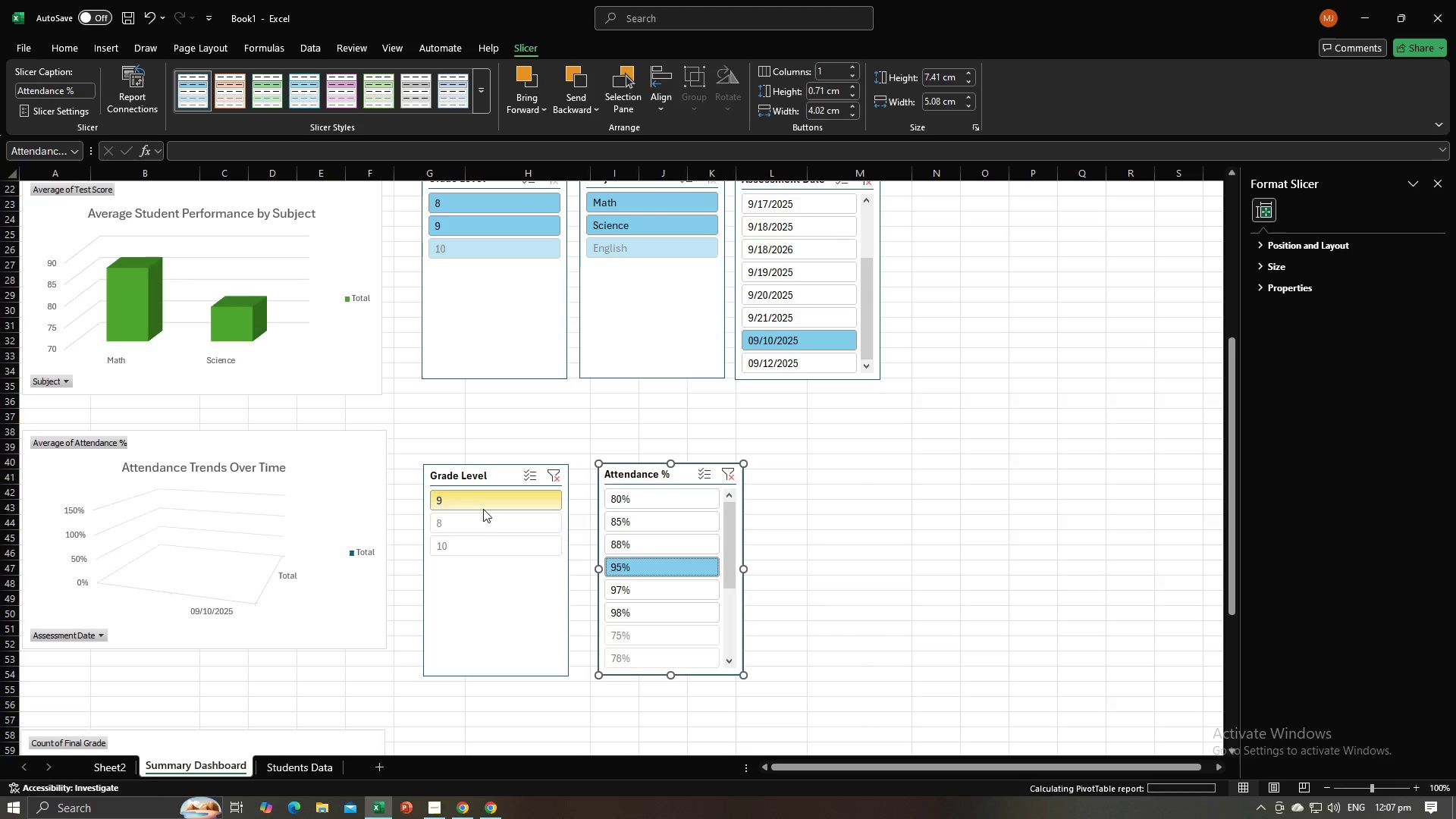 
double_click([478, 535])
 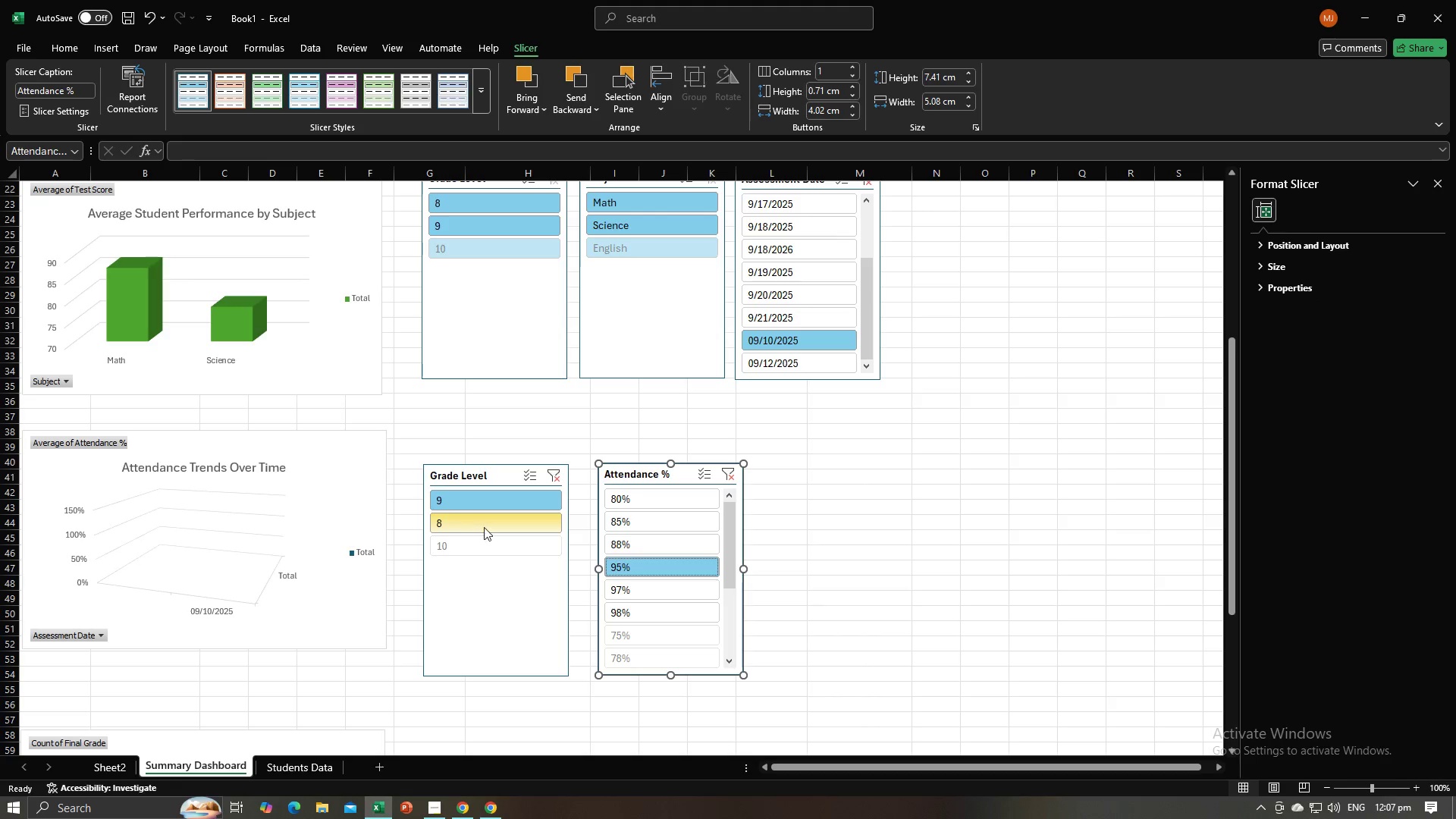 
left_click([484, 527])
 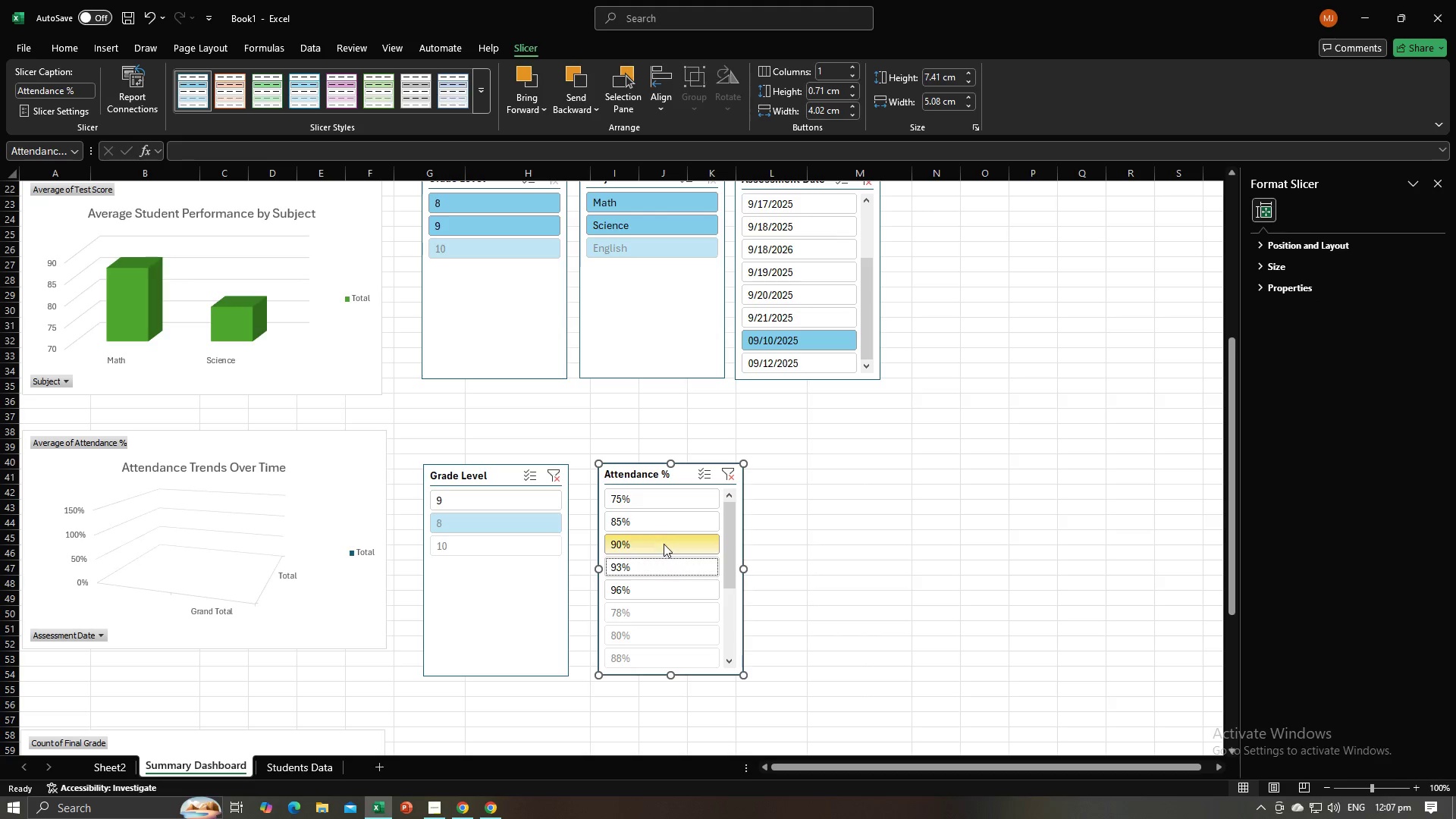 
left_click([664, 544])
 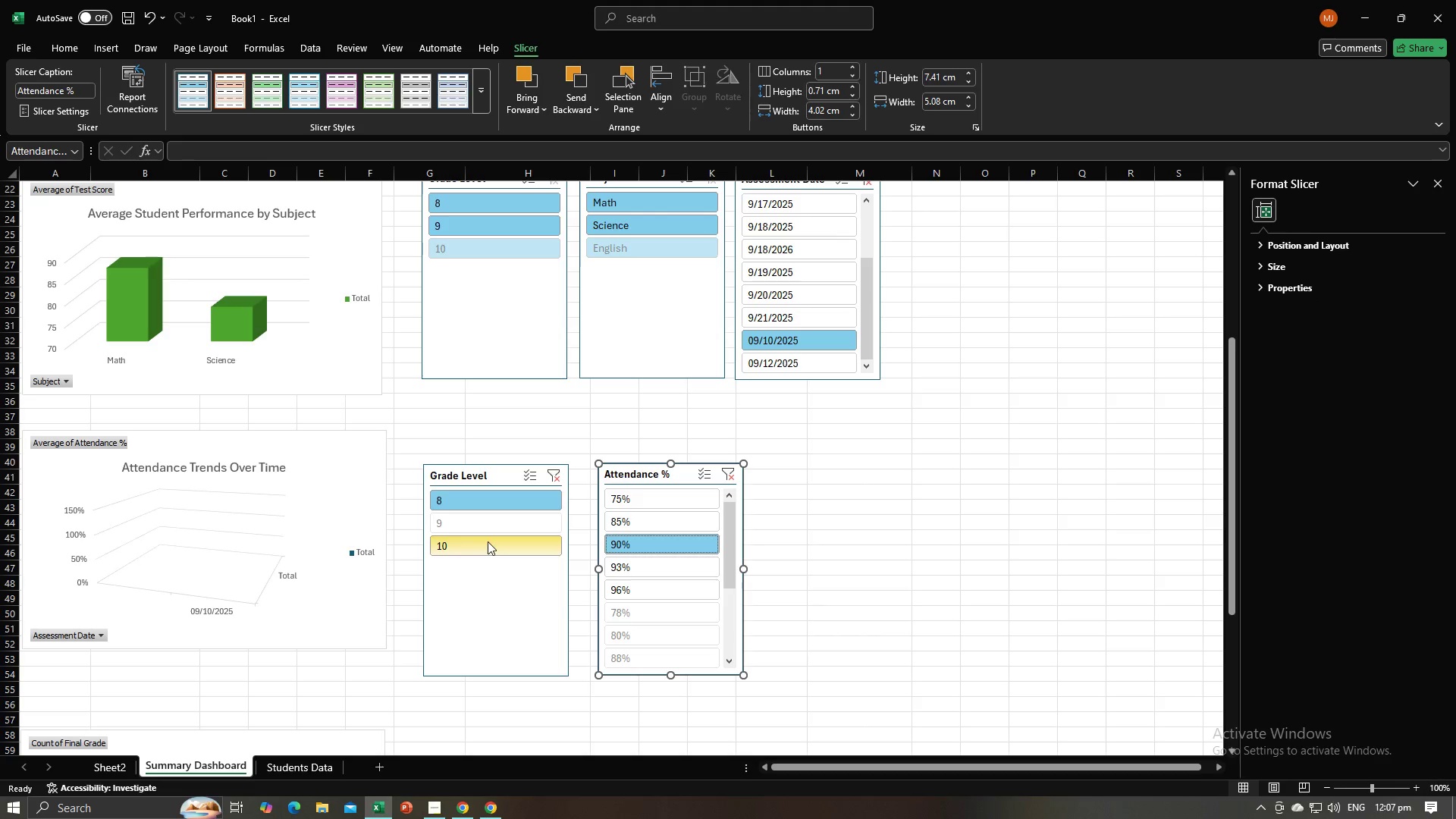 
left_click([488, 541])
 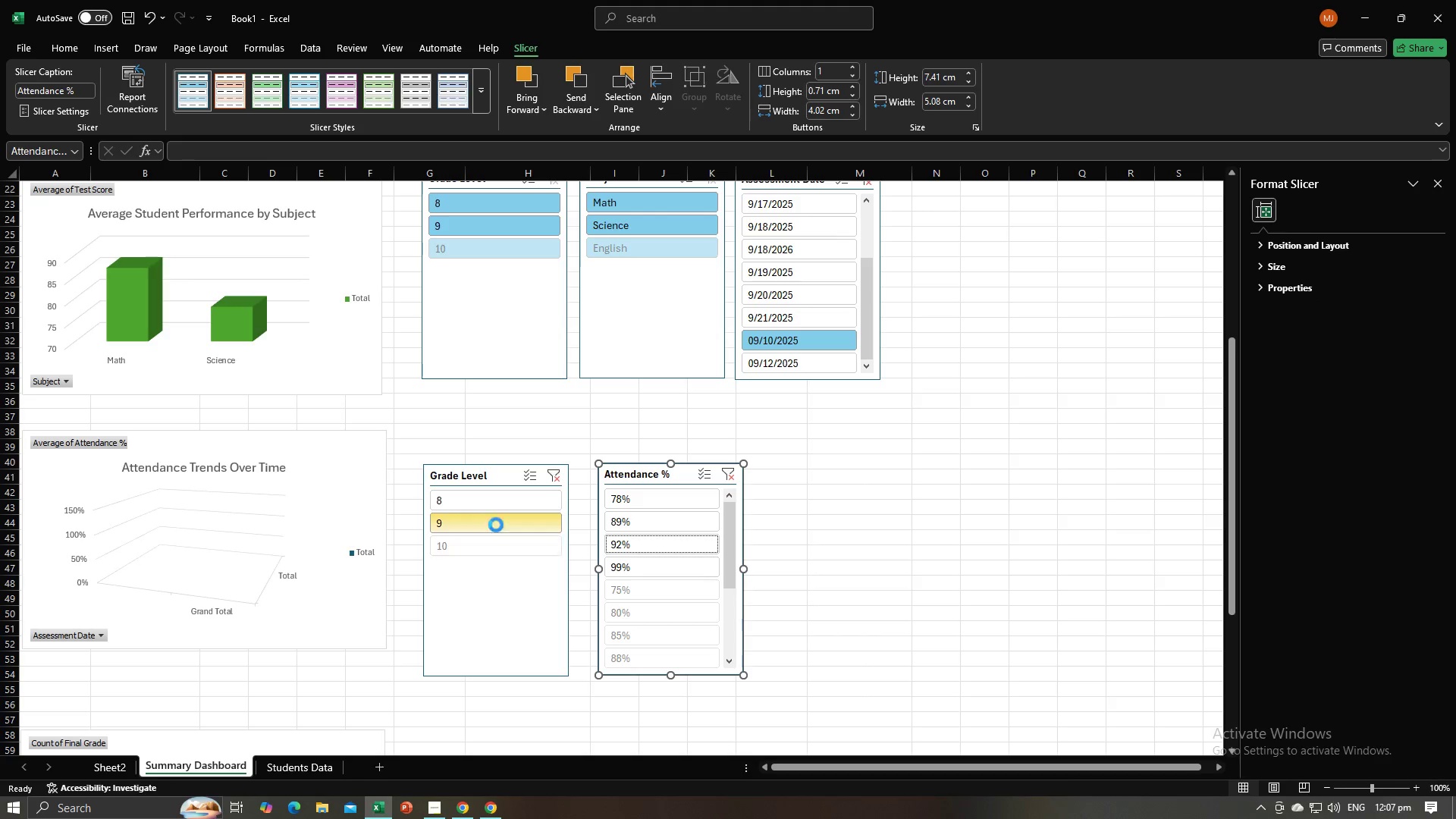 
double_click([489, 494])
 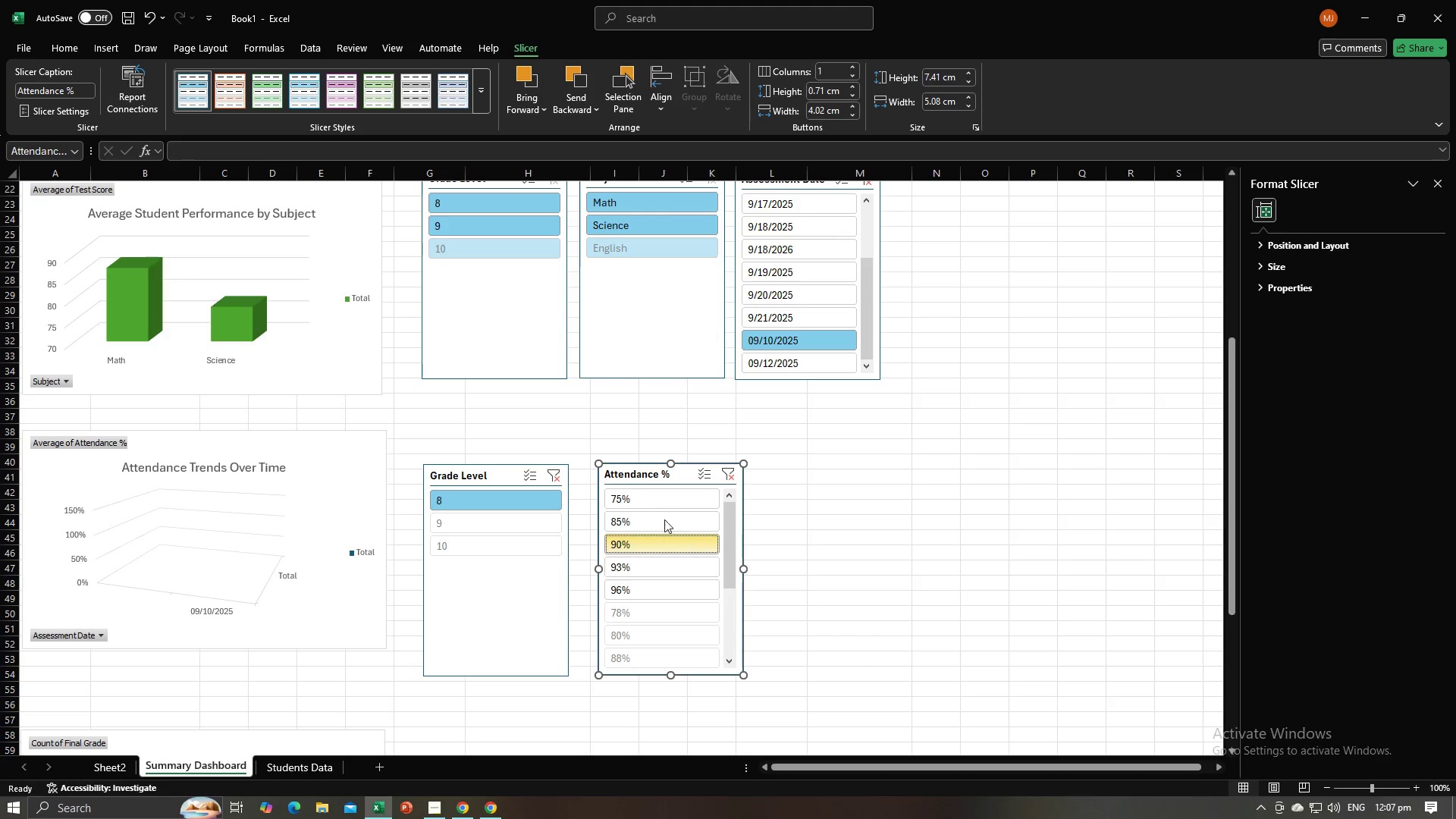 
double_click([662, 514])
 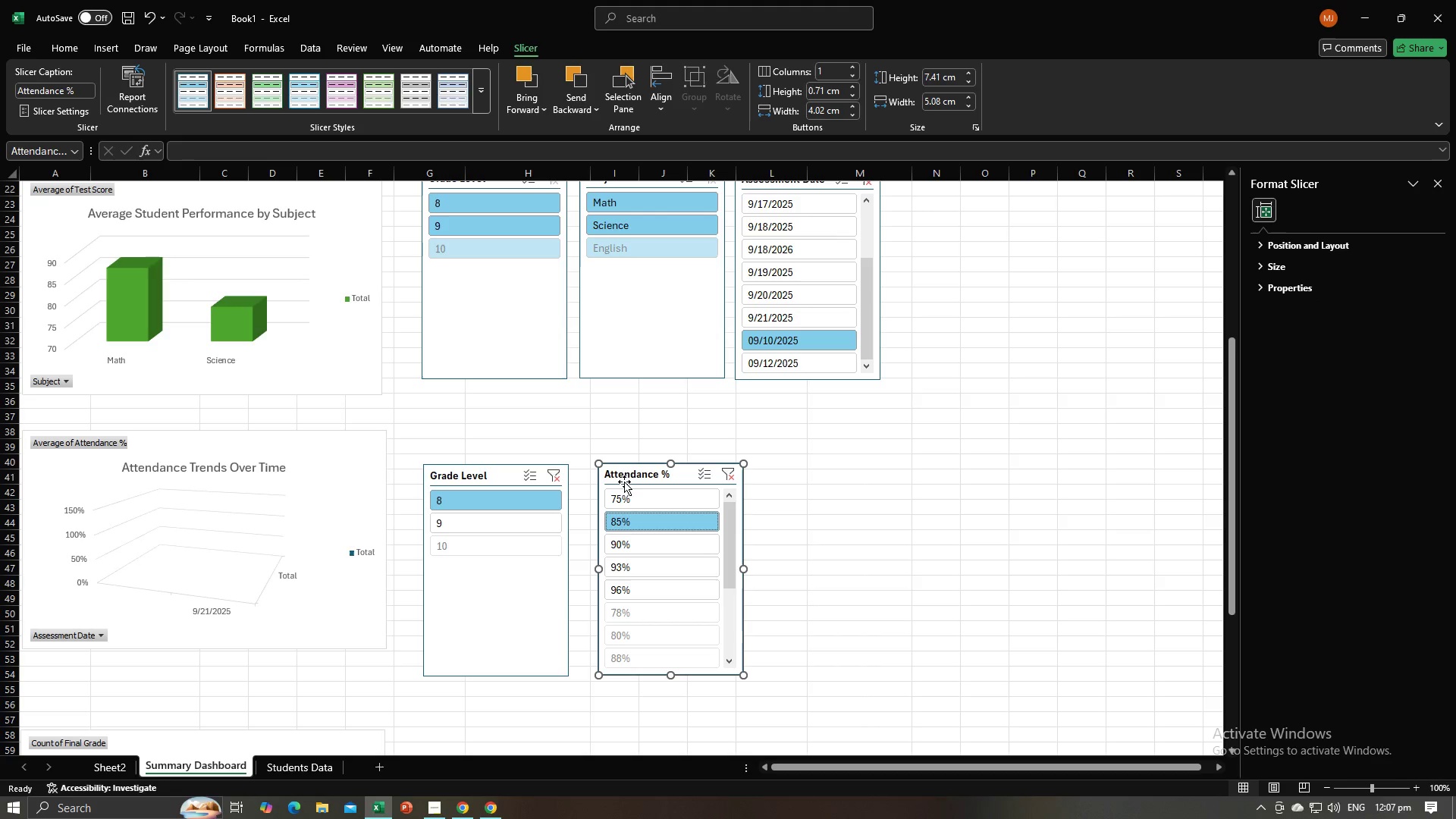 
left_click([624, 476])
 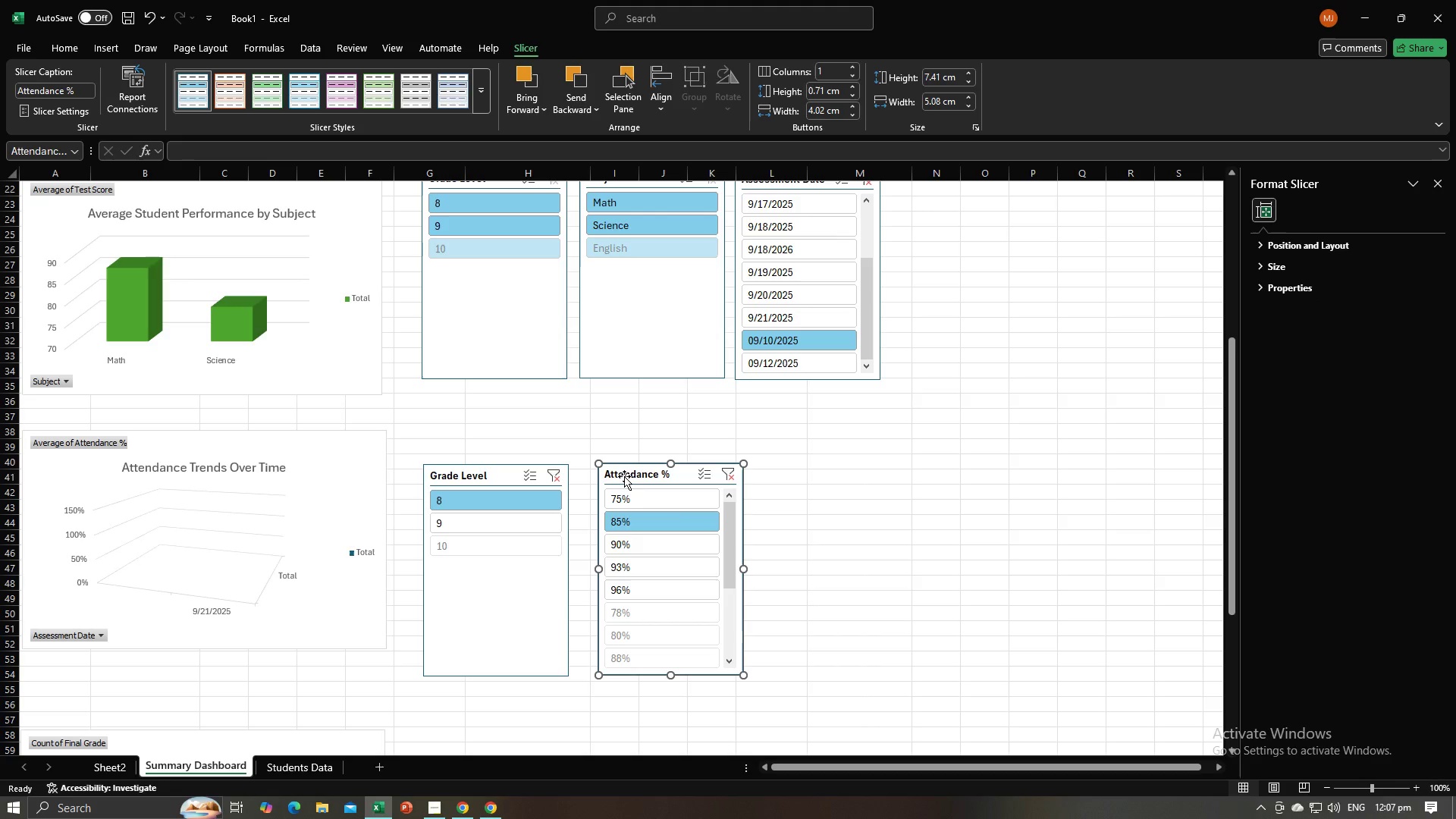 
key(Backspace)
 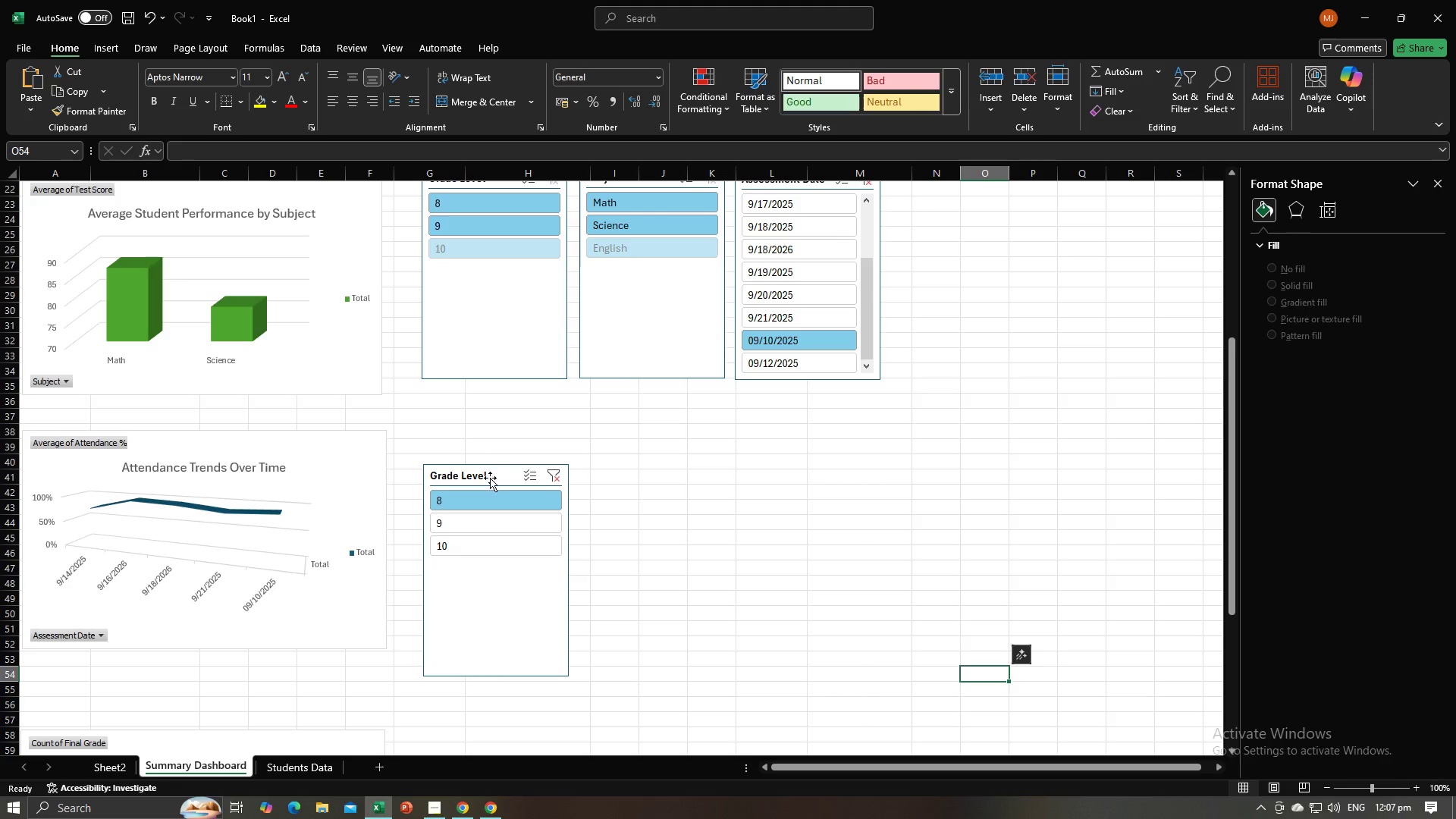 
left_click([488, 478])
 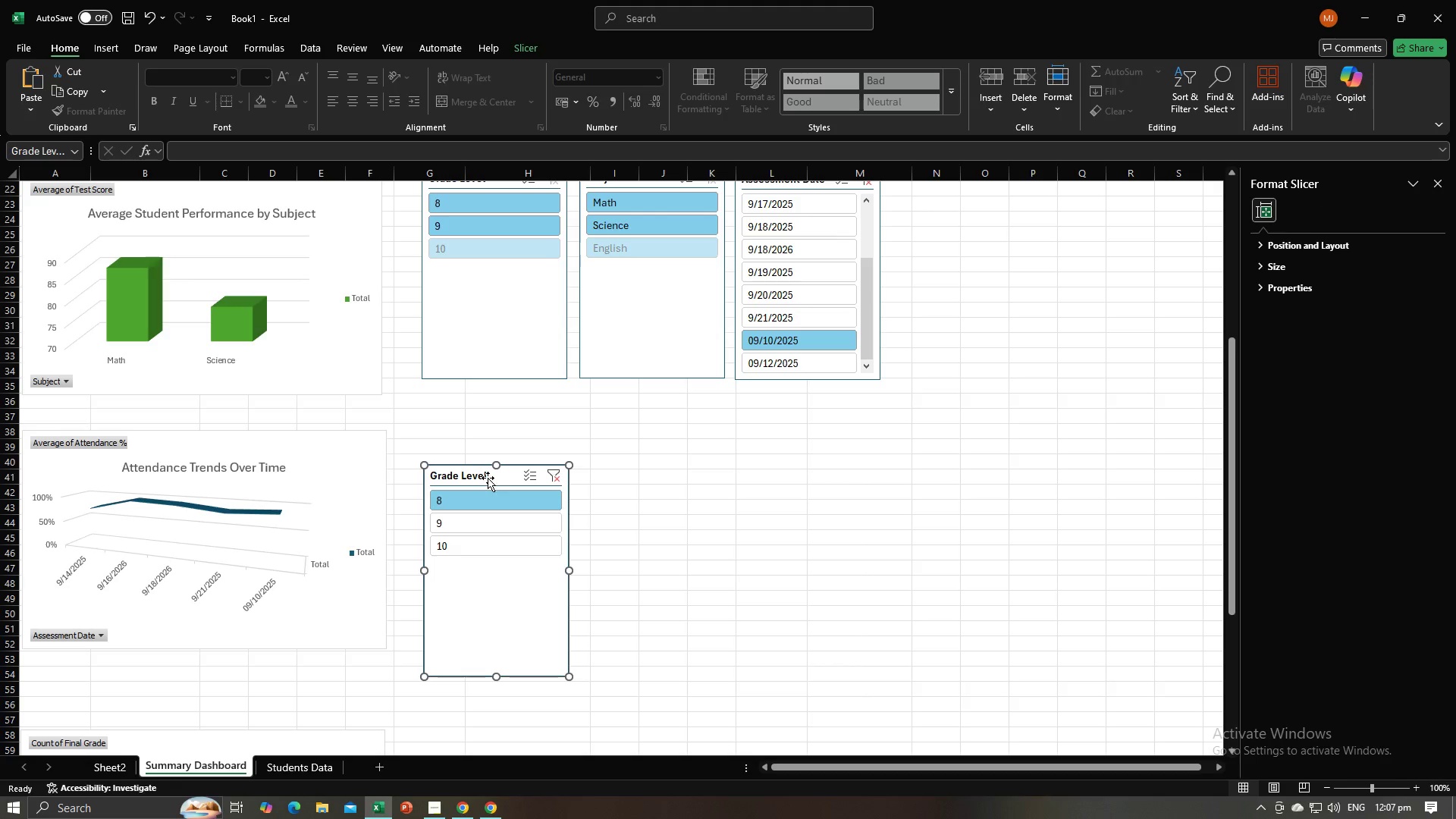 
key(Backspace)
 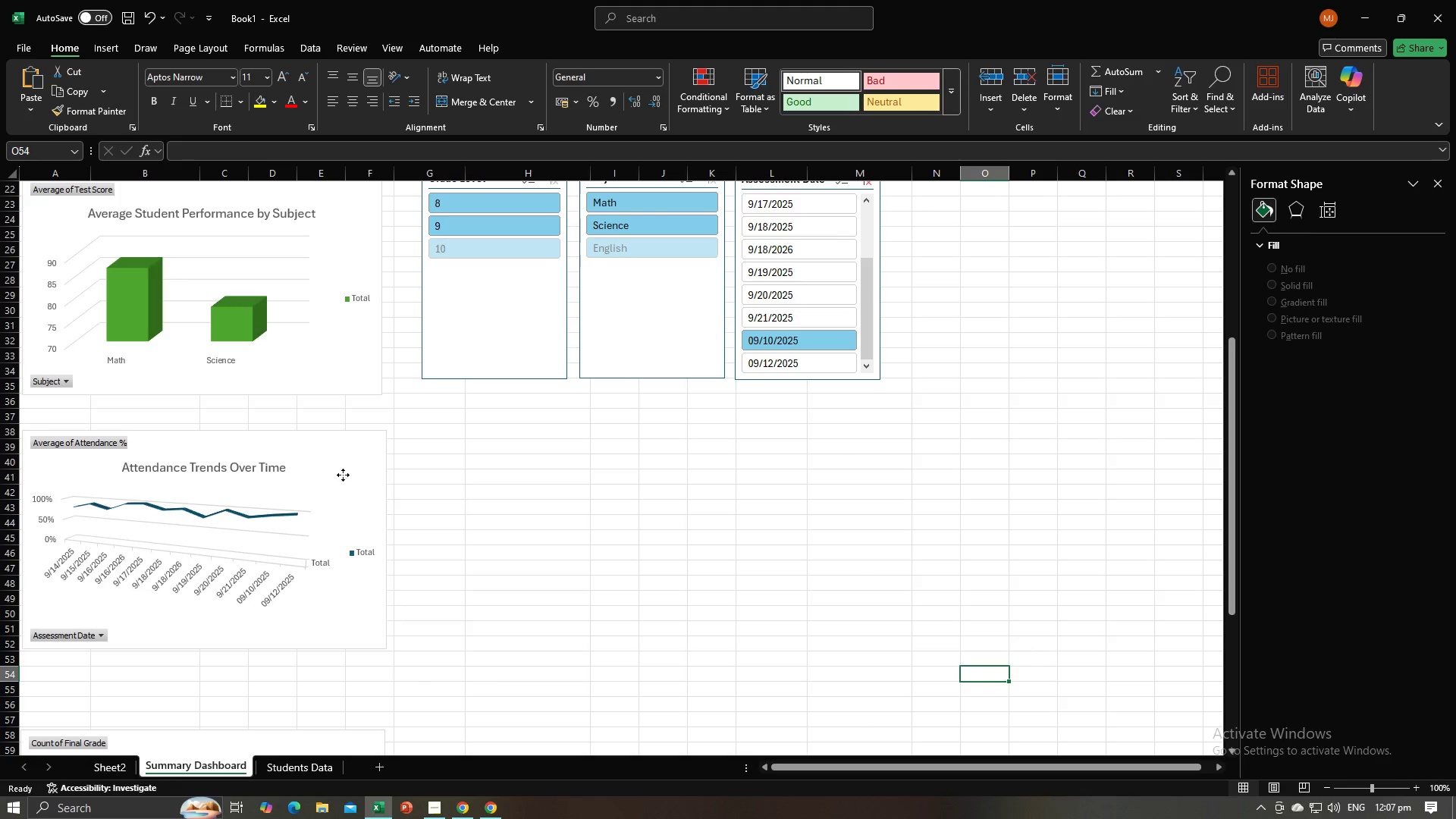 
double_click([343, 475])
 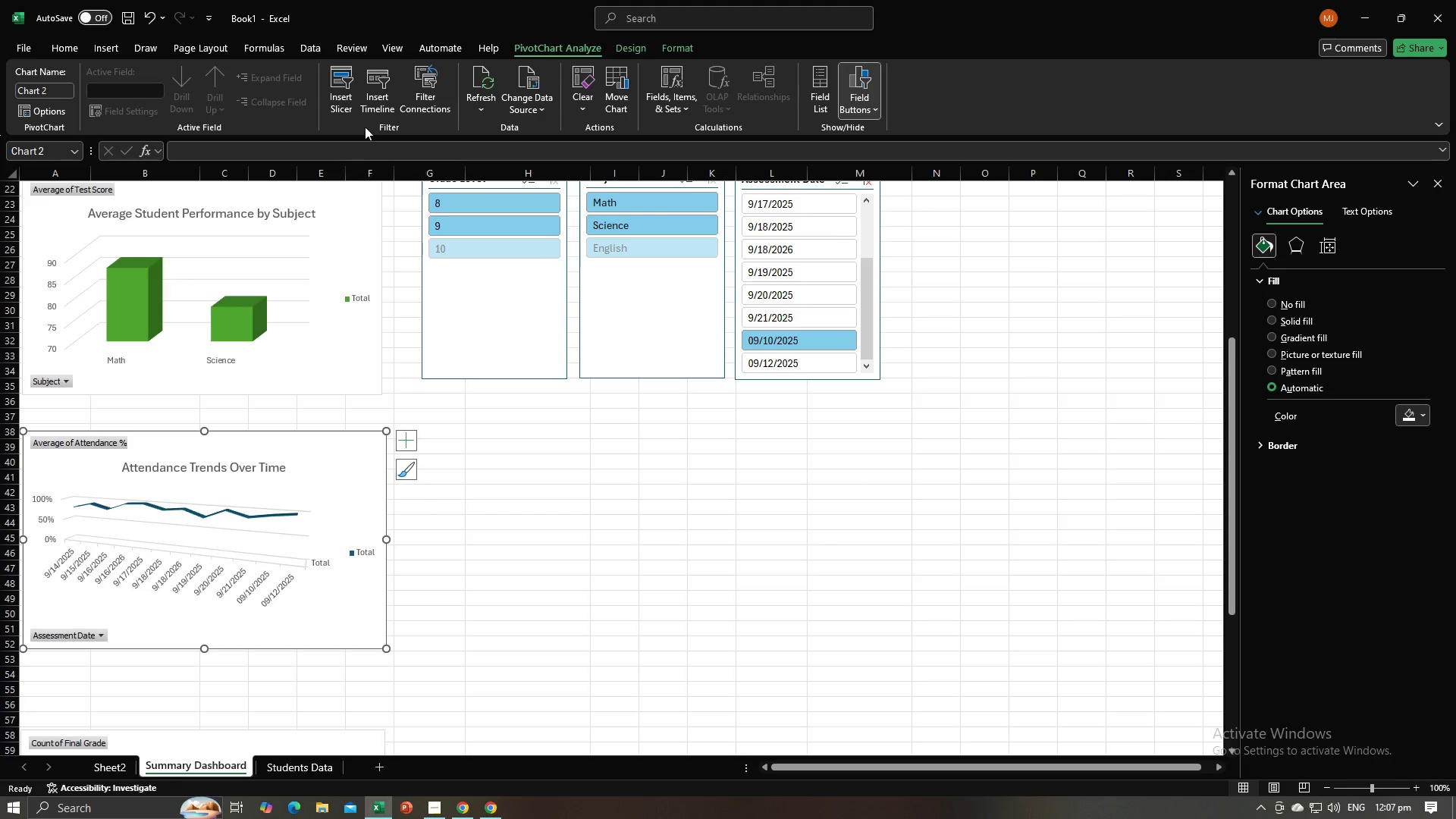 
left_click([340, 106])
 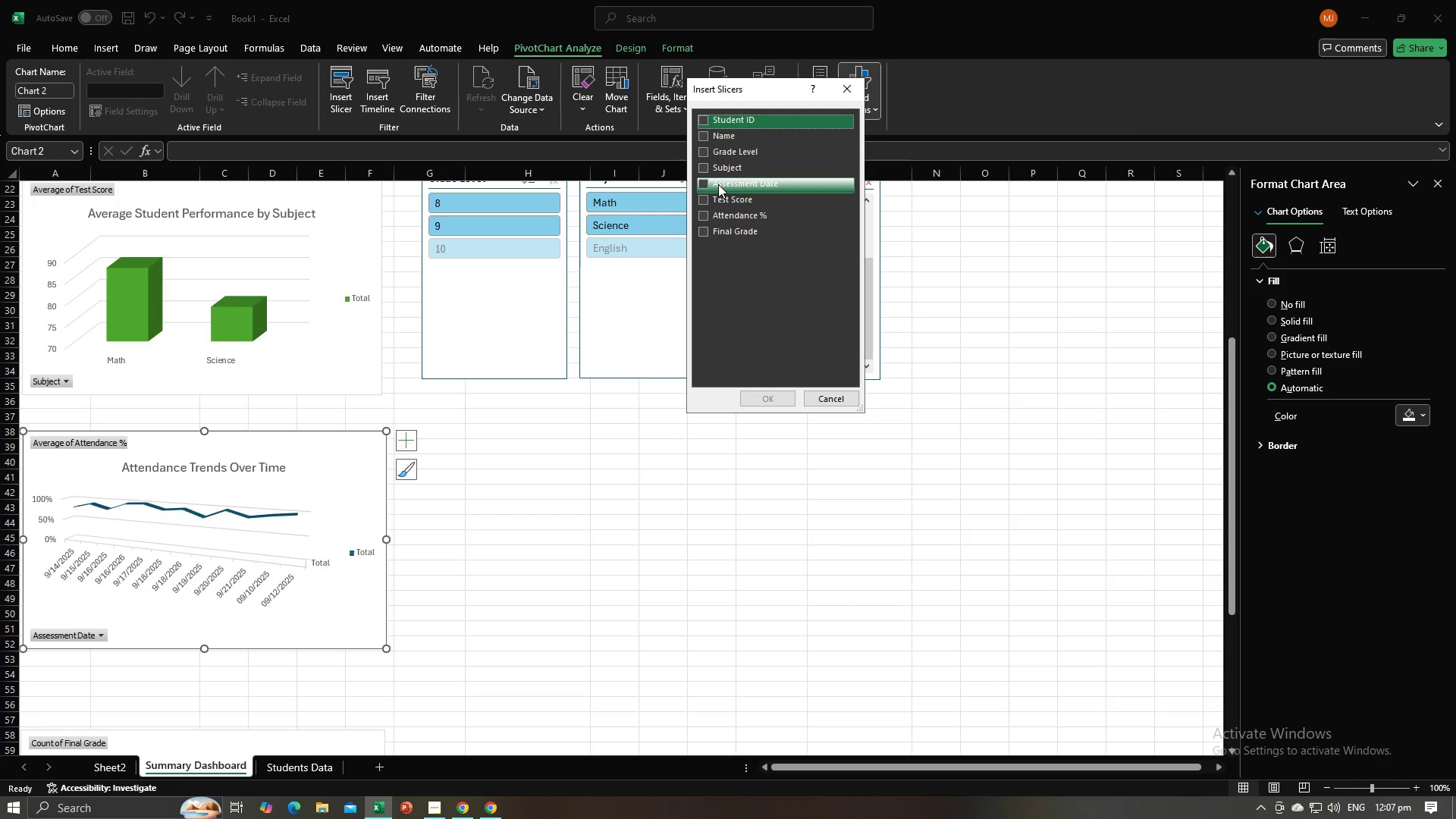 
left_click([710, 170])
 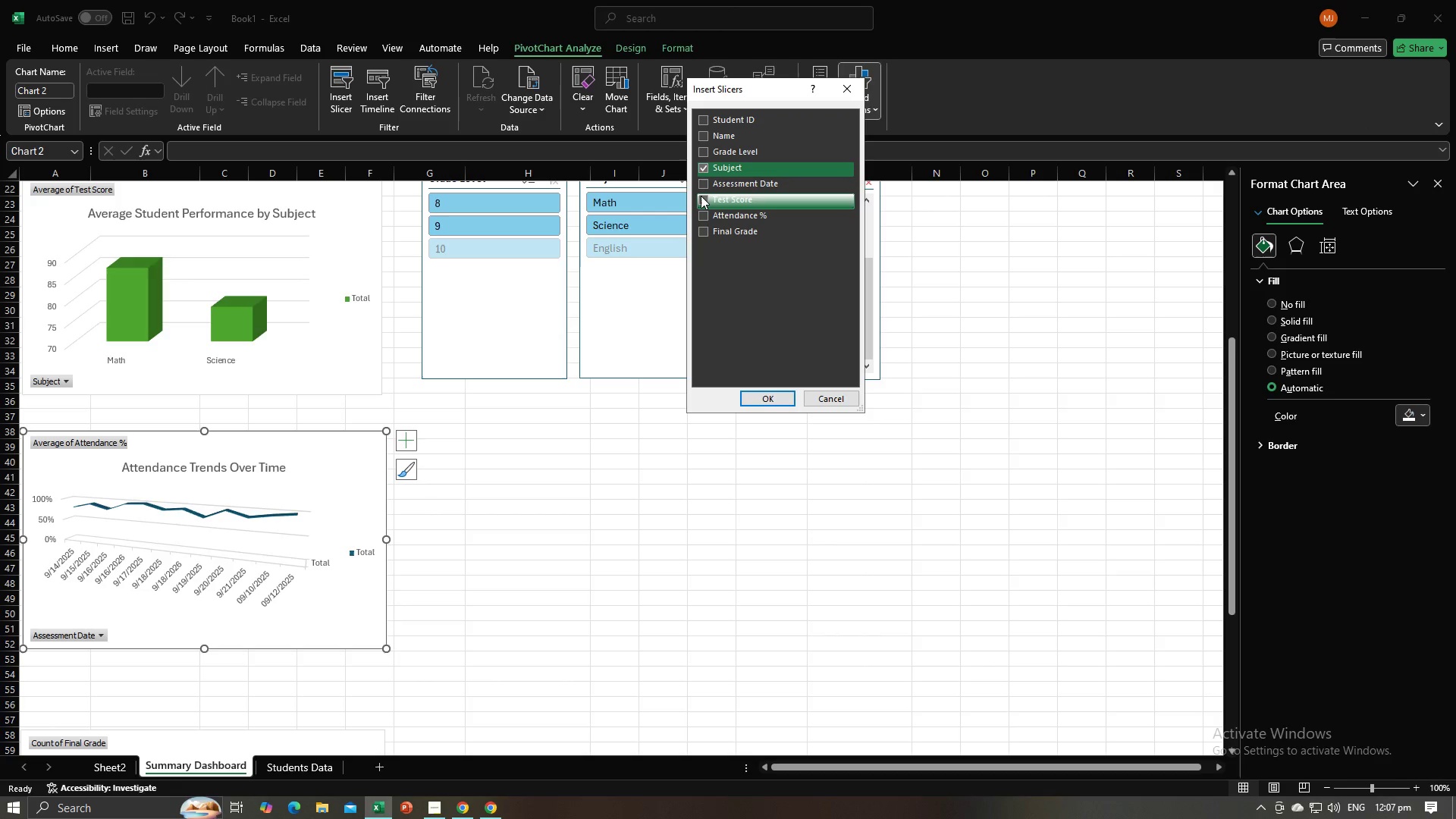 
left_click([704, 187])
 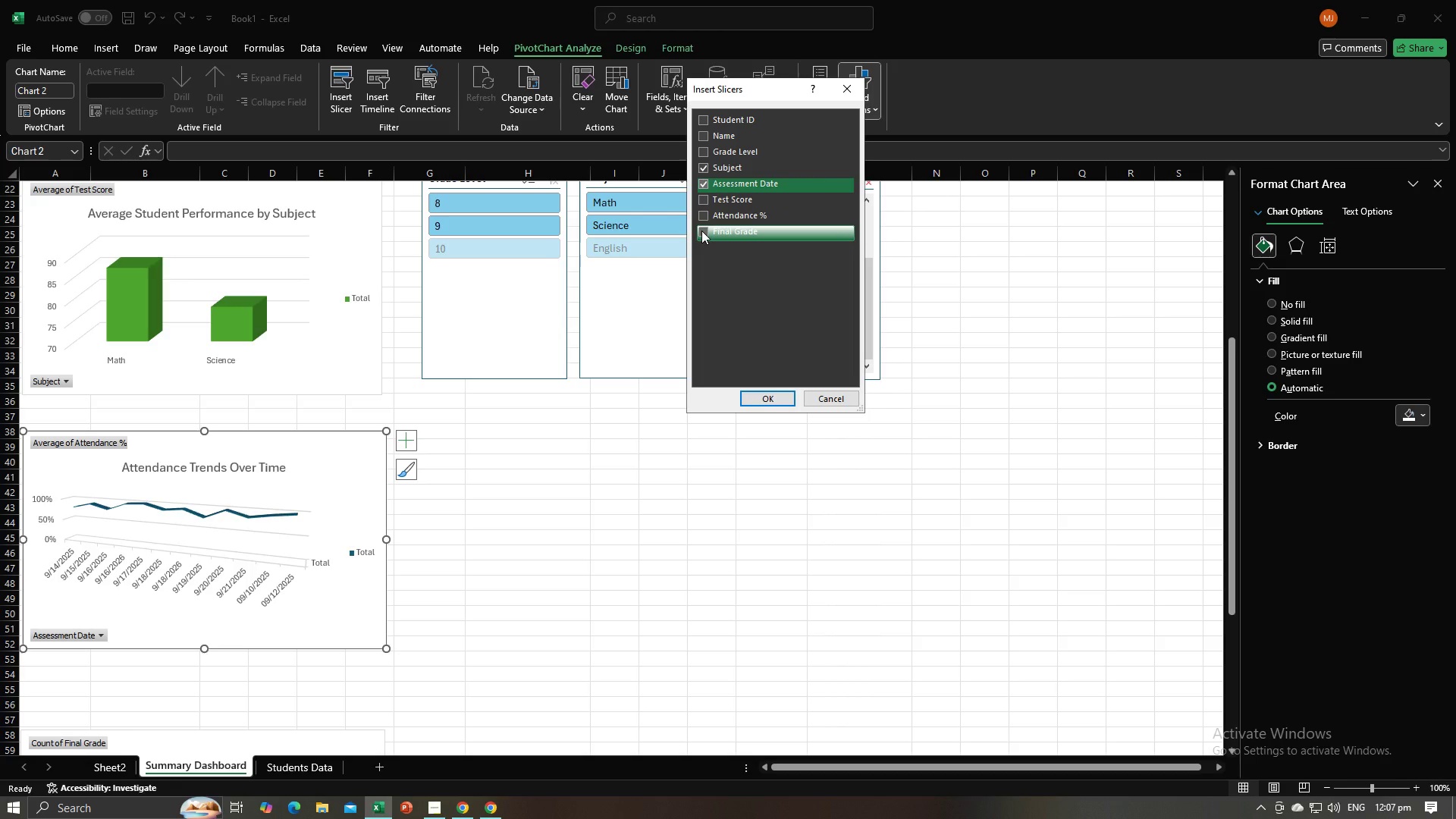 
wait(10.5)
 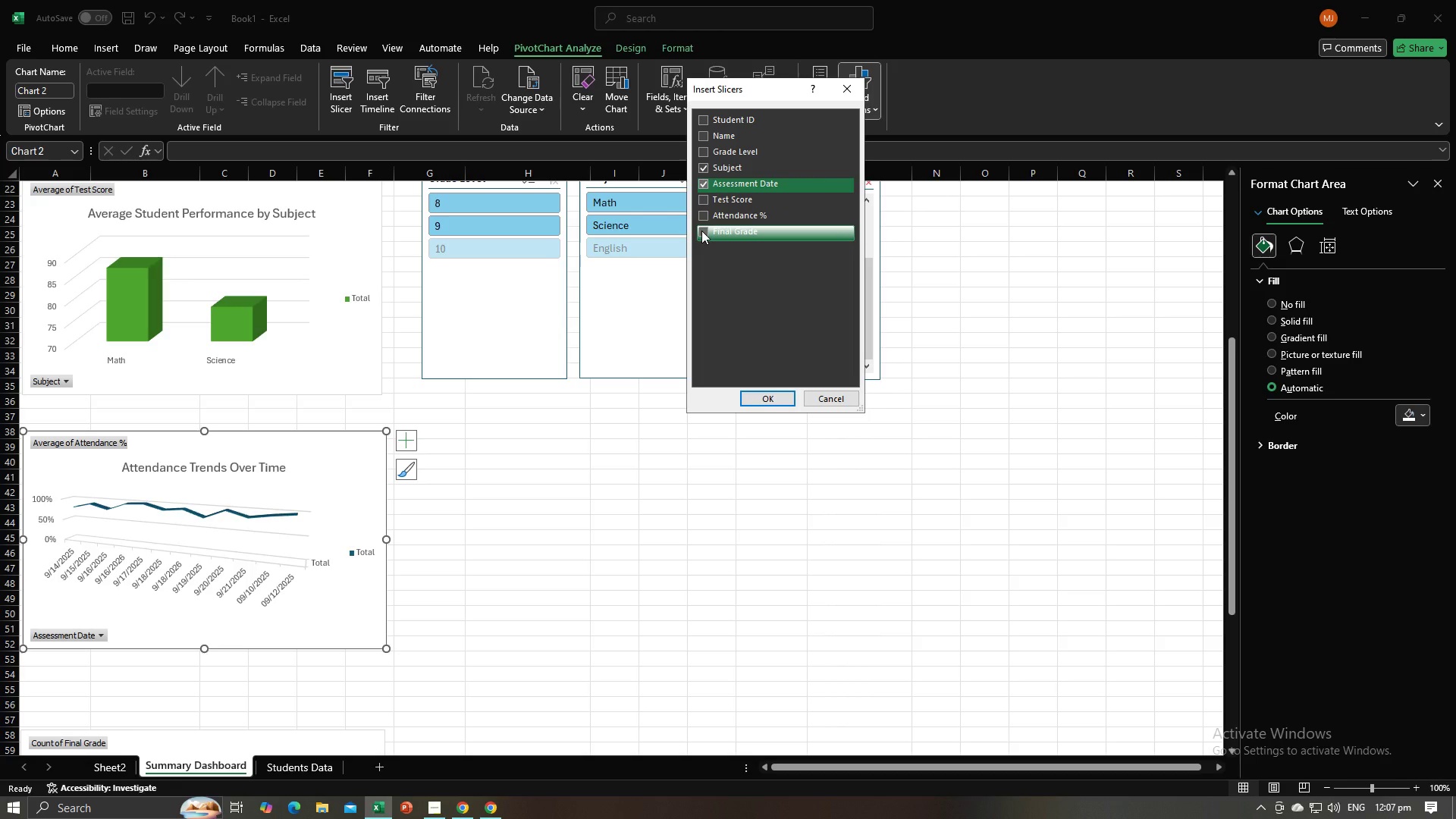 
left_click([701, 218])
 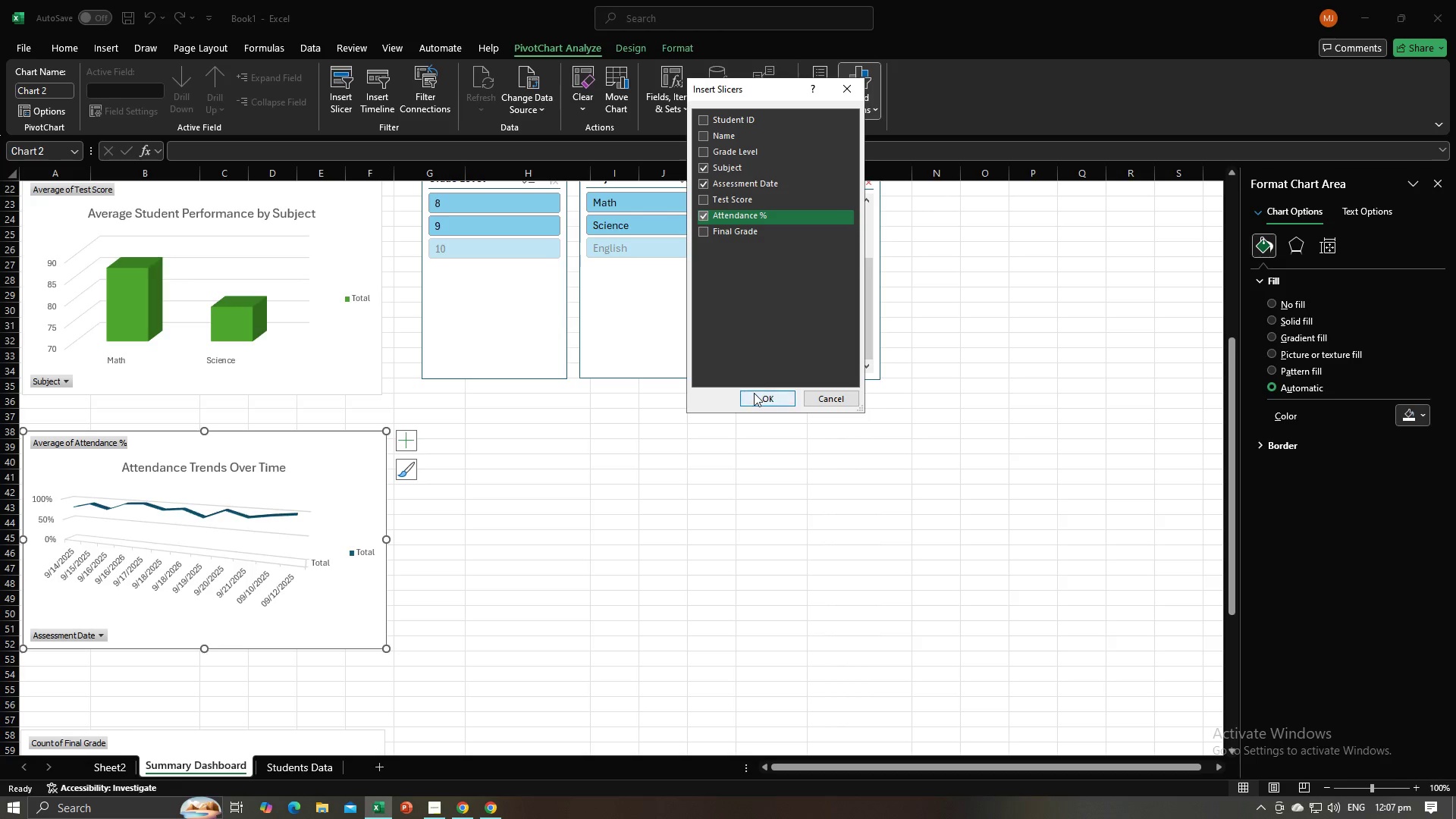 
left_click([754, 393])
 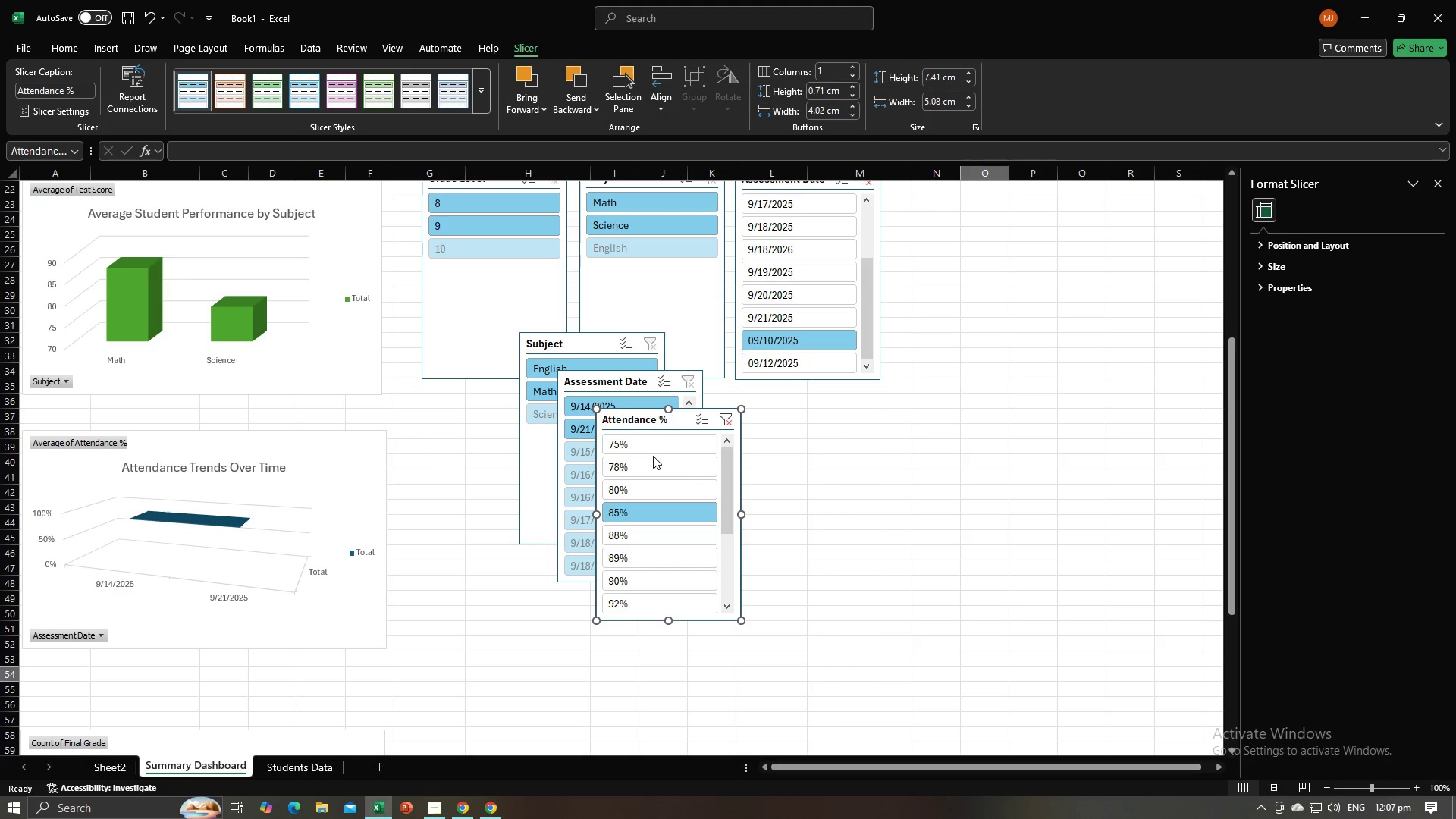 
left_click_drag(start_coordinate=[645, 421], to_coordinate=[775, 468])
 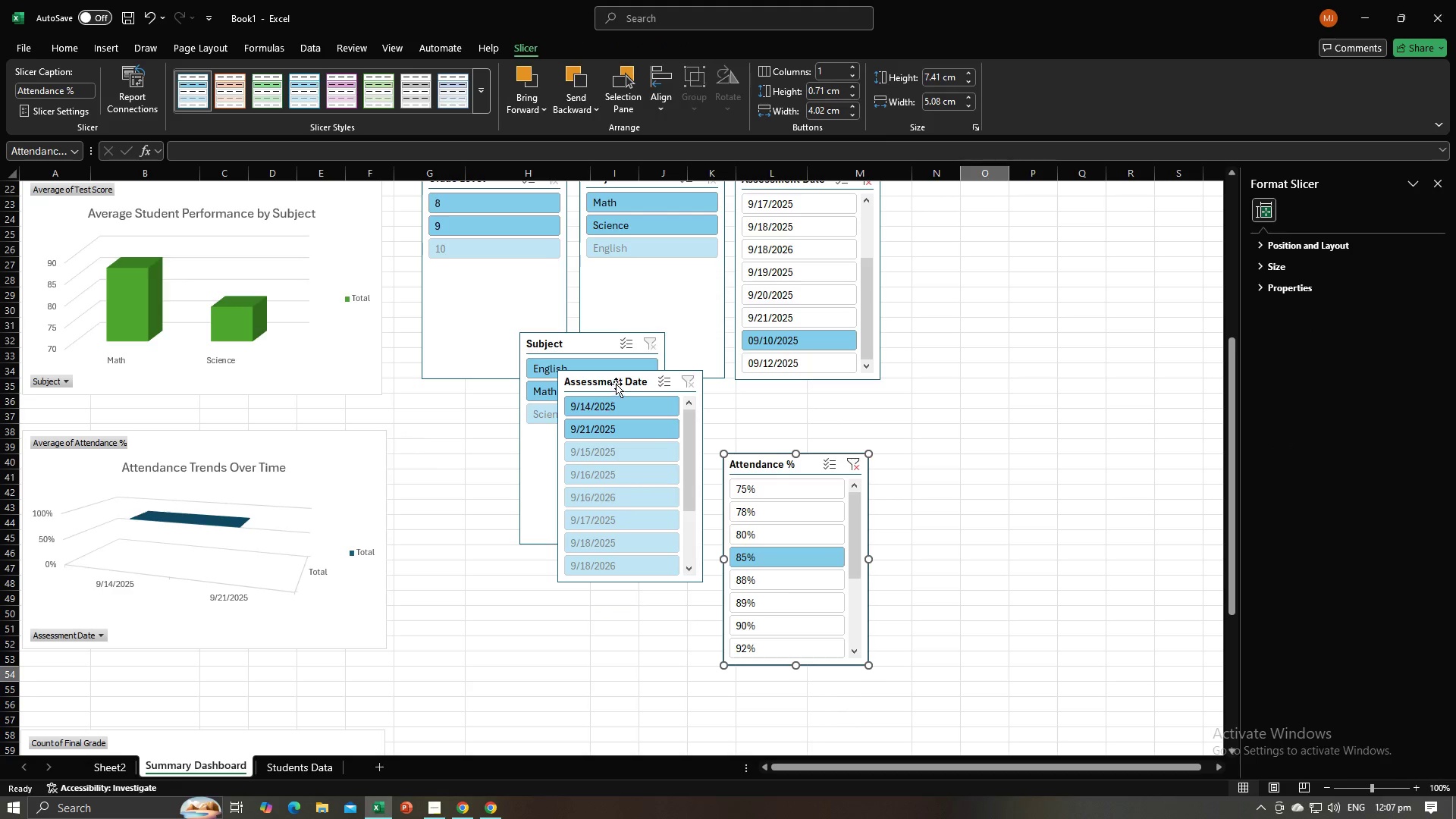 
left_click_drag(start_coordinate=[616, 384], to_coordinate=[635, 474])
 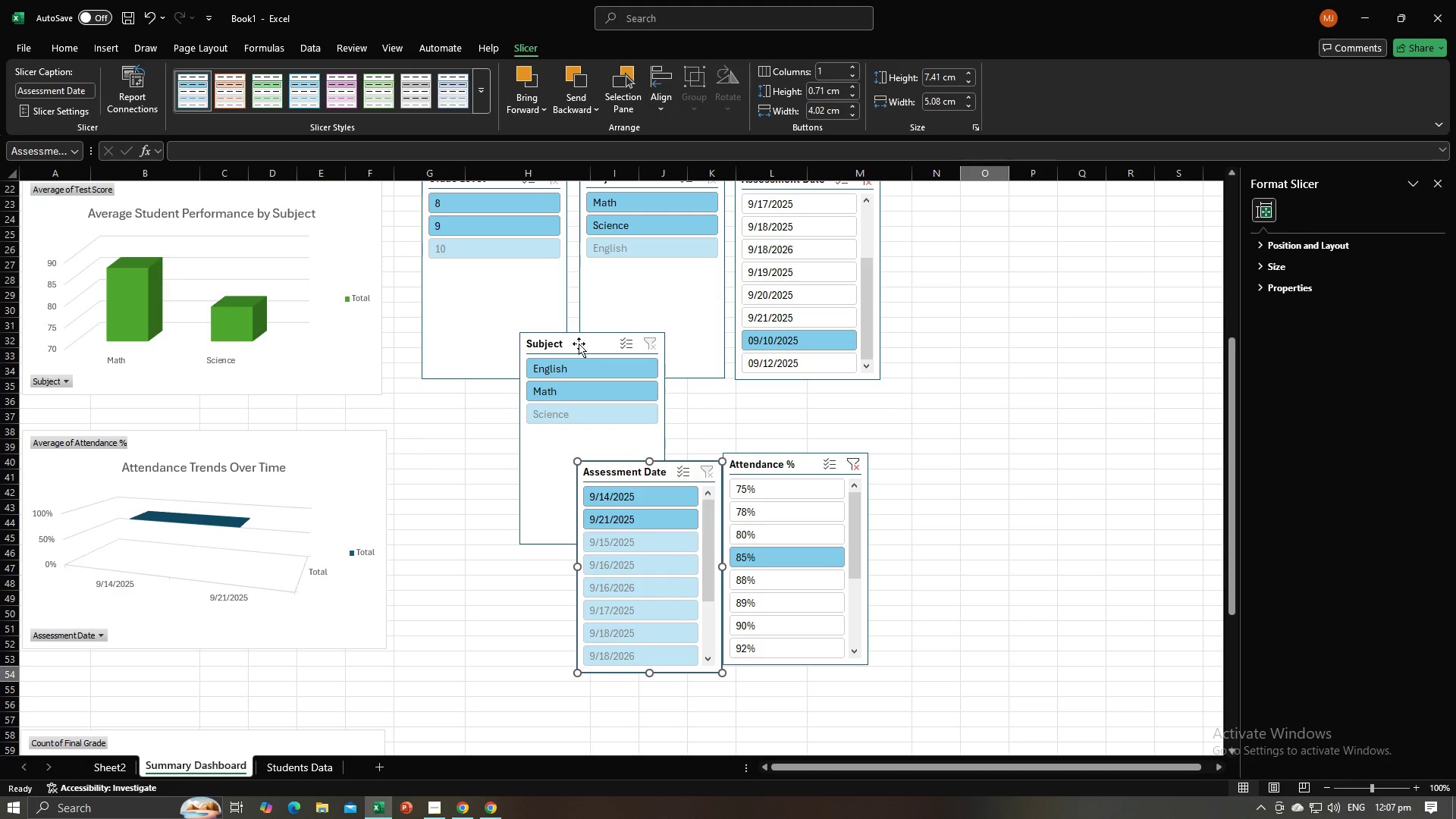 
left_click_drag(start_coordinate=[578, 341], to_coordinate=[467, 462])
 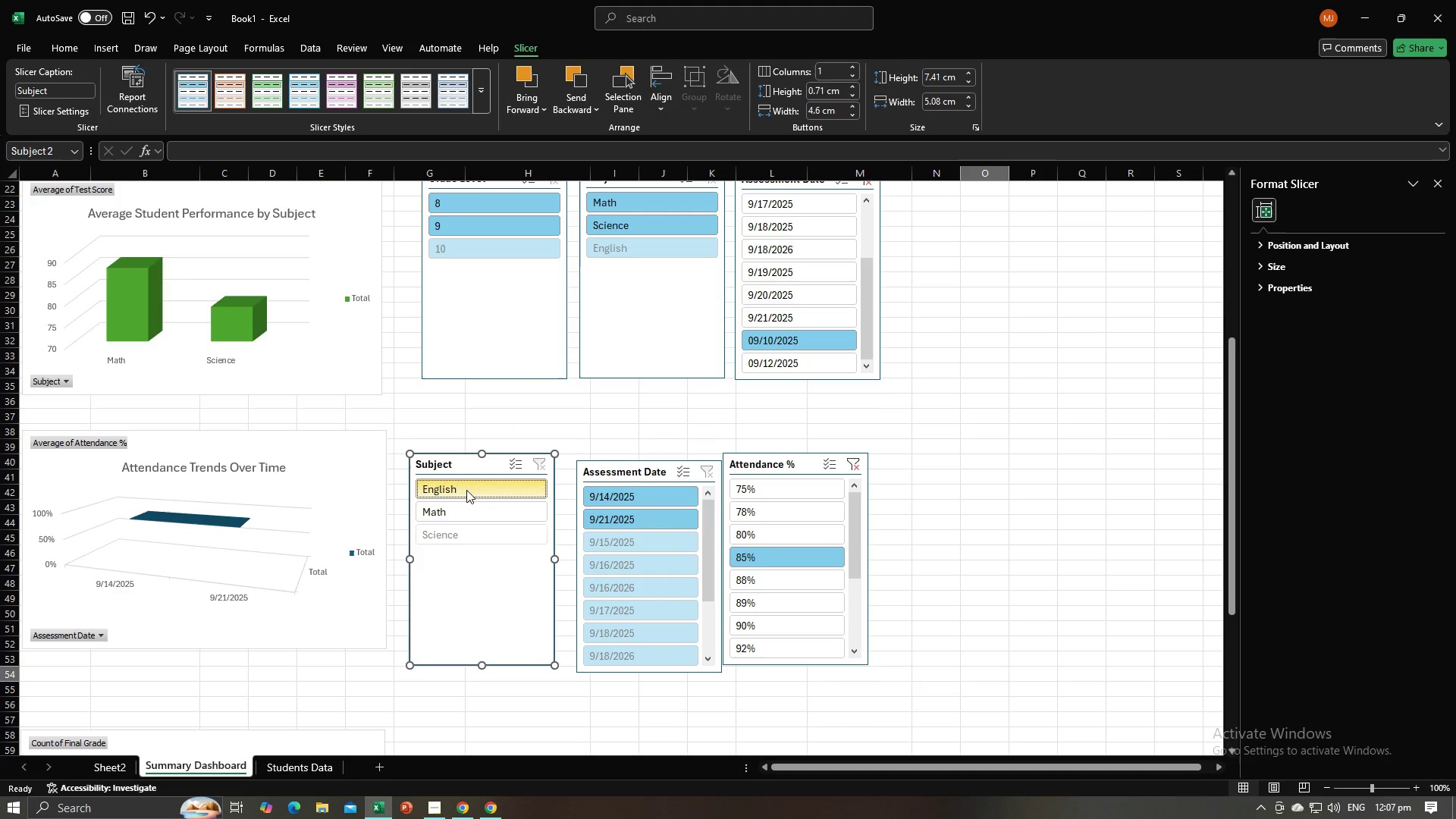 
left_click([466, 490])
 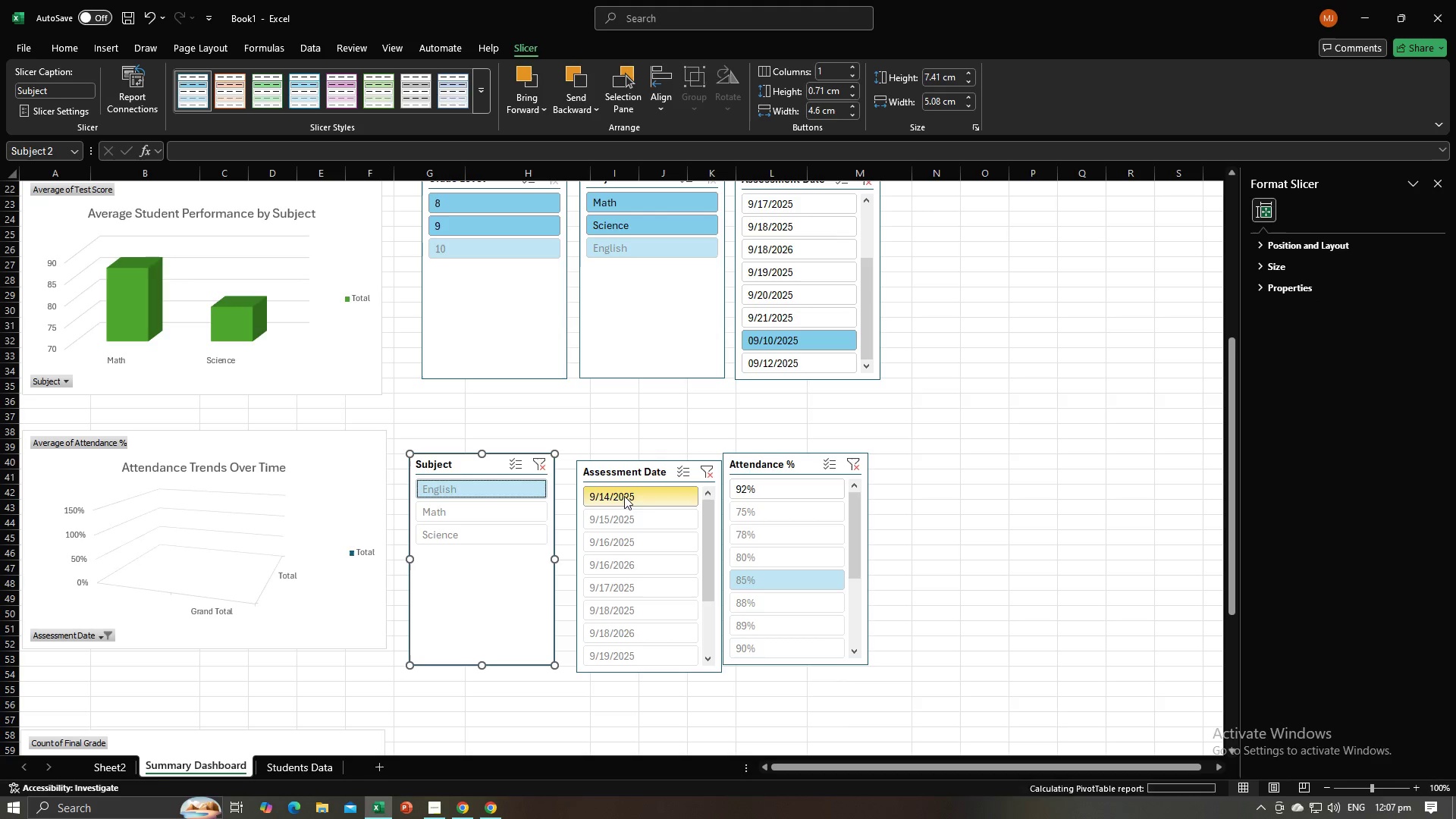 
left_click([777, 524])
 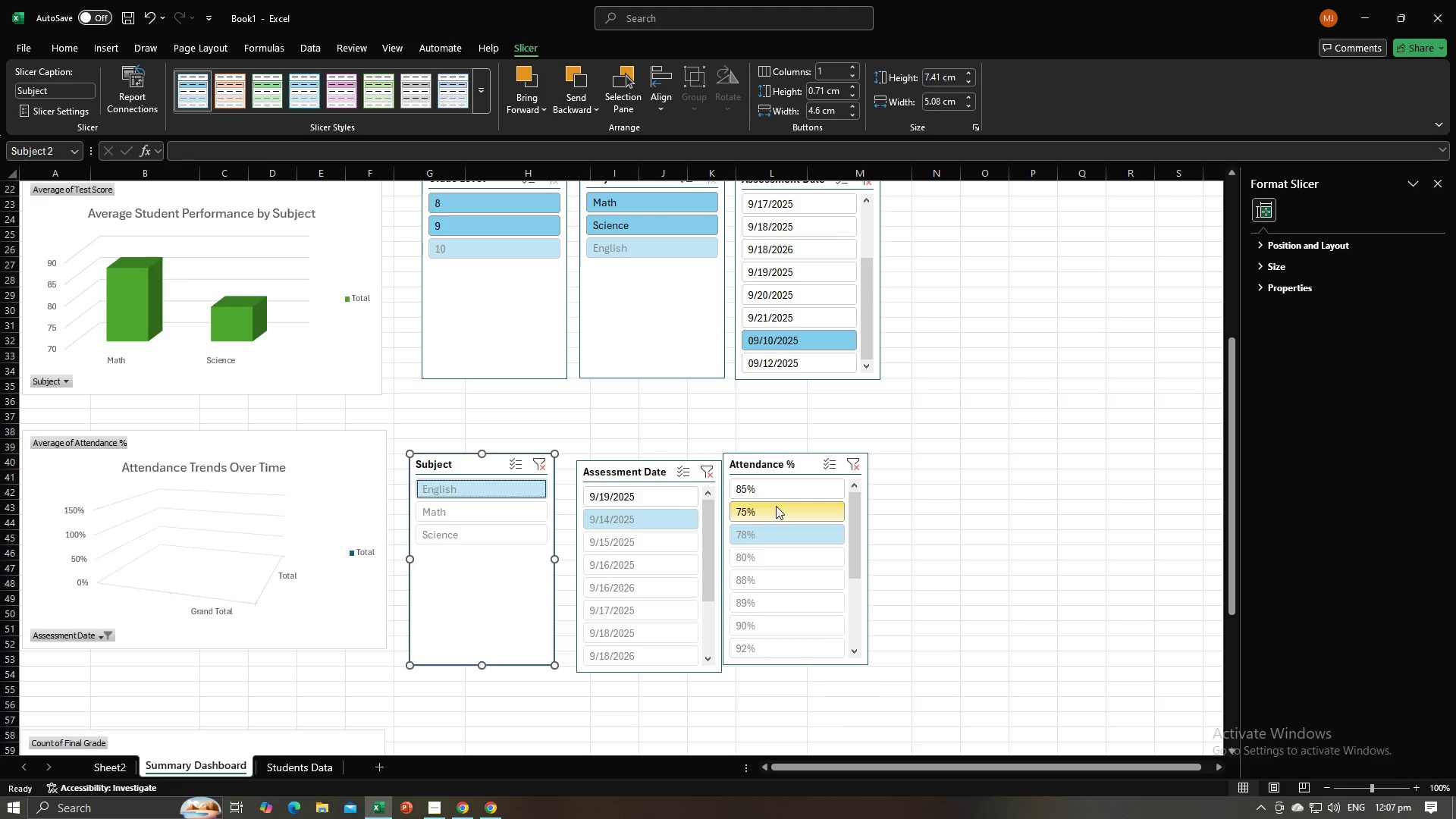 
left_click([776, 506])
 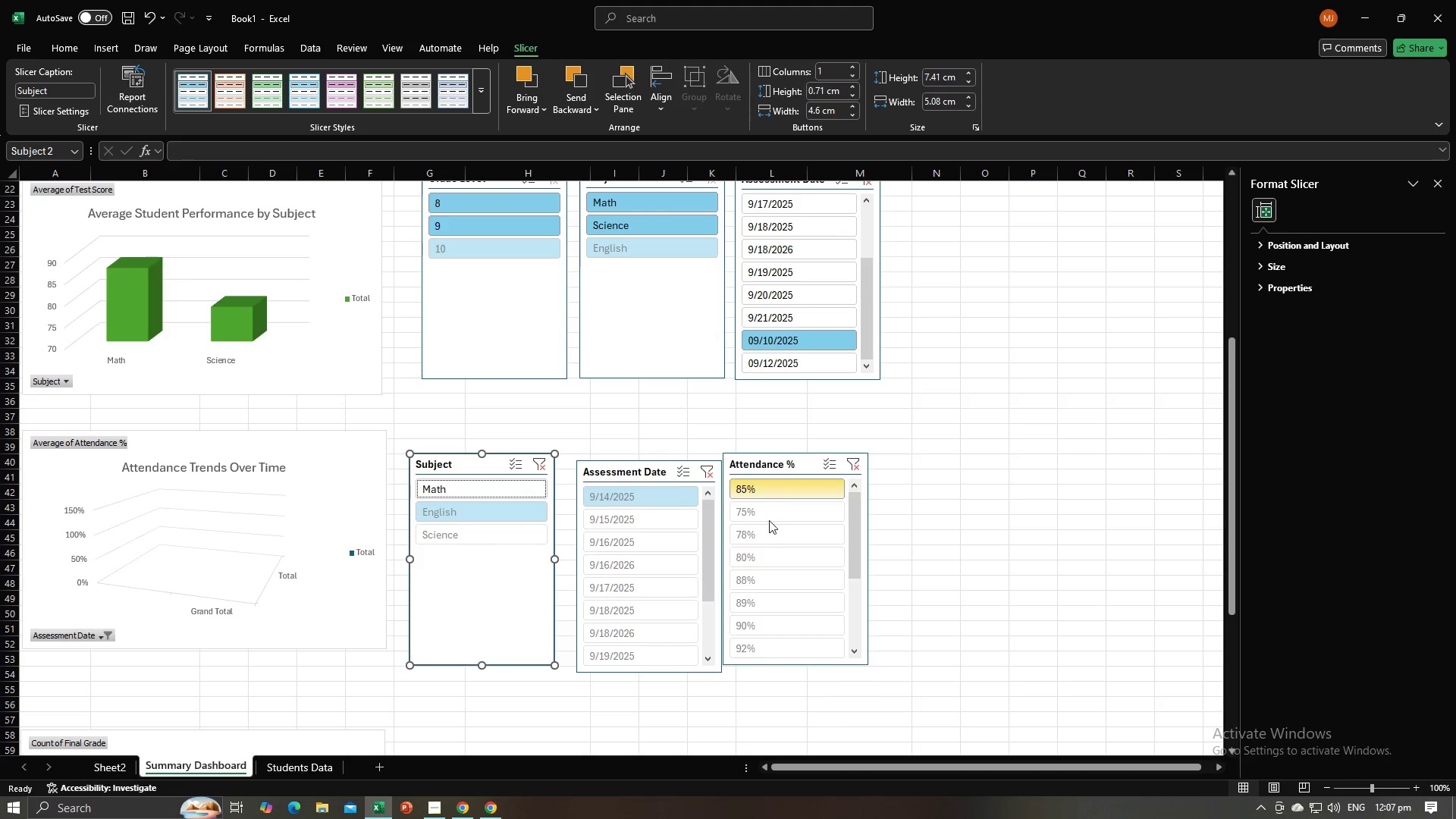 
double_click([767, 537])
 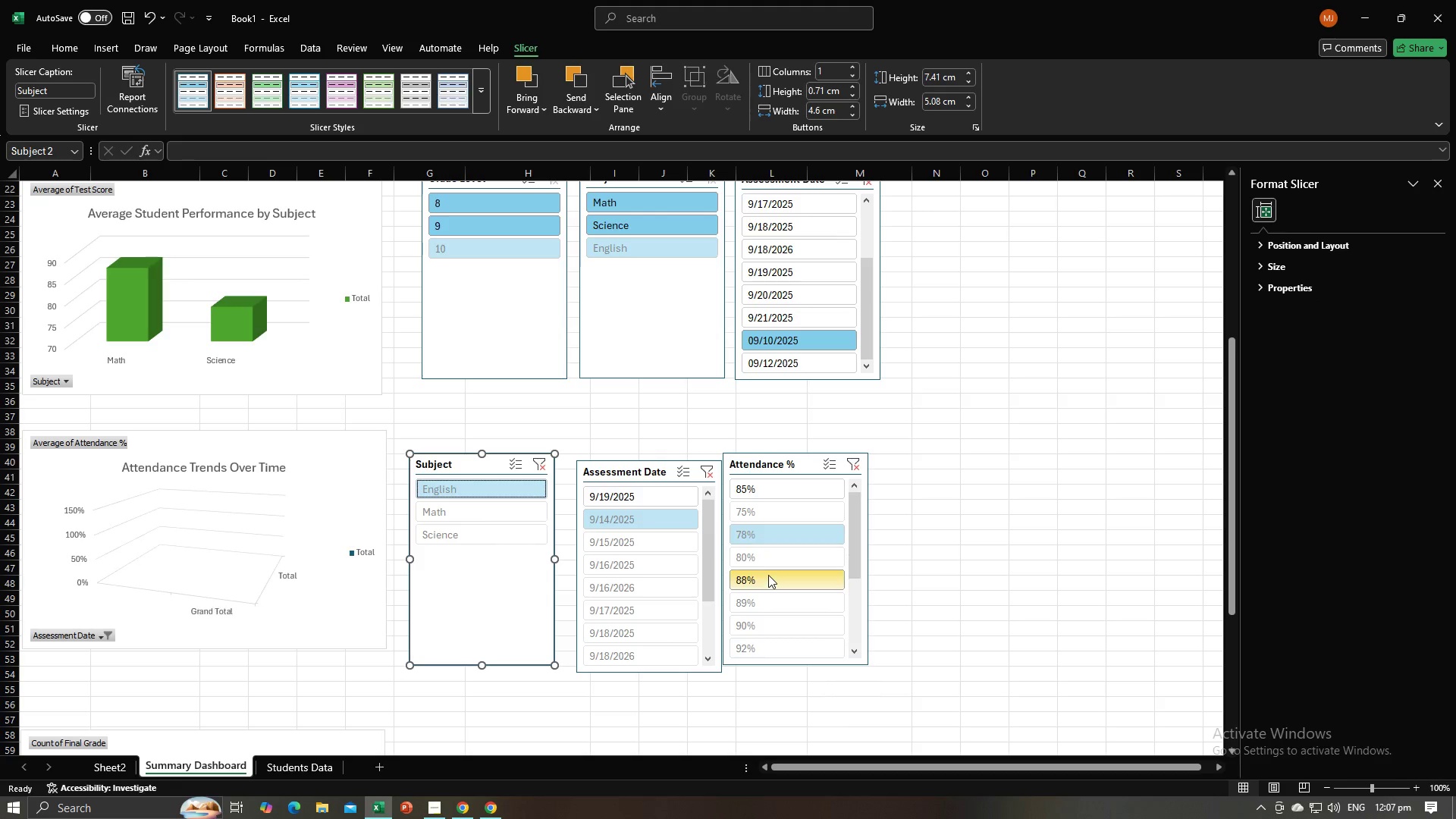 
triple_click([768, 575])
 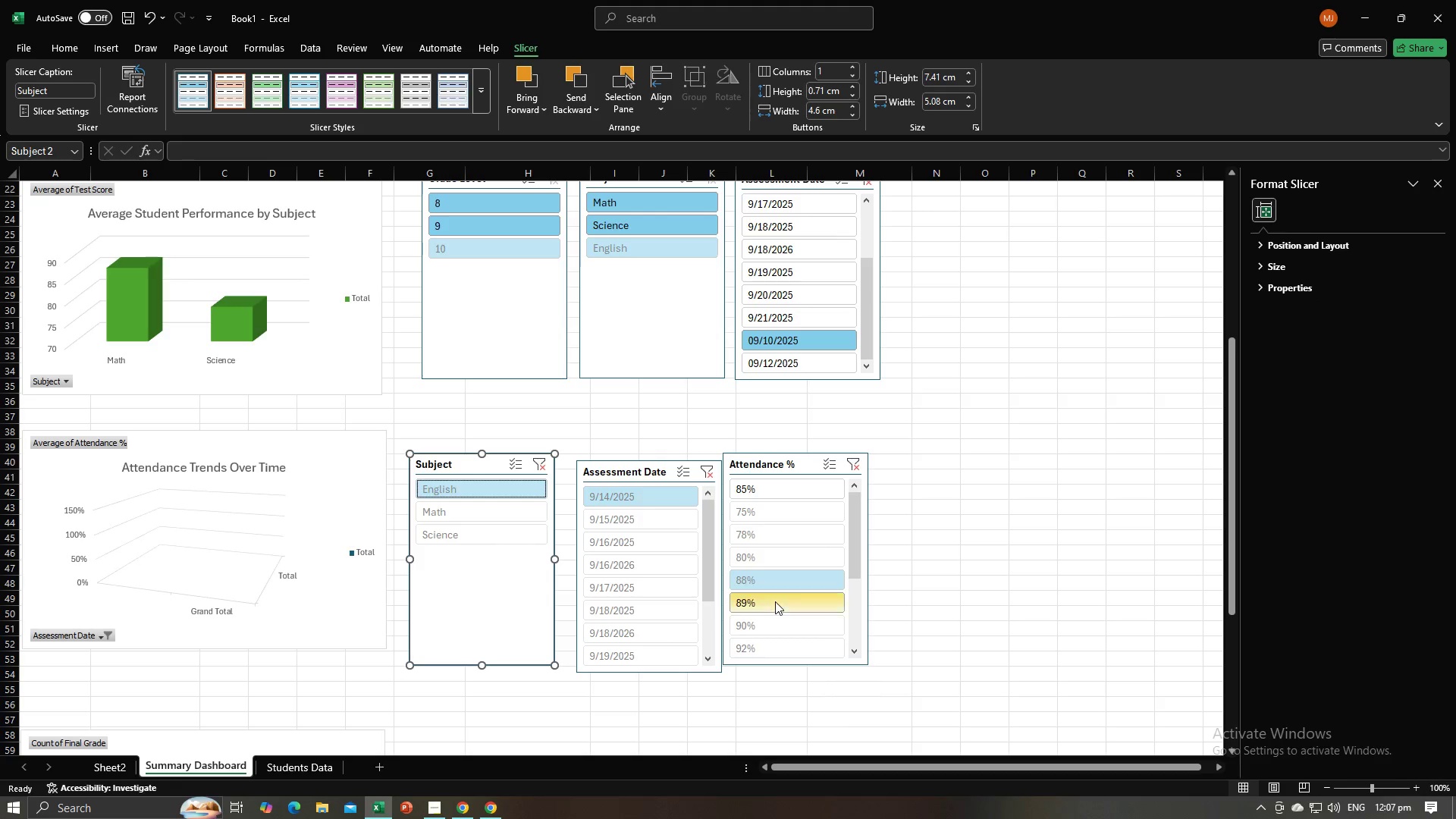 
triple_click([775, 601])
 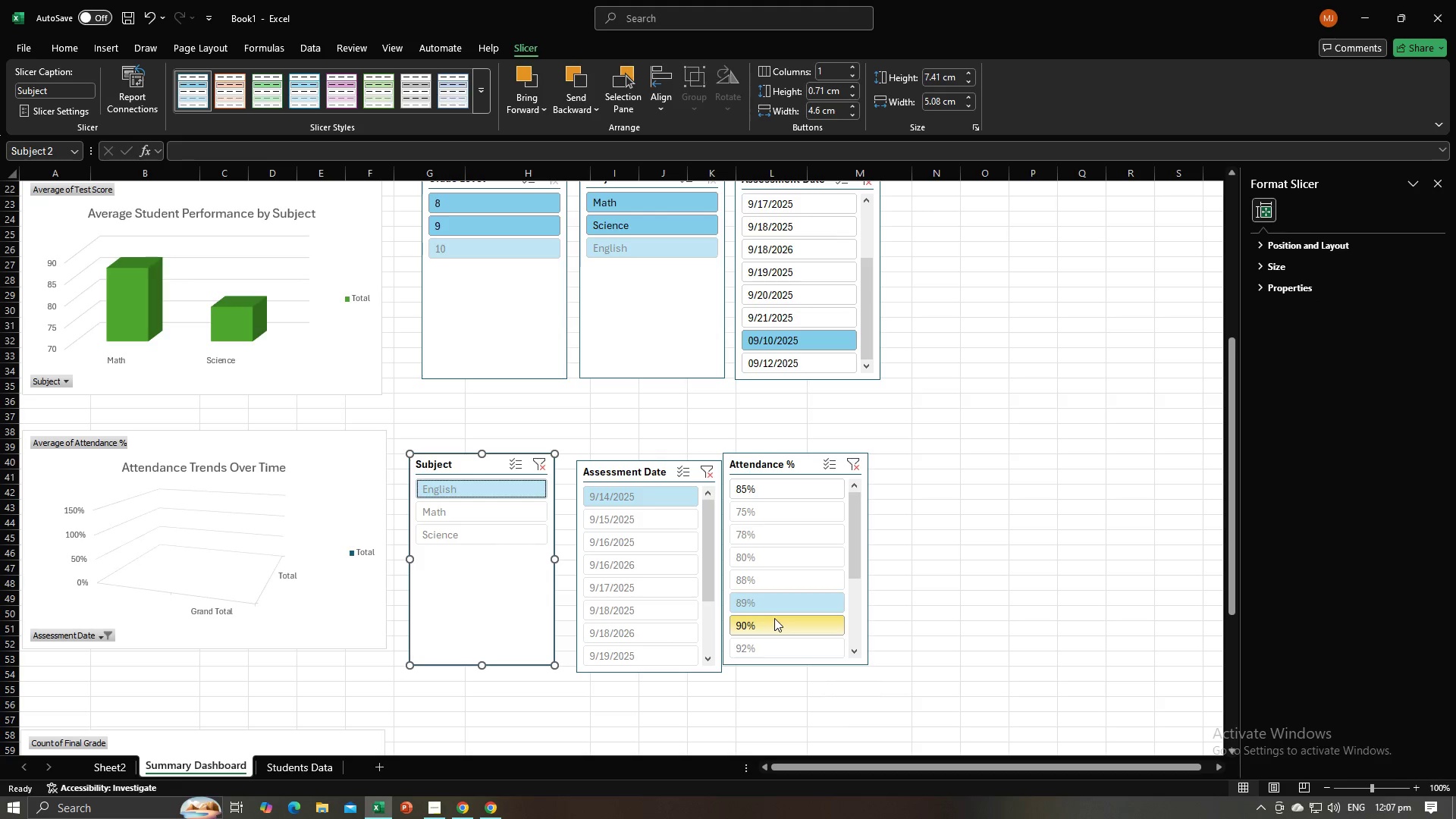 
triple_click([774, 618])
 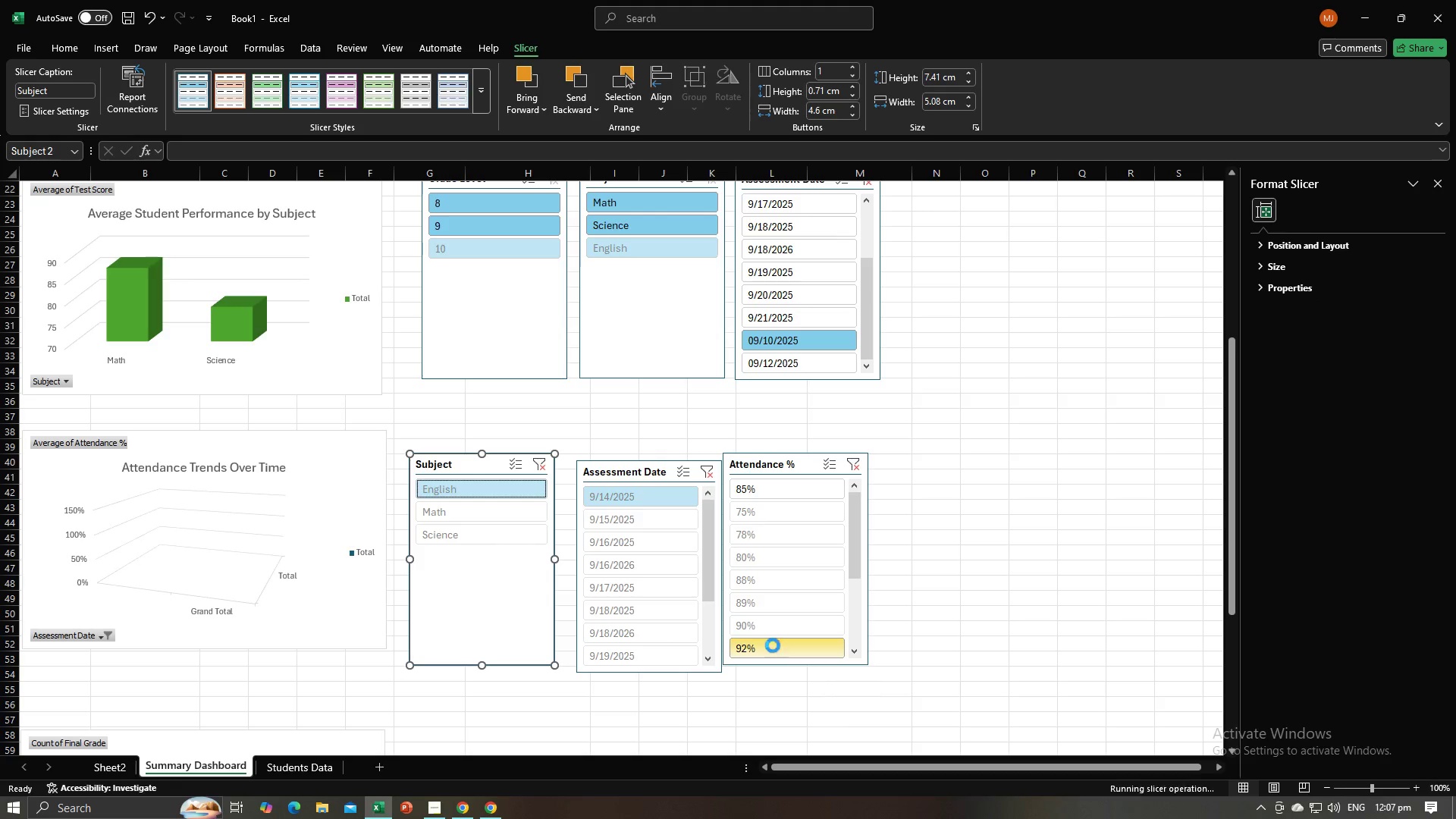 
double_click([773, 629])
 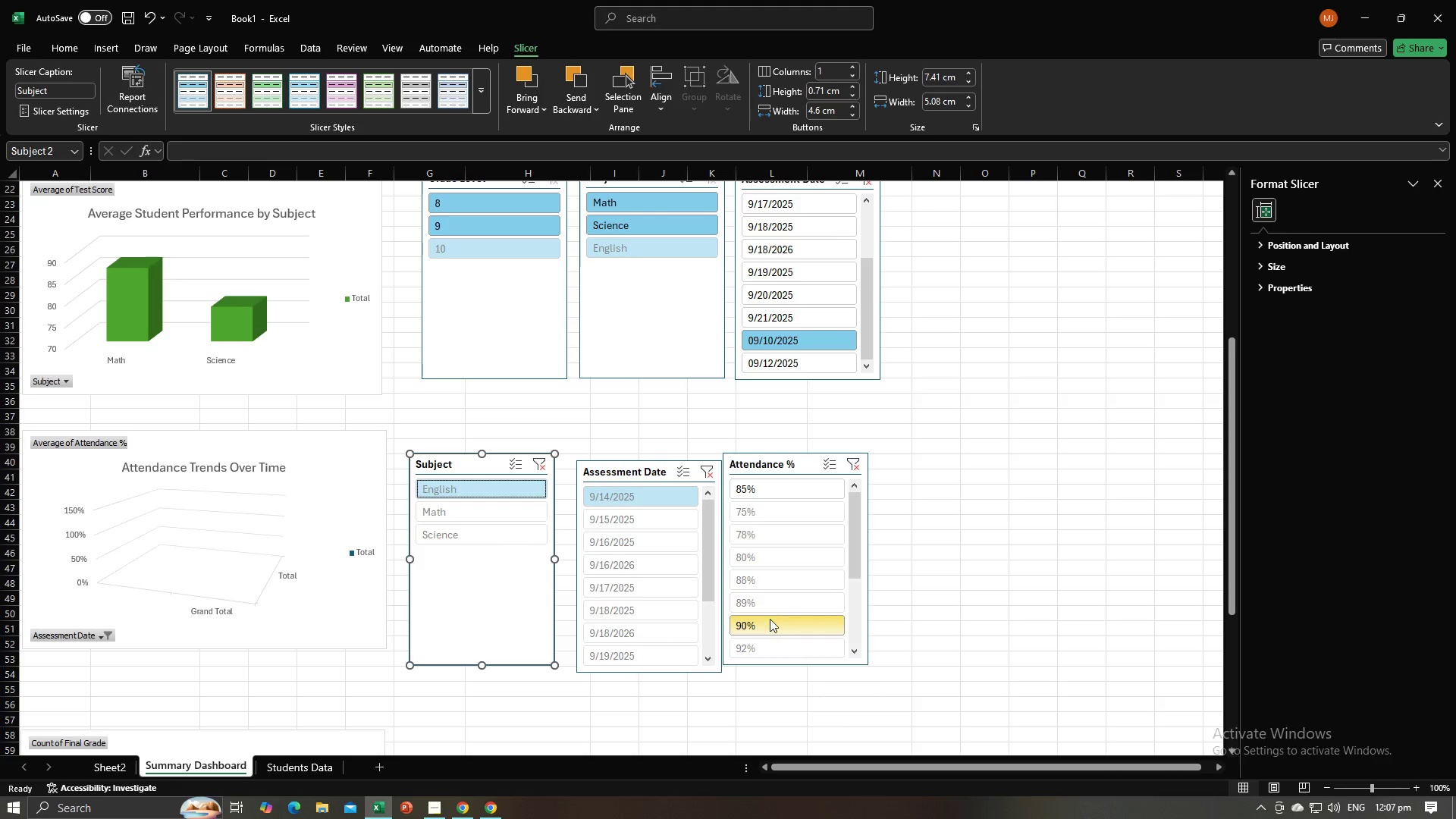 
triple_click([770, 619])
 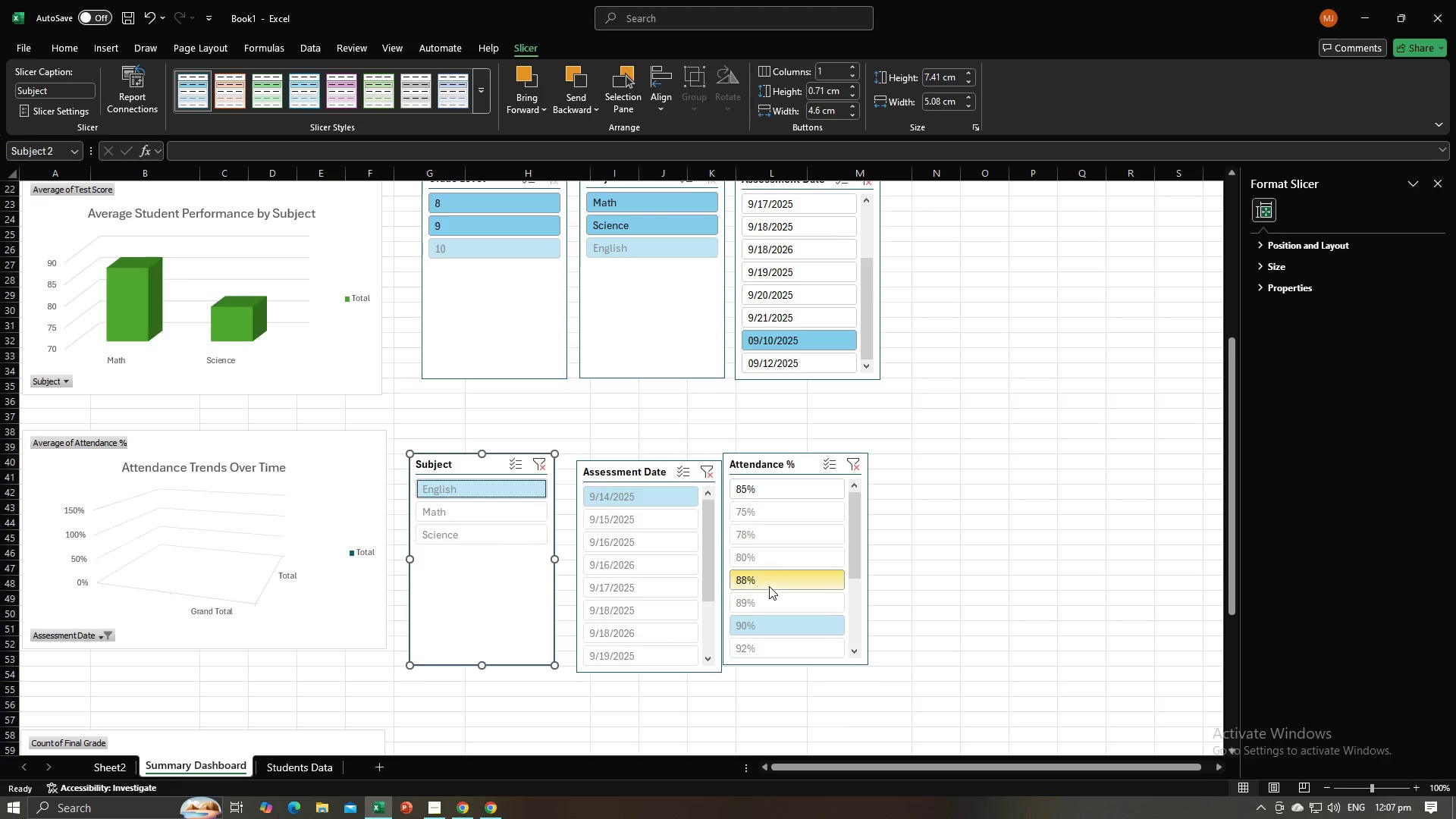 
triple_click([769, 586])
 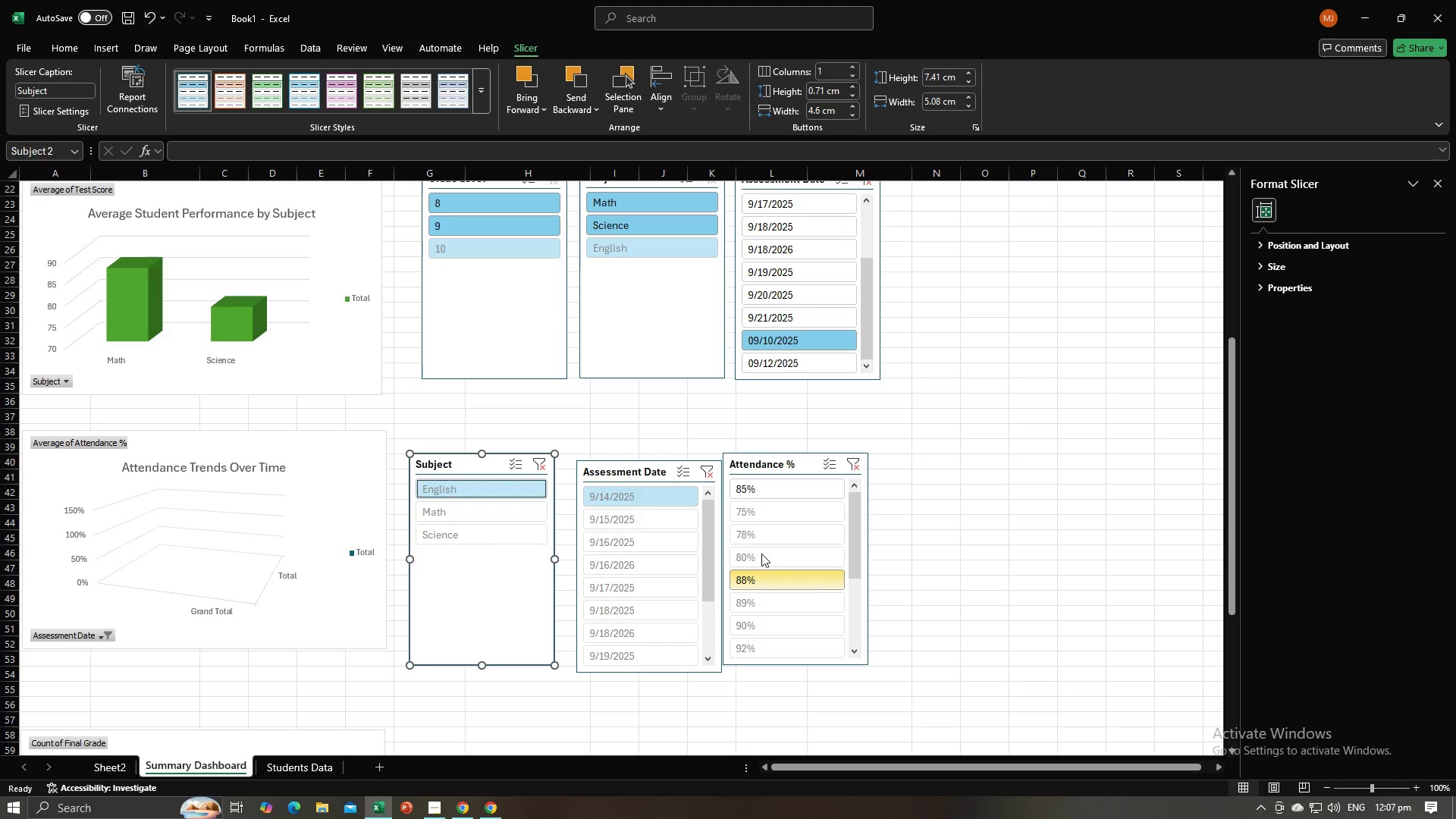 
triple_click([761, 554])
 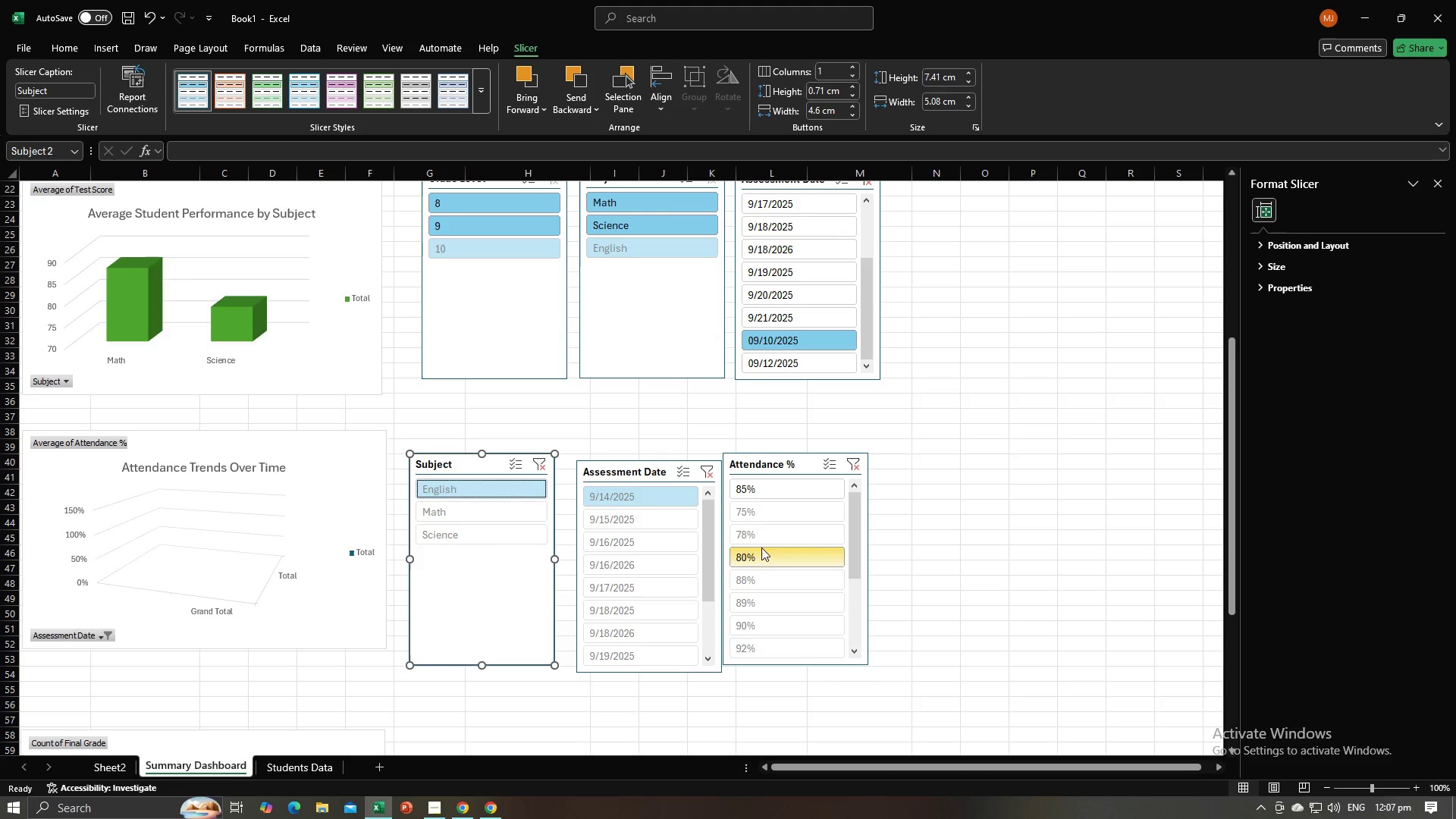 
triple_click([761, 548])
 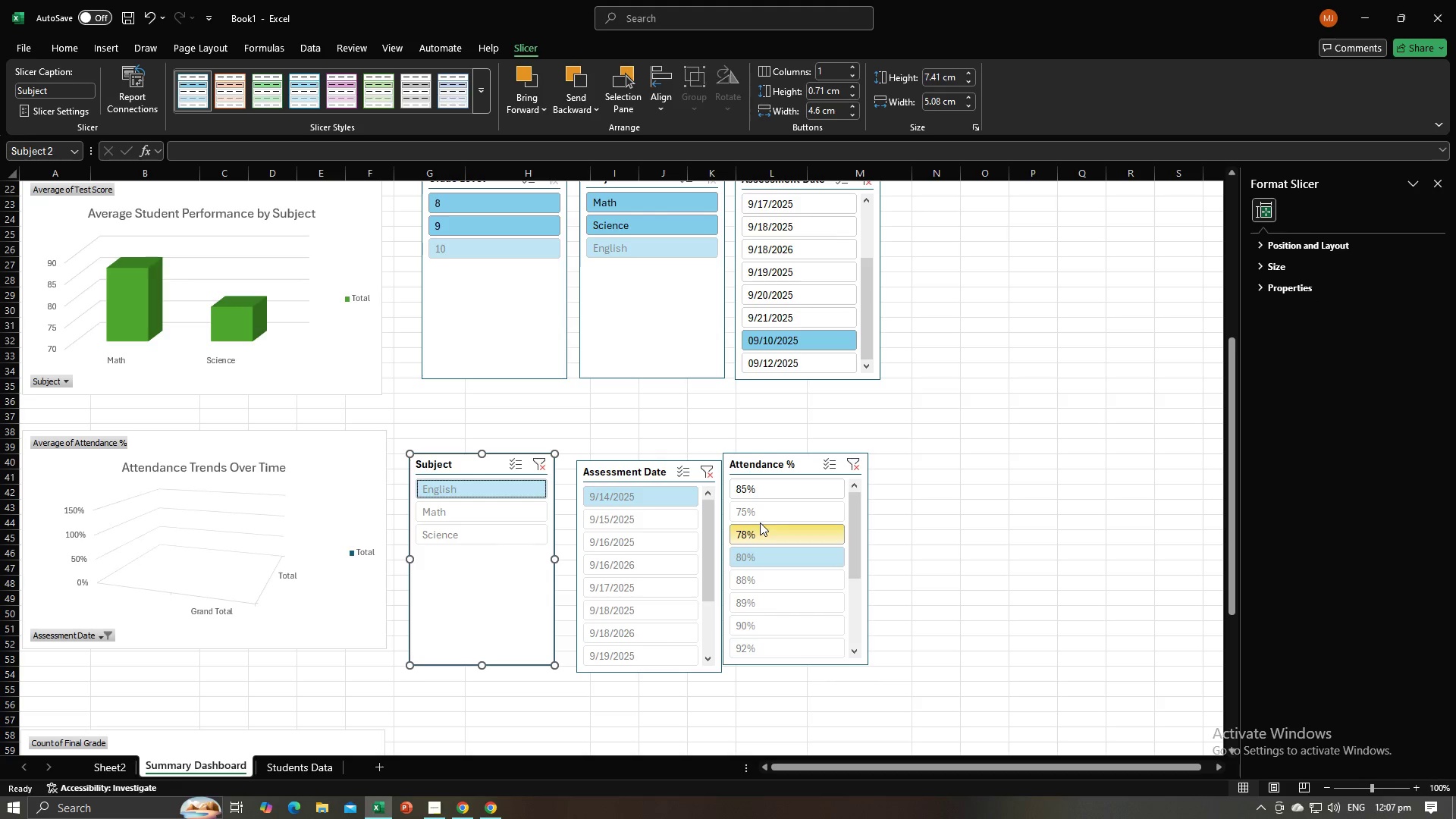 
triple_click([760, 522])
 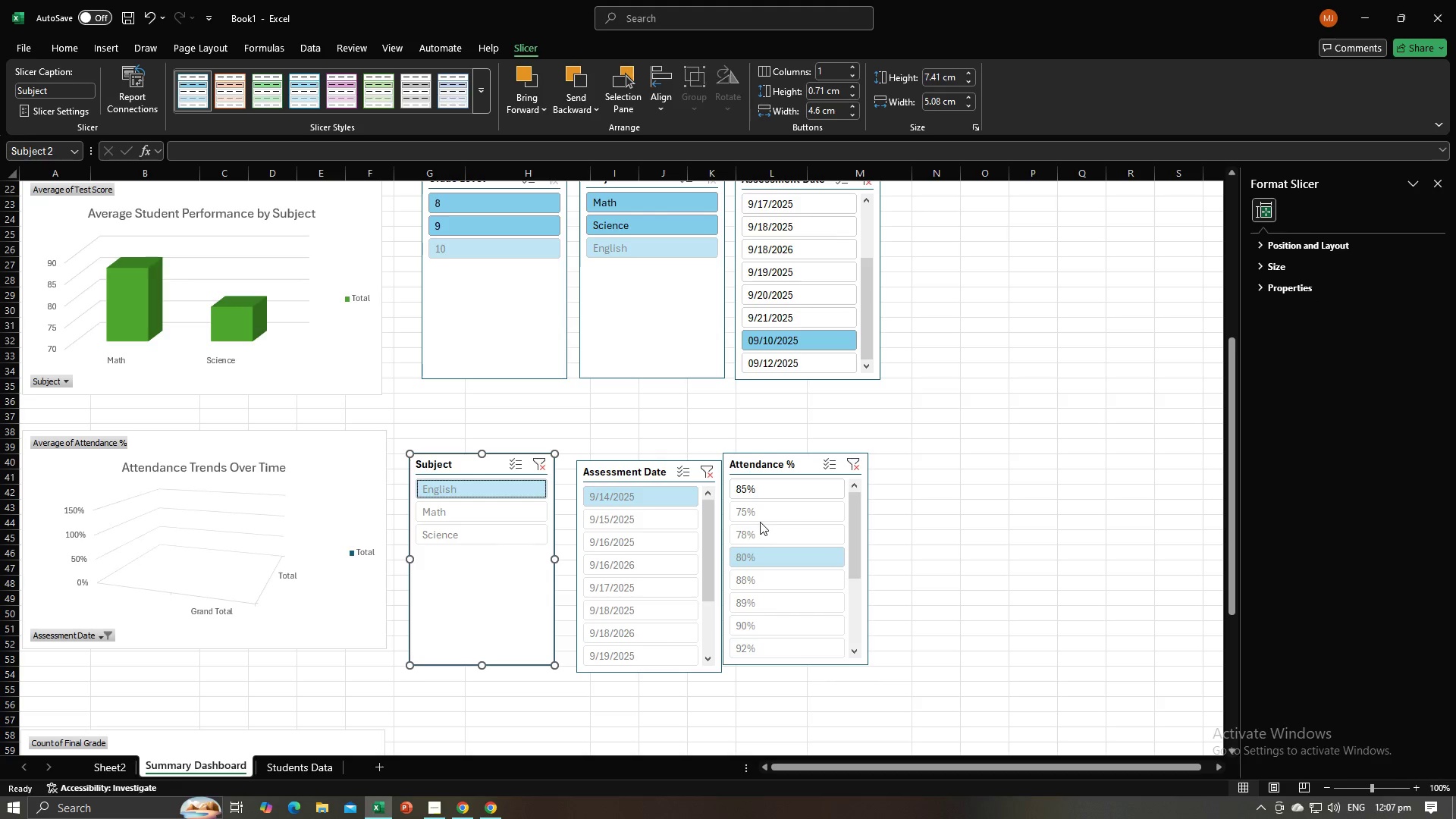 
triple_click([760, 522])
 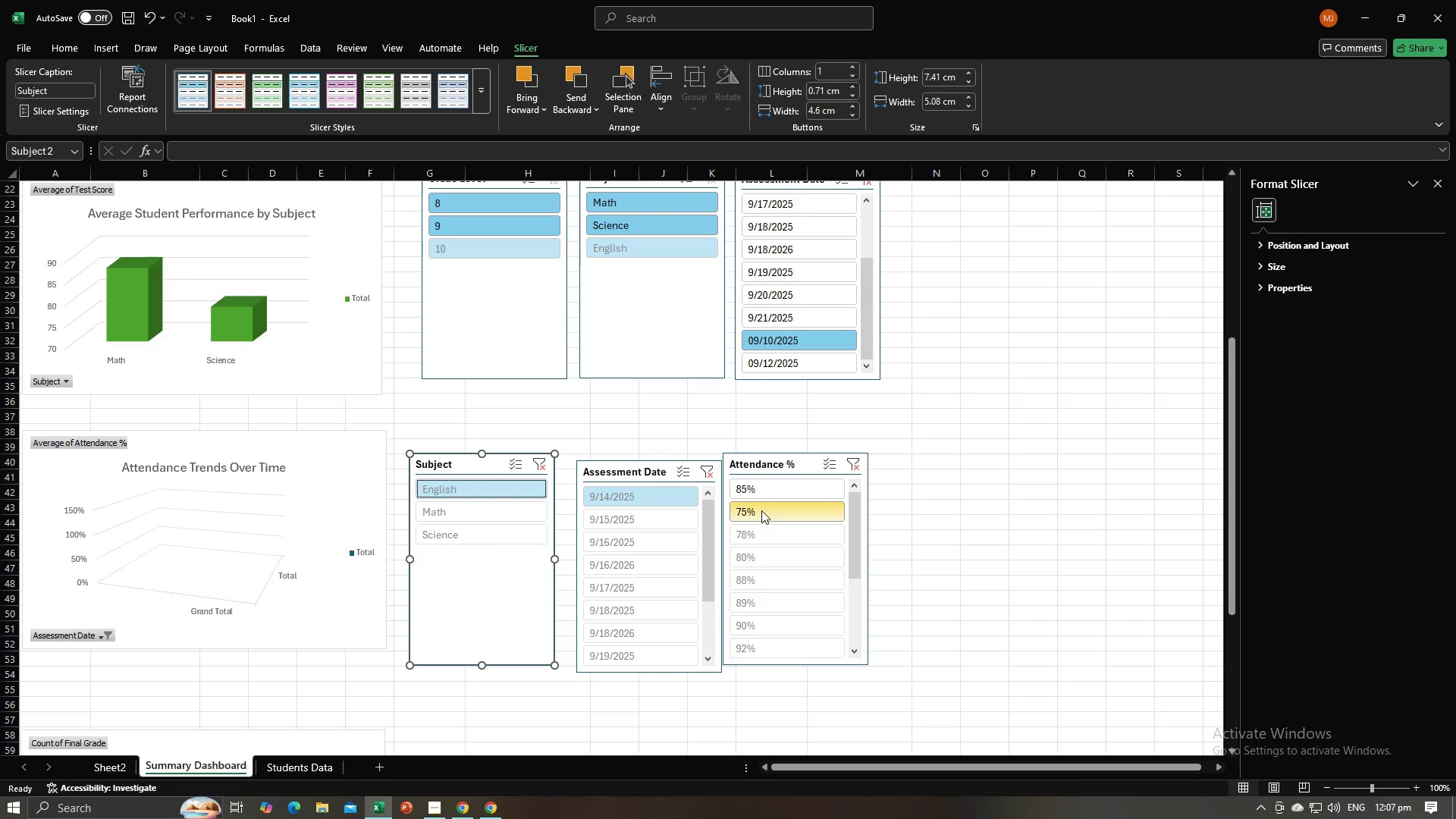 
left_click([761, 510])
 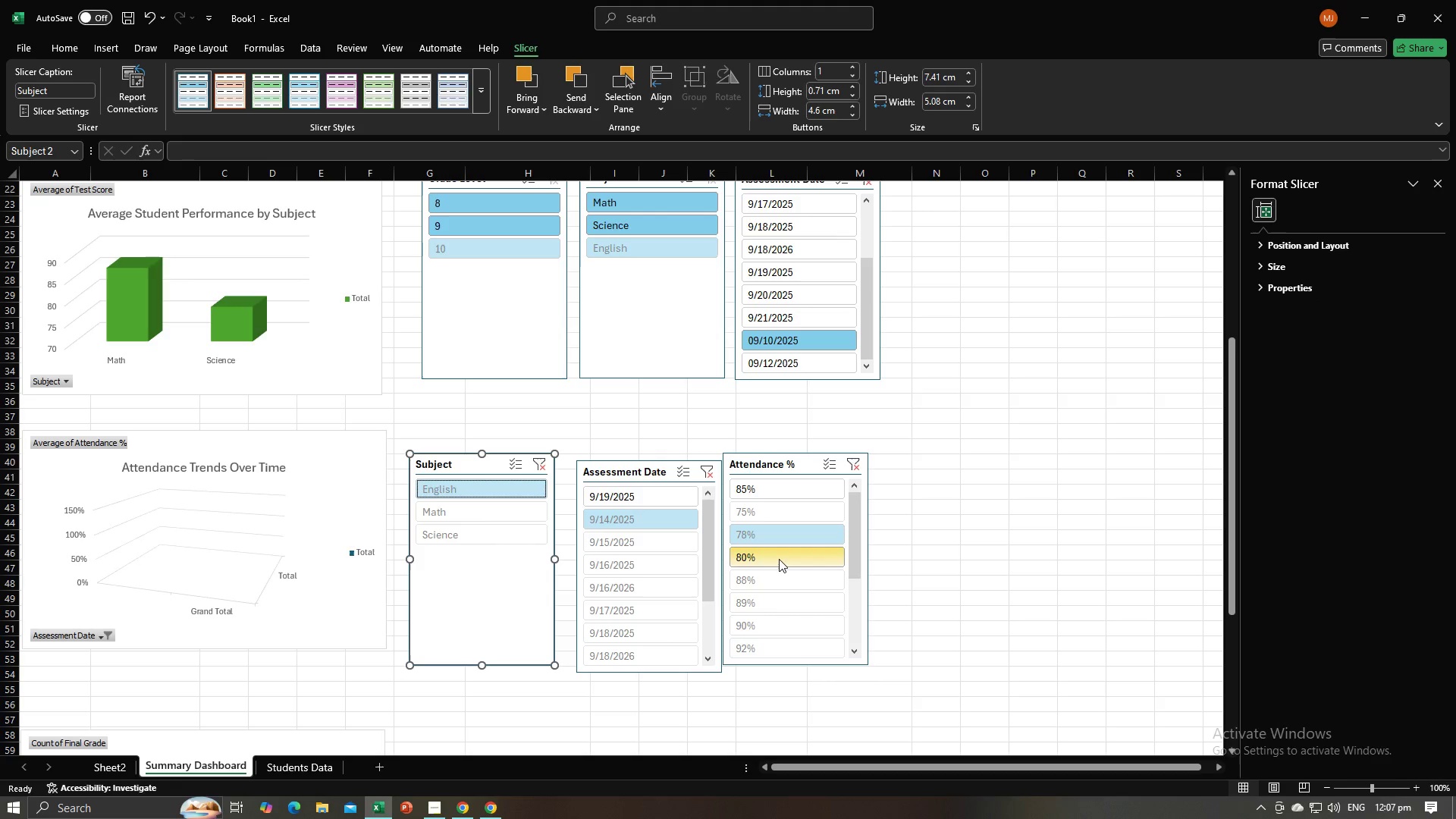 
double_click([779, 559])
 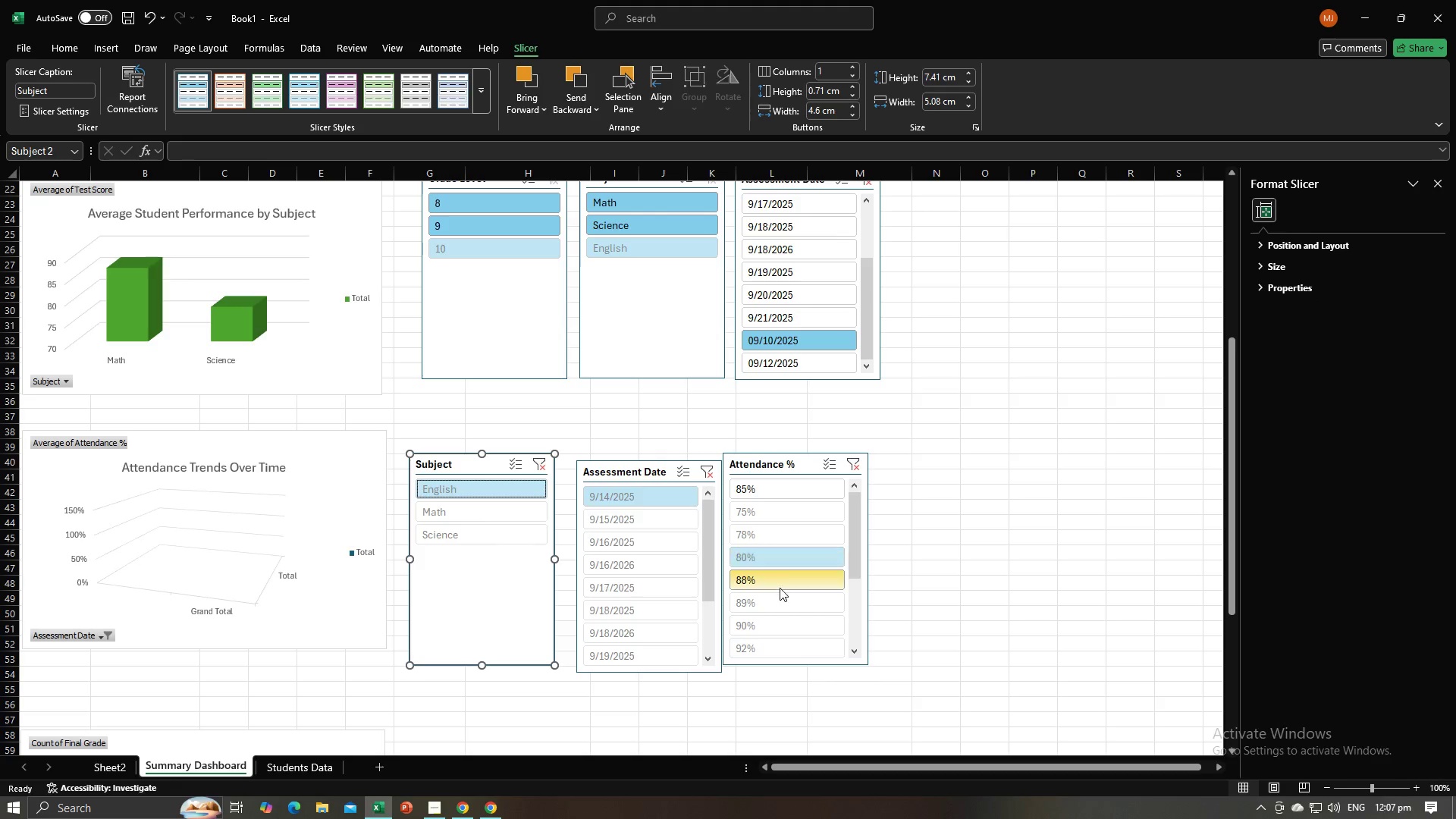 
triple_click([780, 588])
 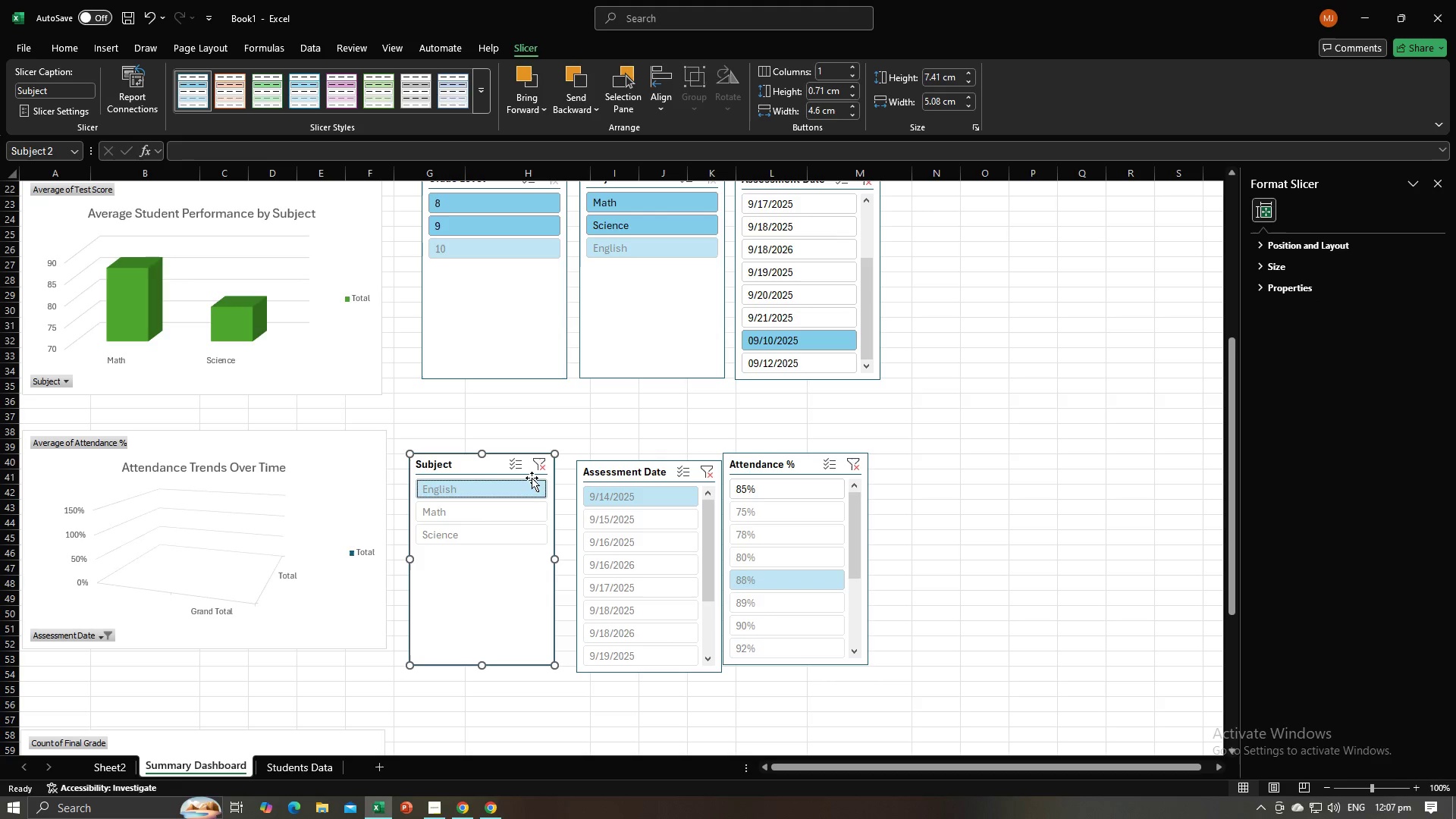 
left_click([484, 474])
 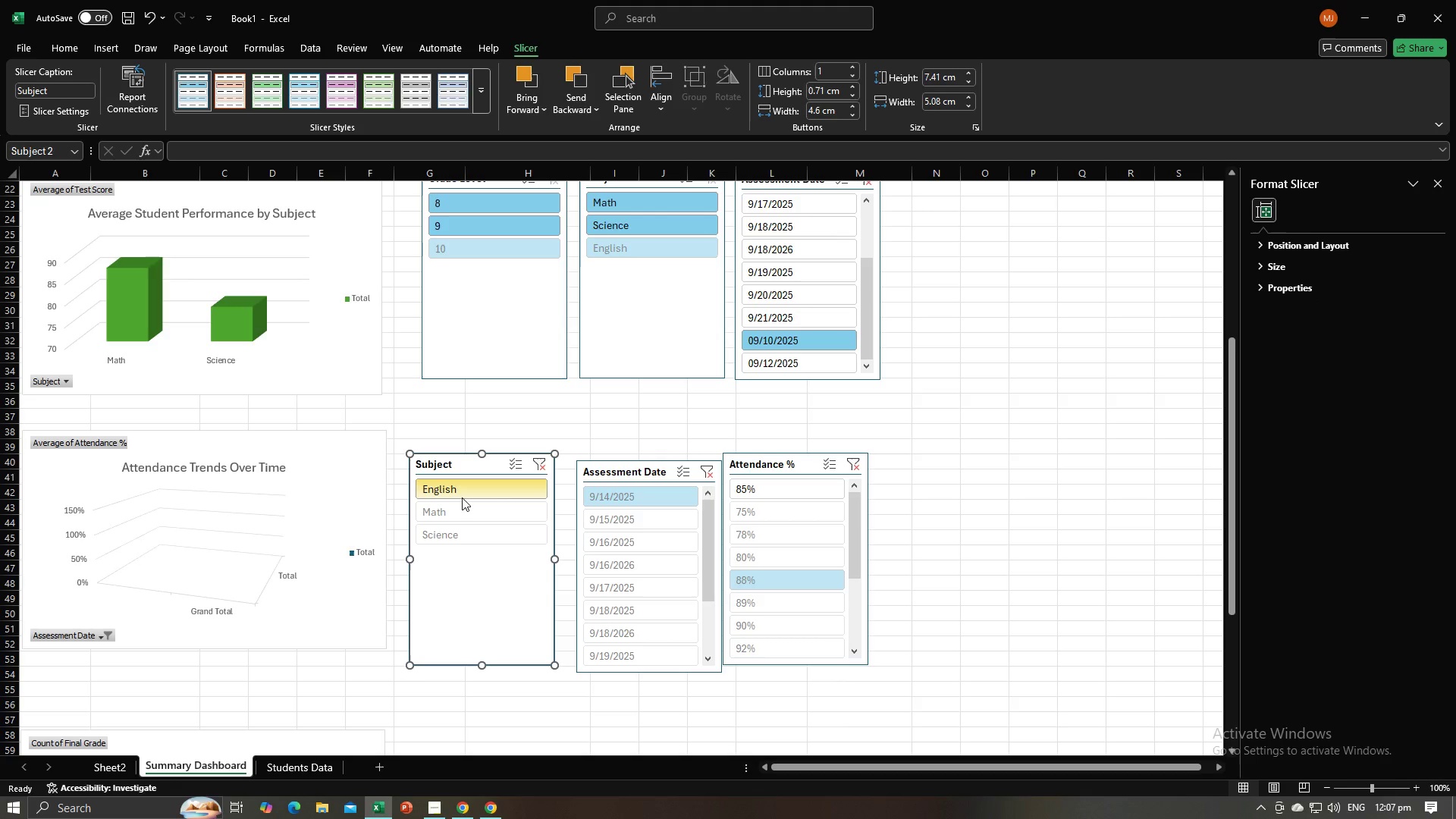 
triple_click([462, 497])
 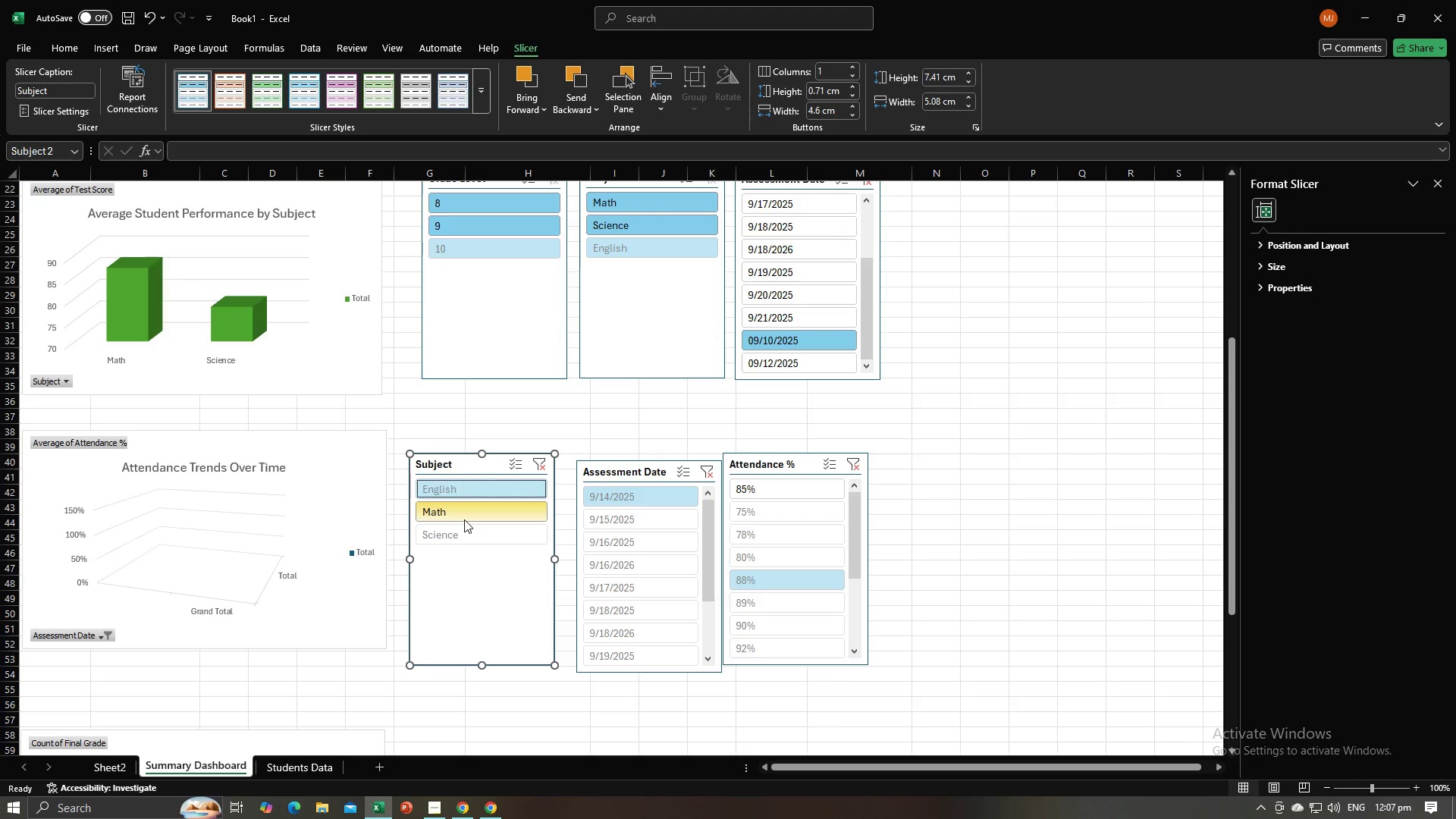 
triple_click([464, 519])
 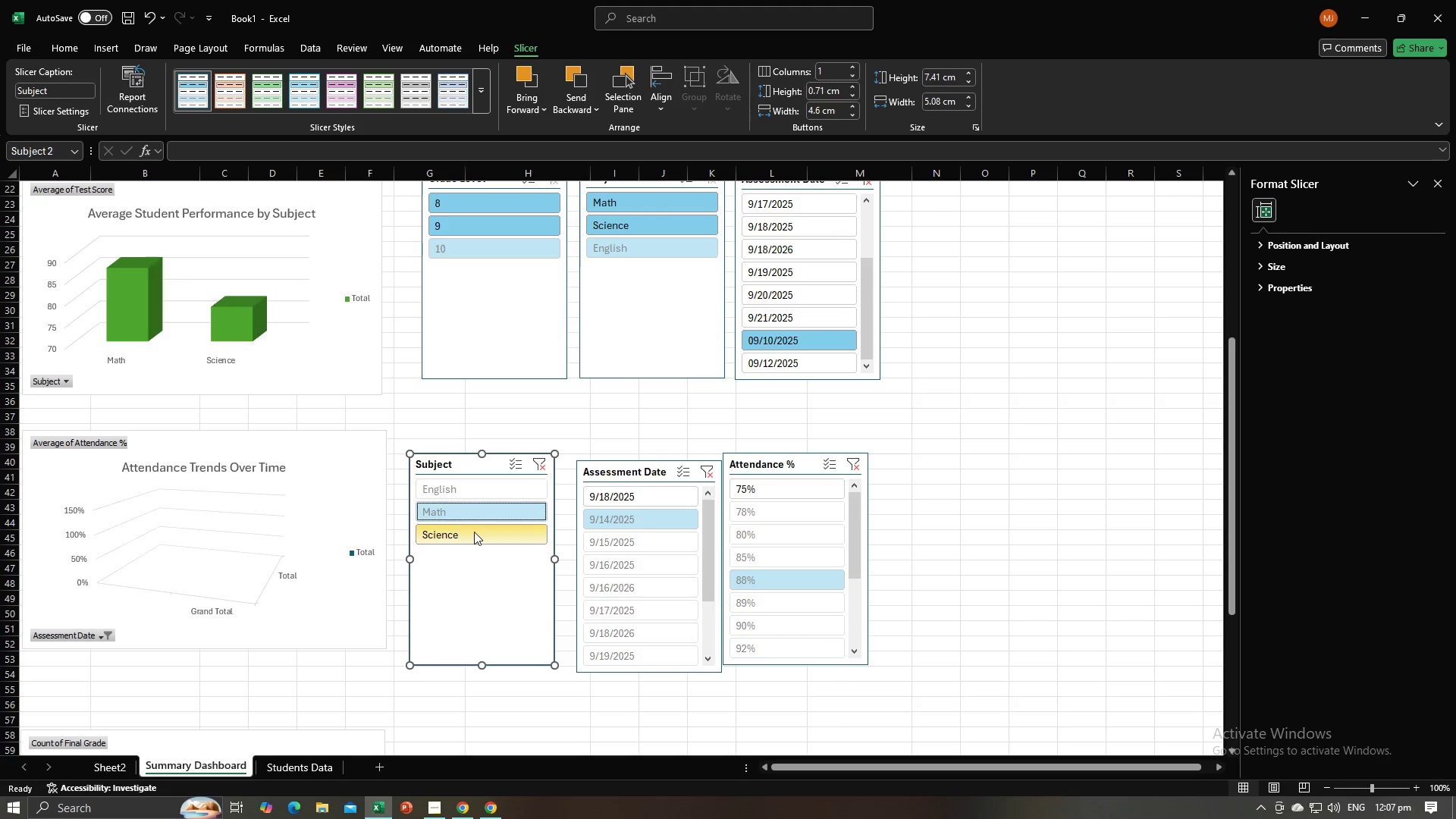 
triple_click([474, 532])
 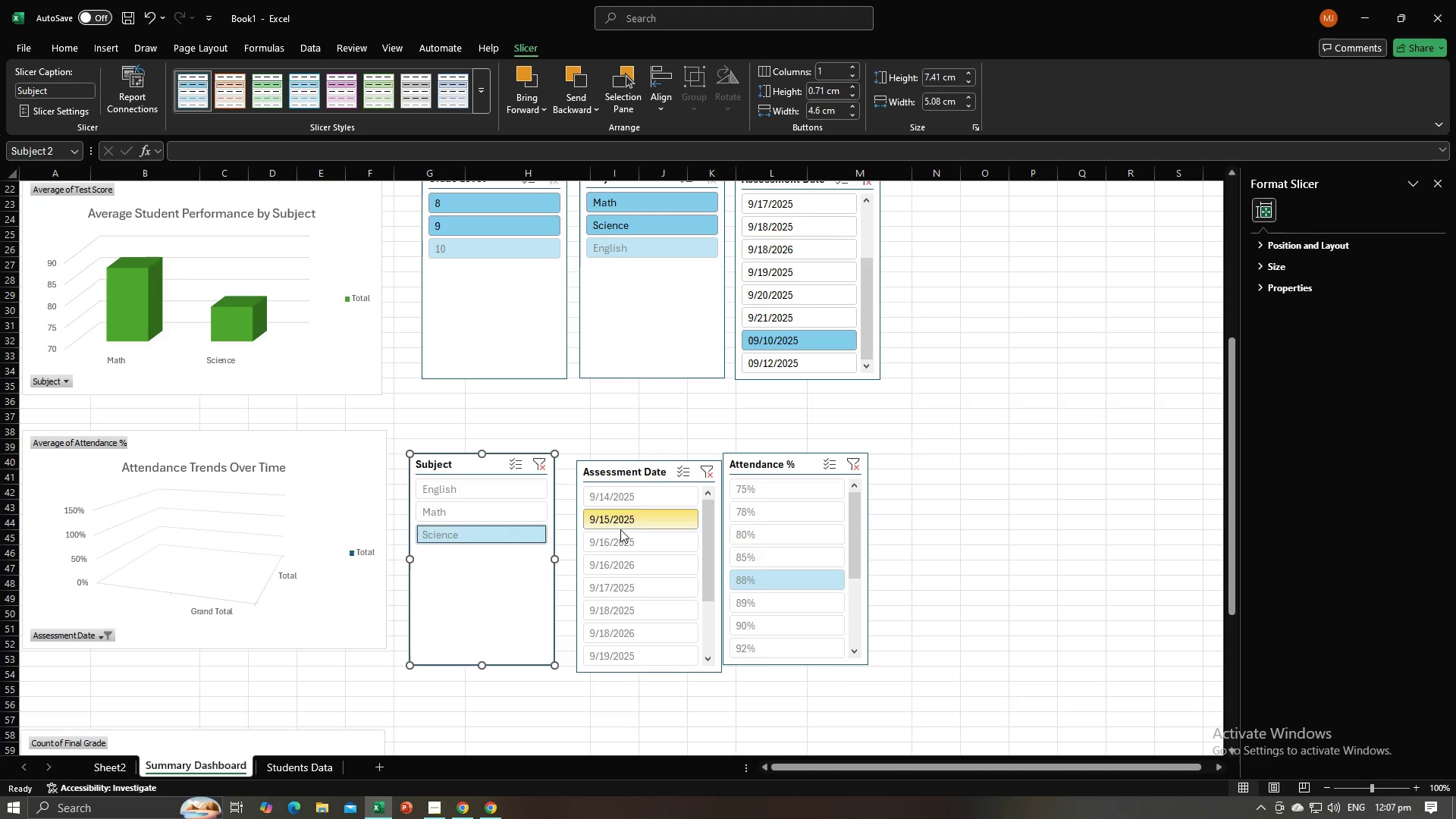 
double_click([620, 531])
 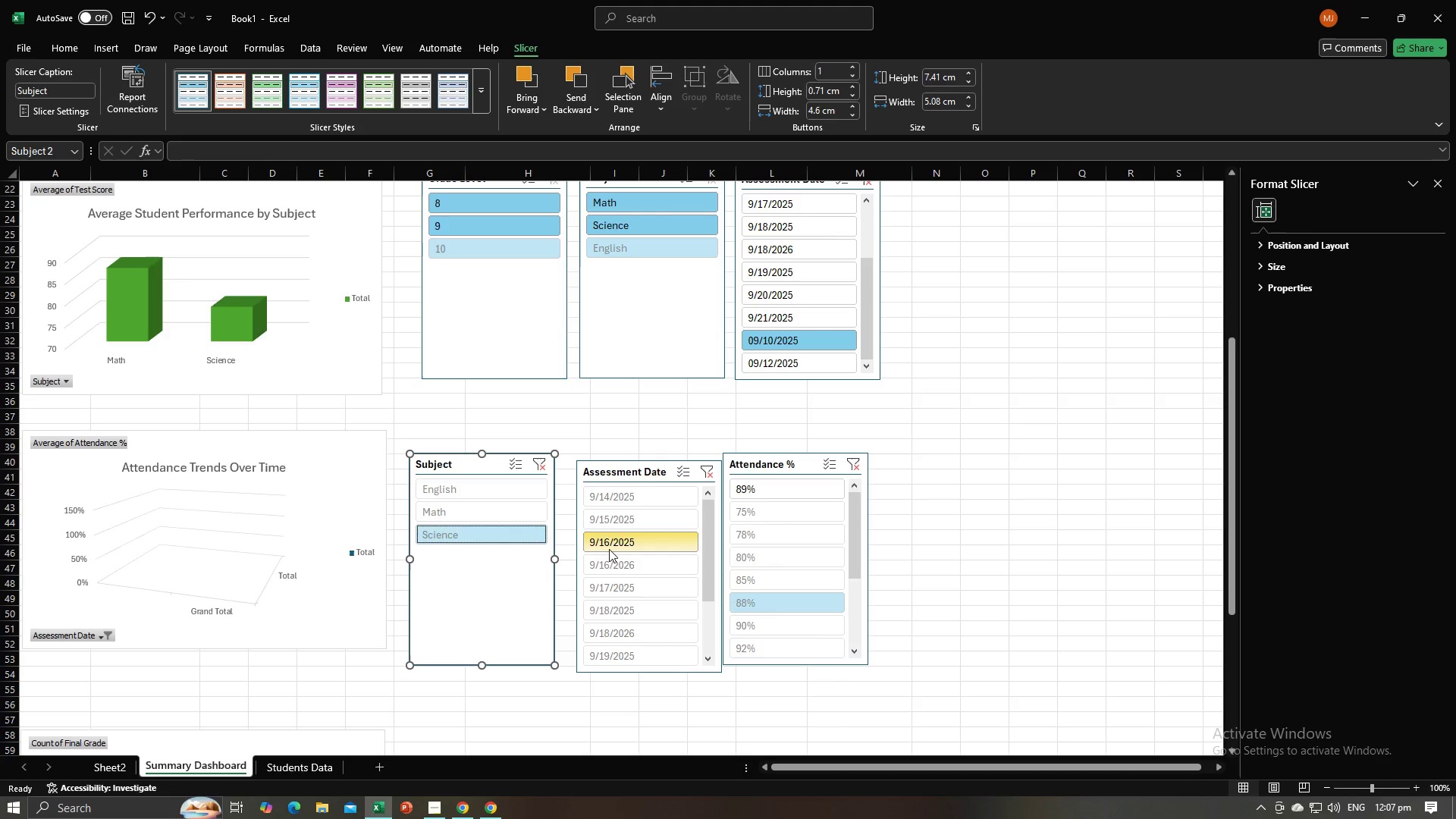 
triple_click([609, 549])
 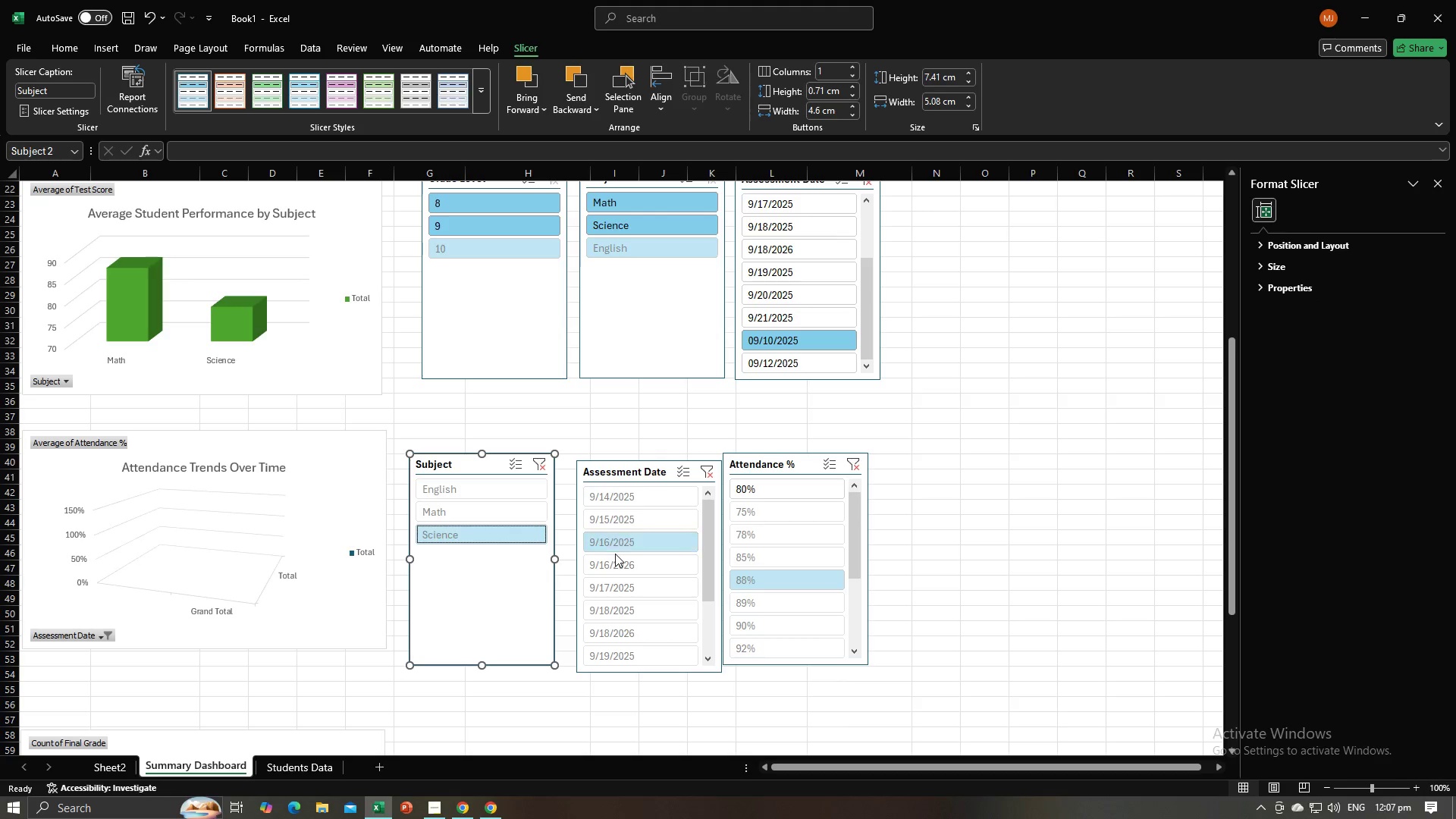 
triple_click([615, 554])
 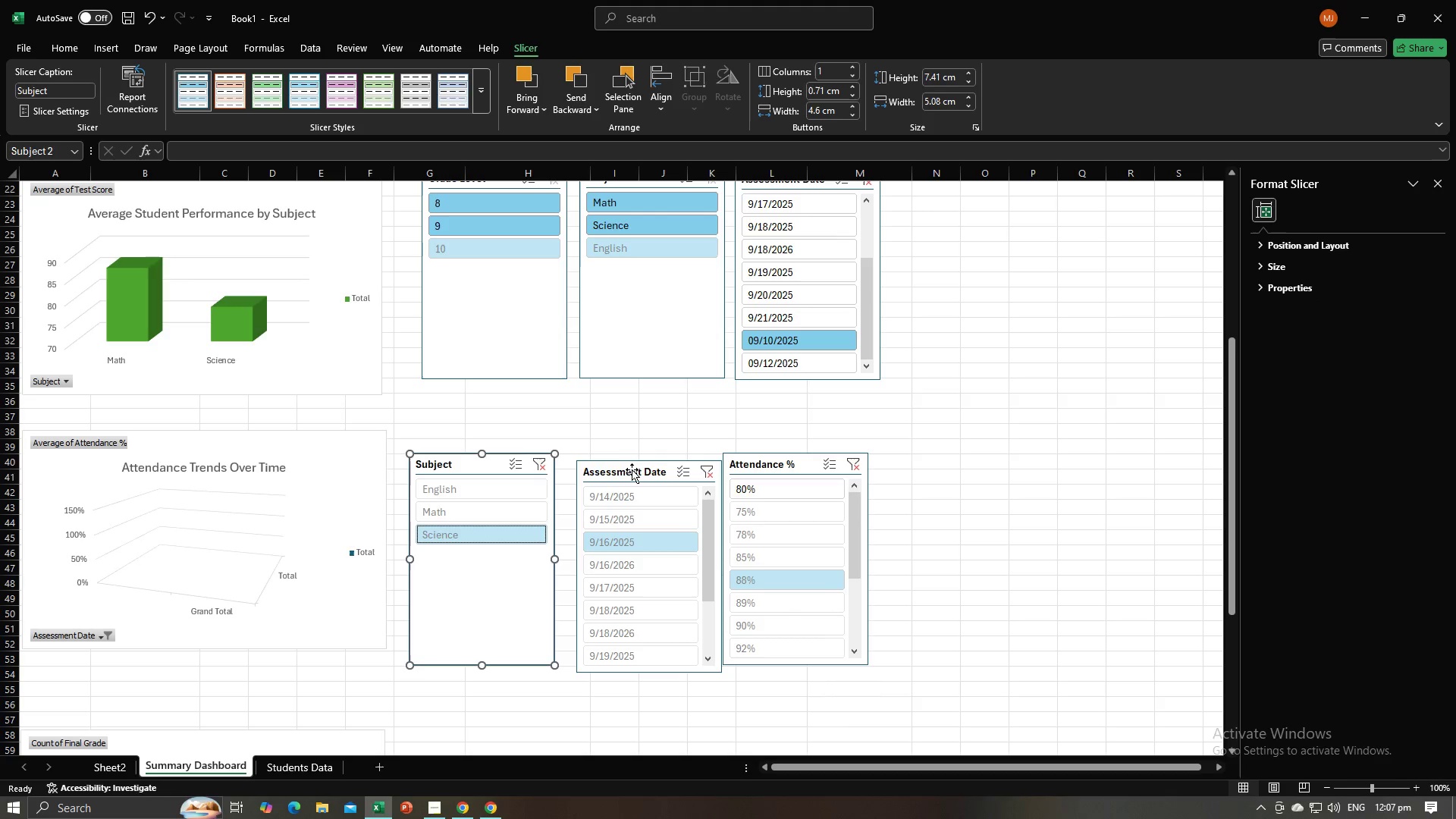 
left_click([632, 469])
 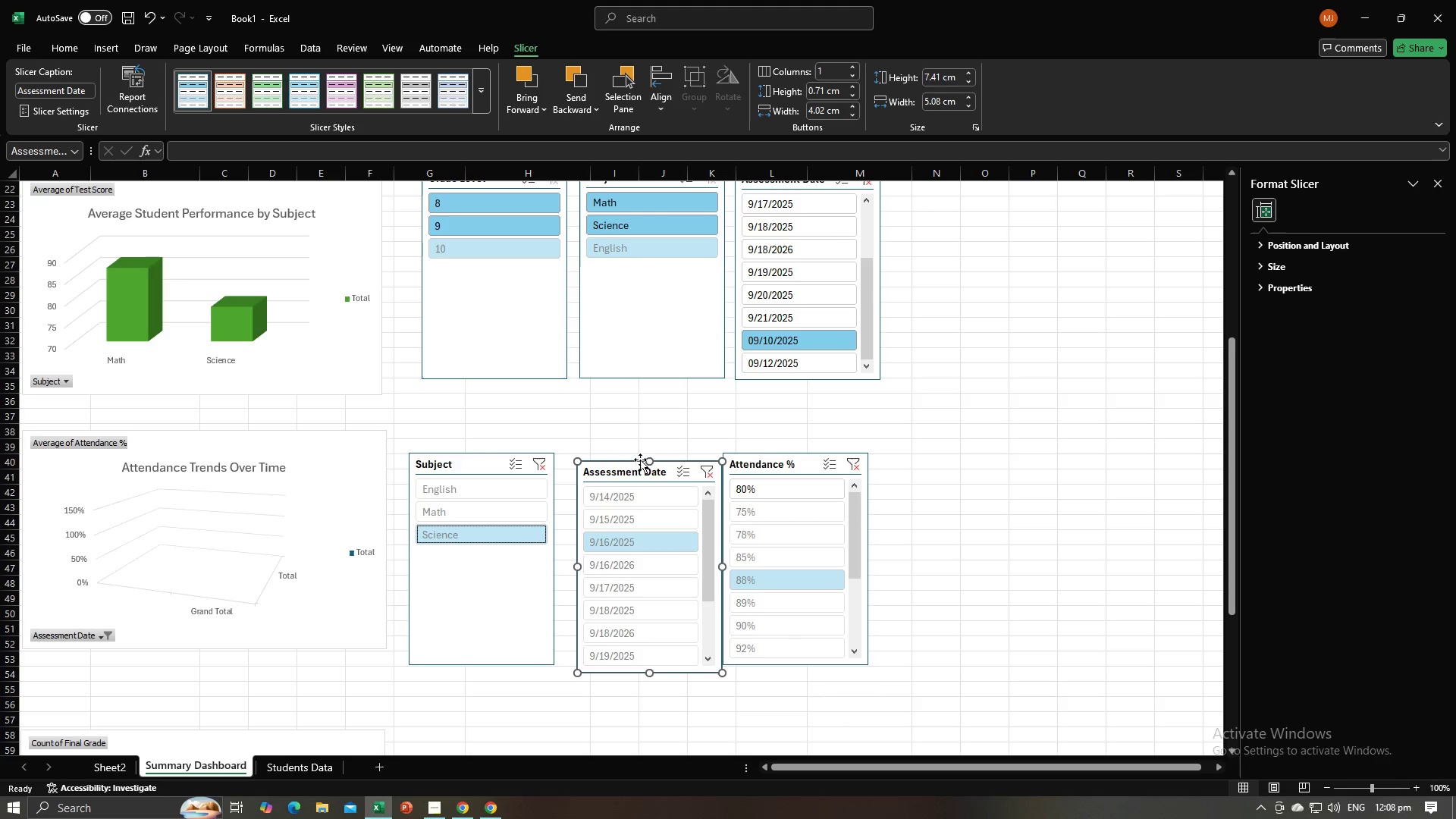 
key(Backspace)
 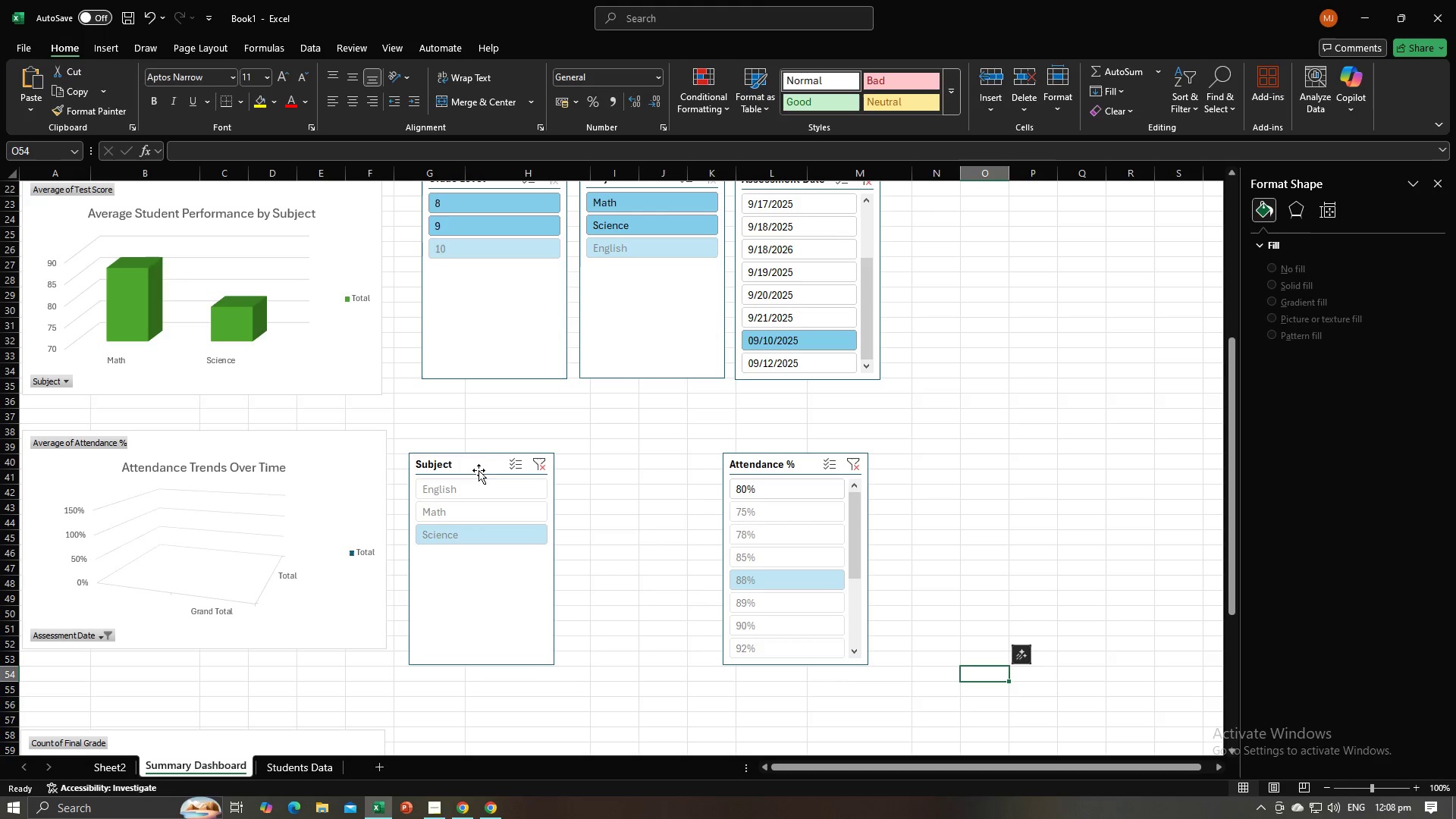 
left_click([479, 470])
 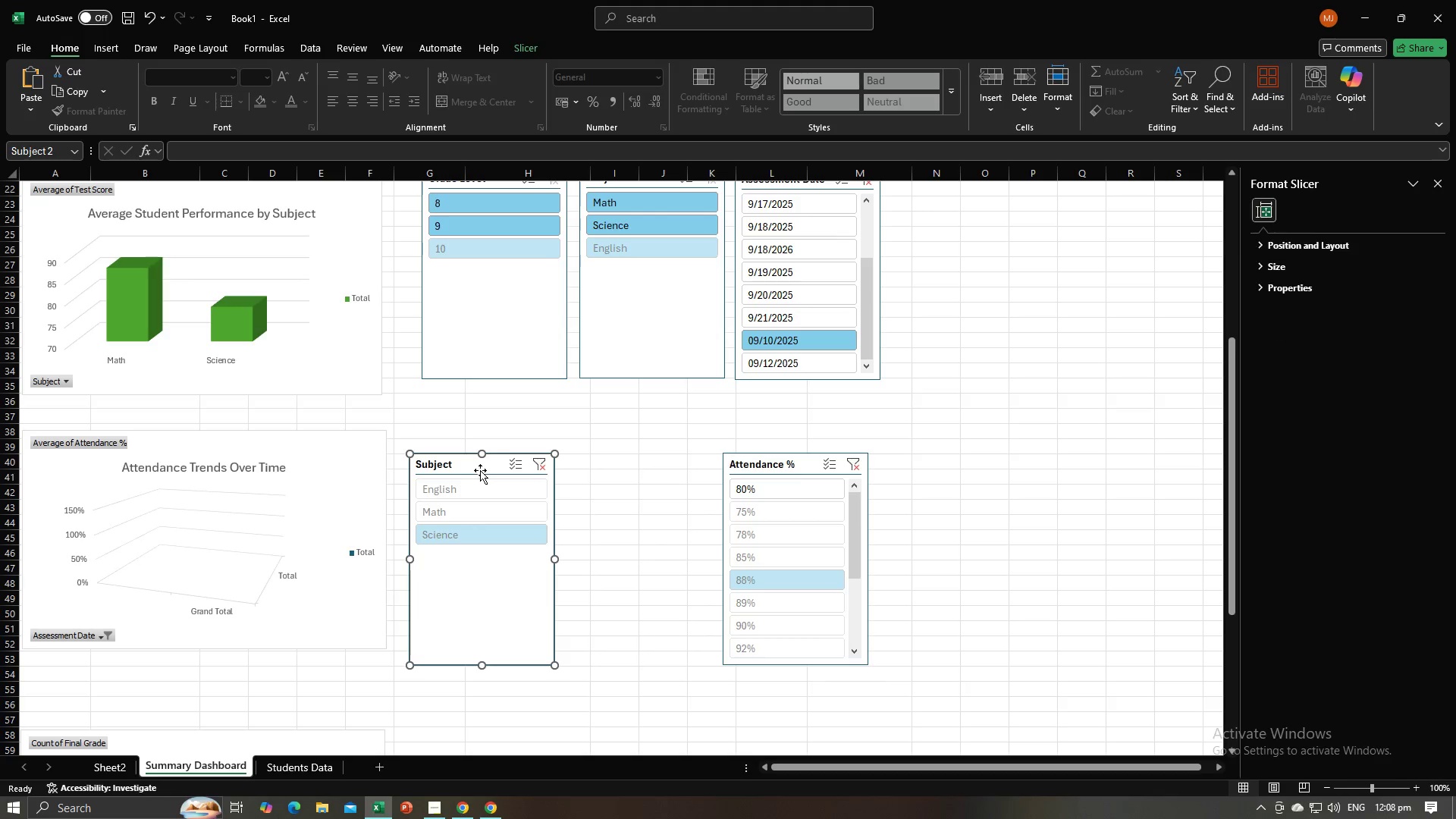 
key(Backspace)
 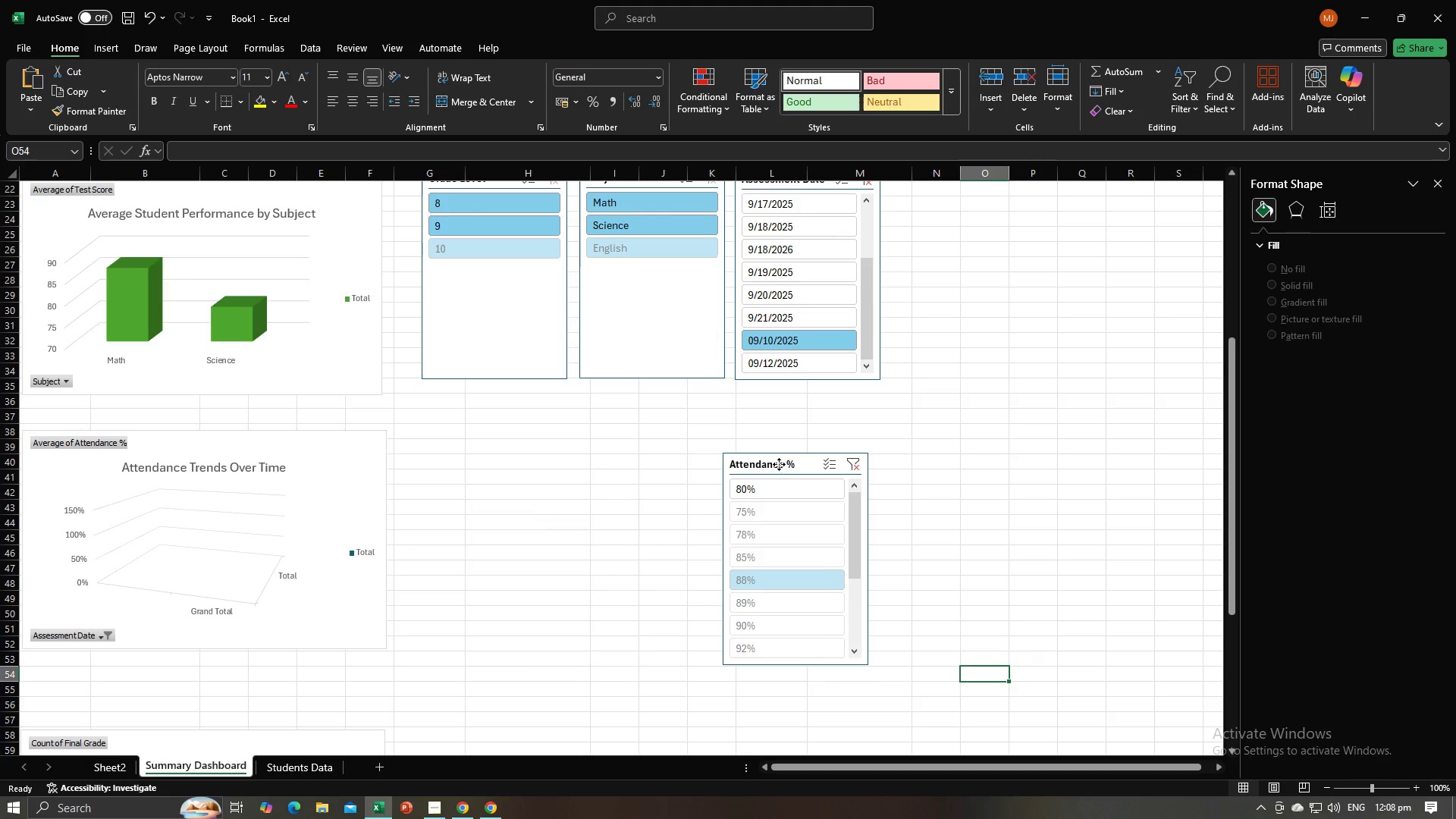 
left_click([779, 464])
 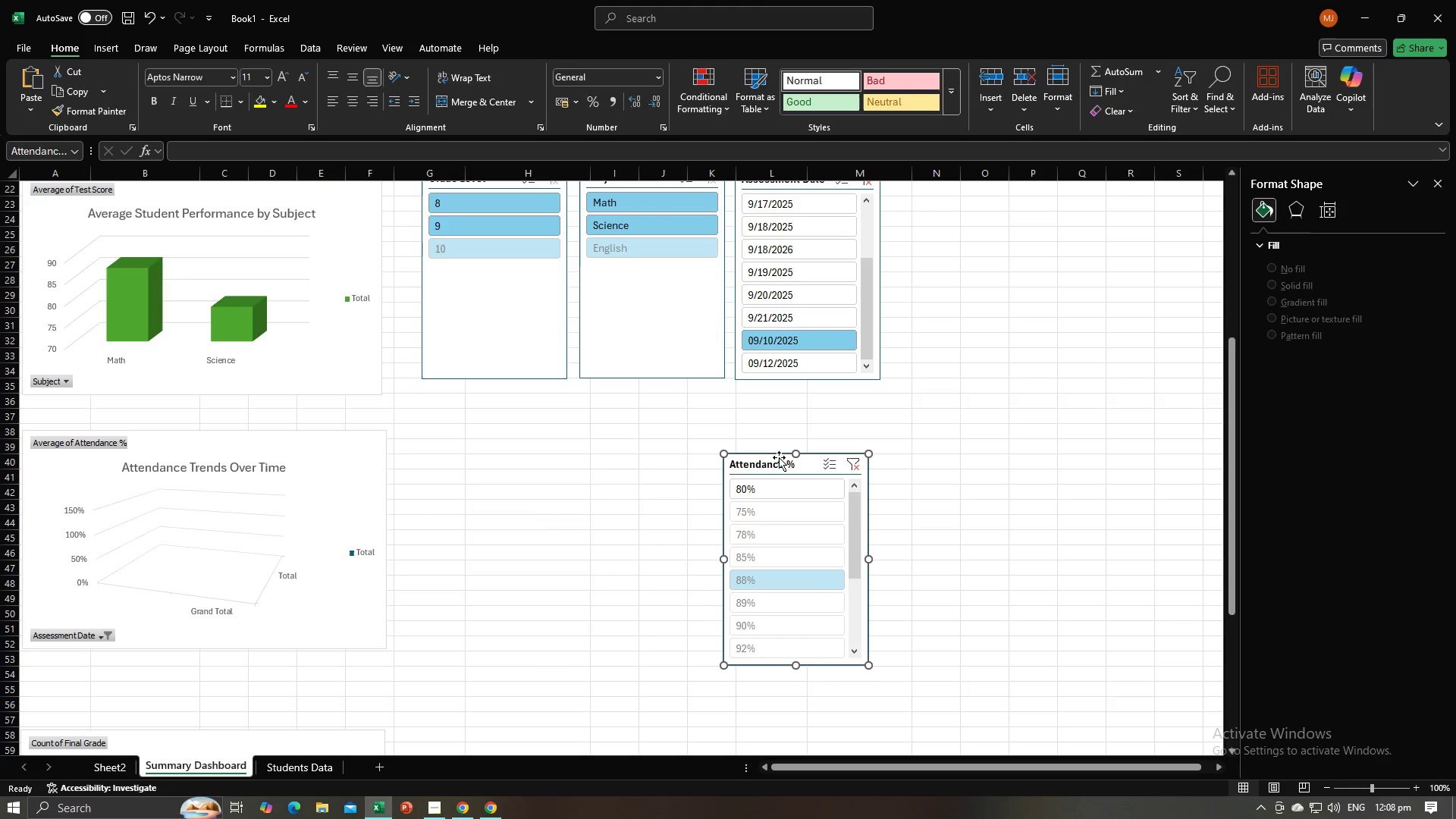 
key(Backspace)
 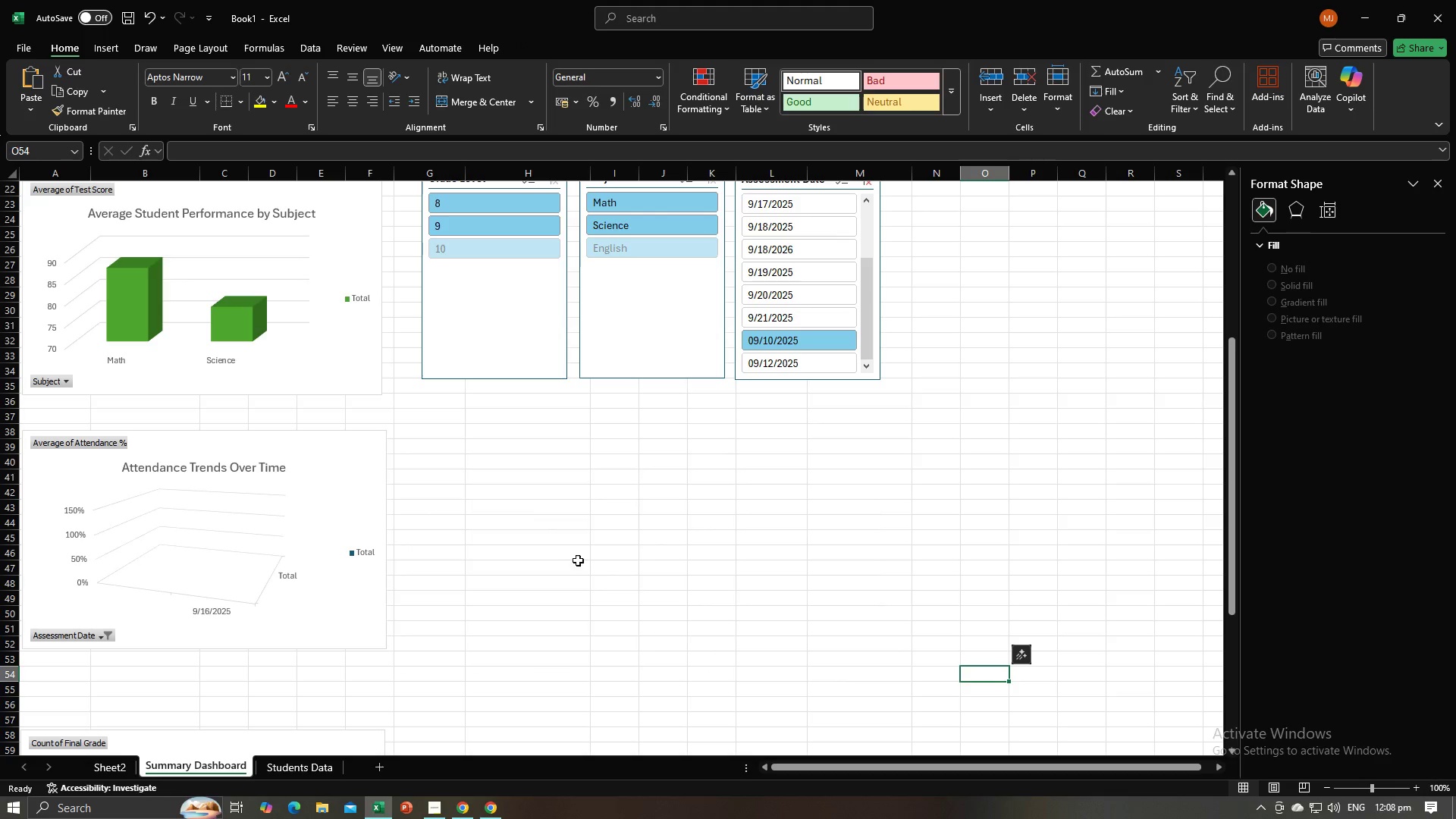 
left_click([636, 585])
 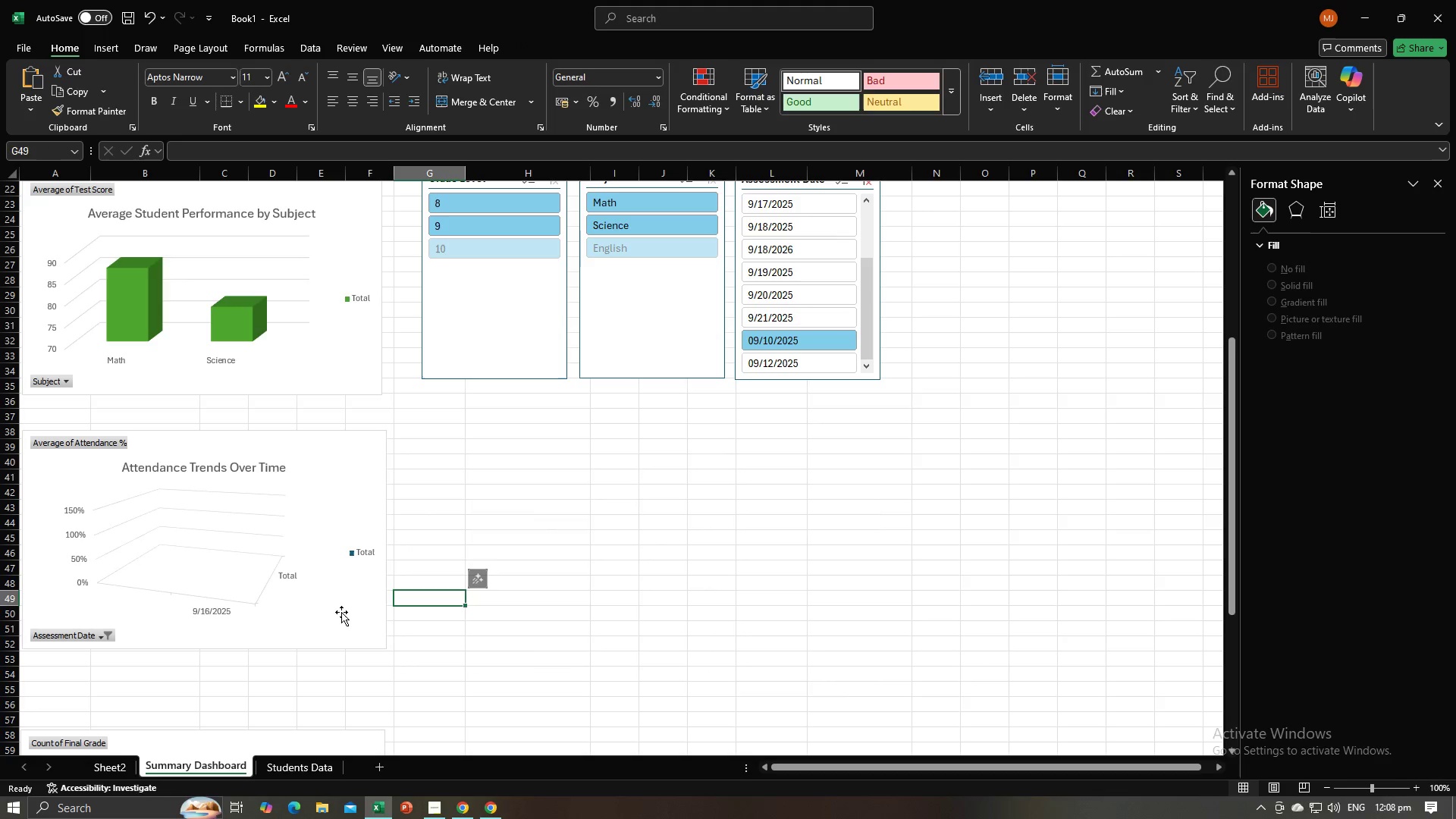 
double_click([341, 612])
 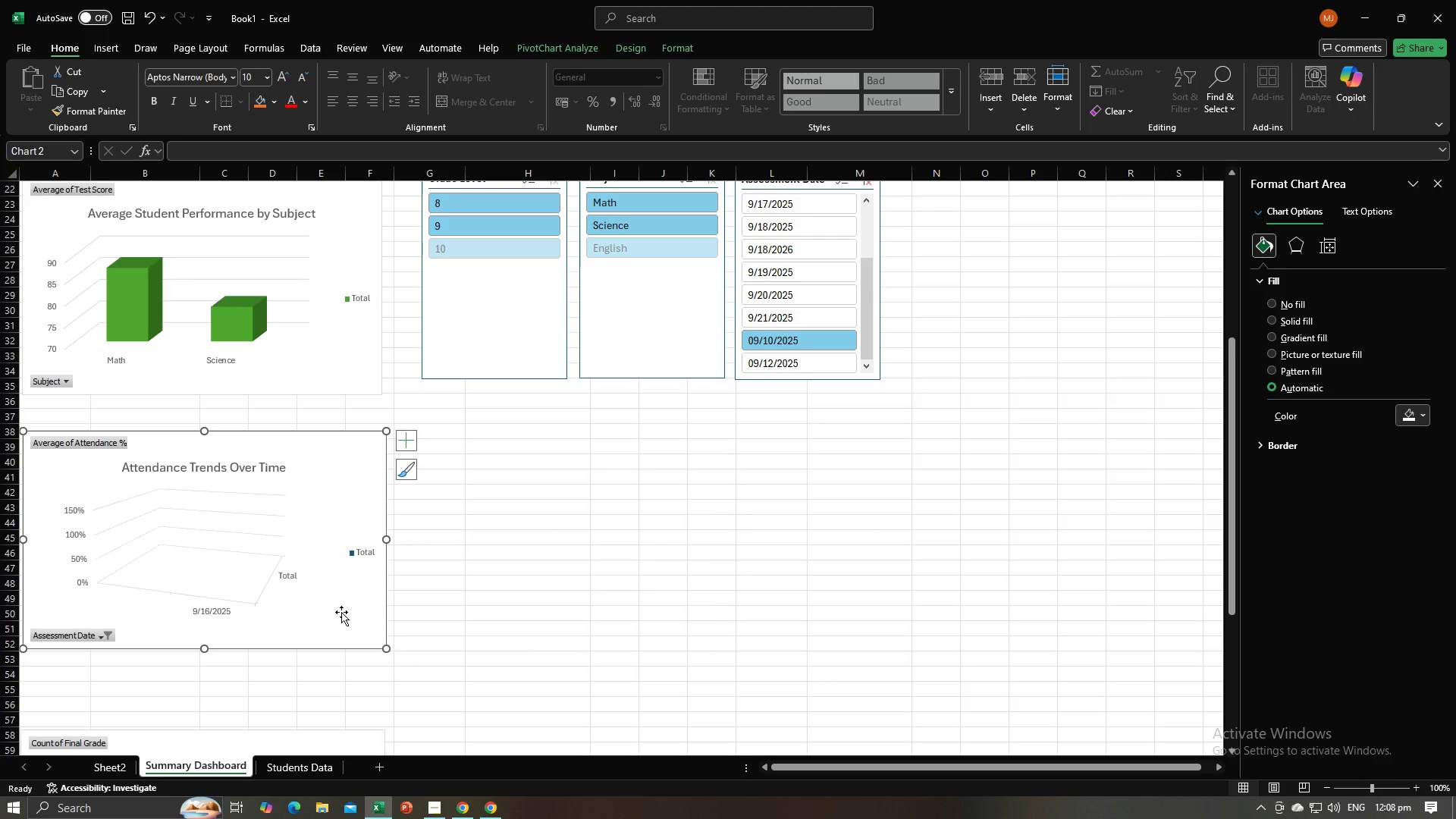 
double_click([341, 612])
 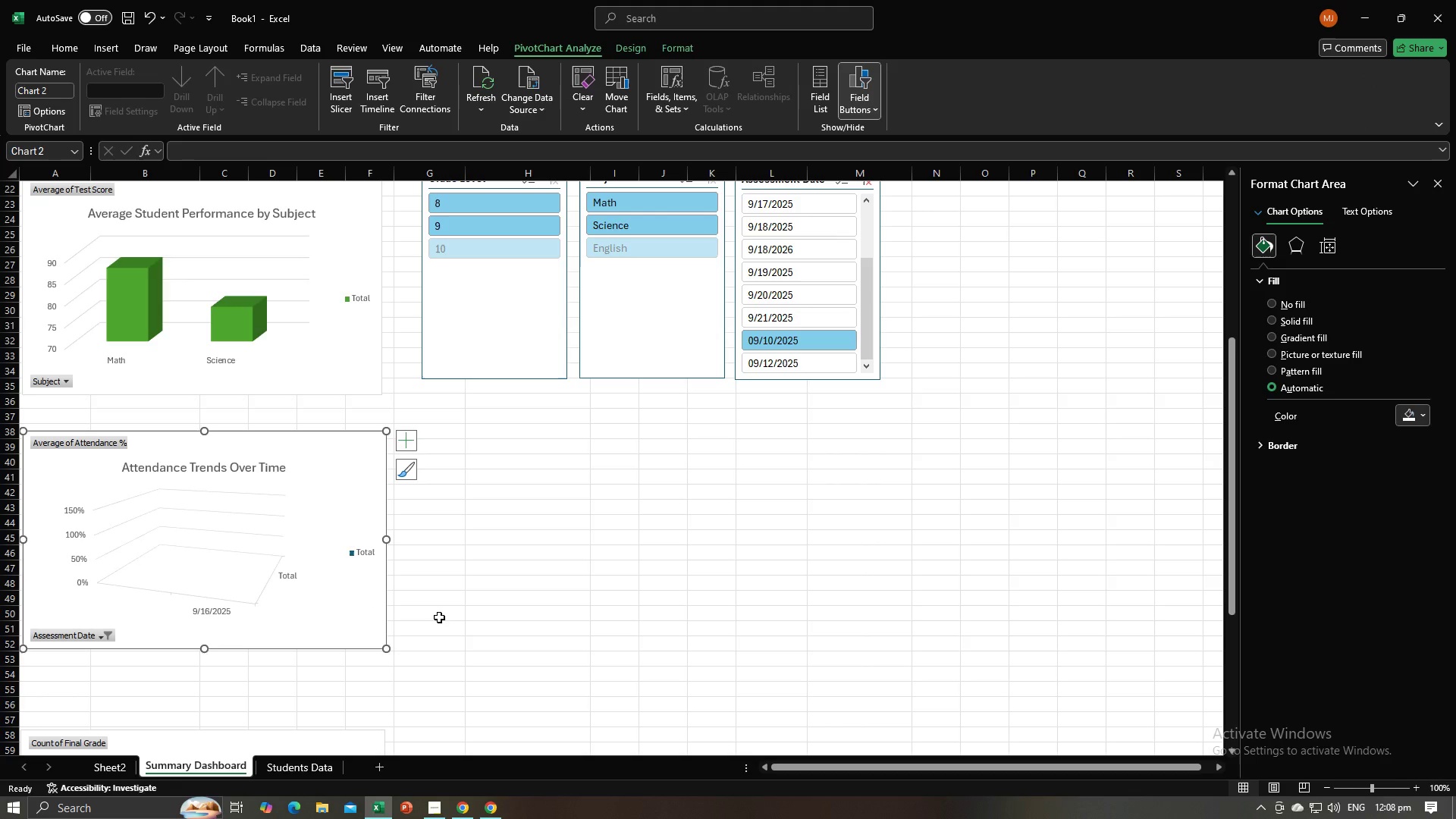 
key(Control+Z)
 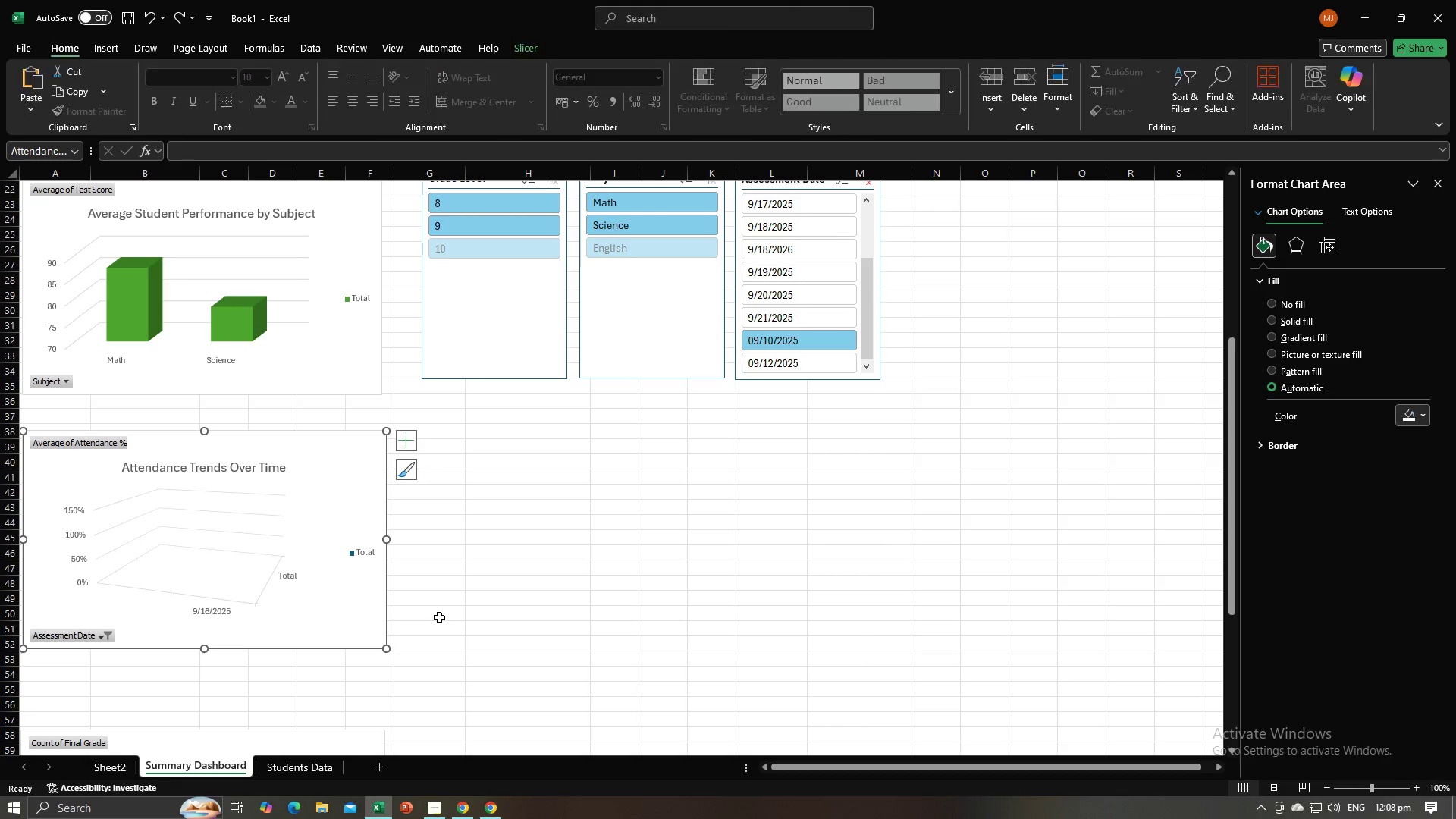 
key(Control+Z)
 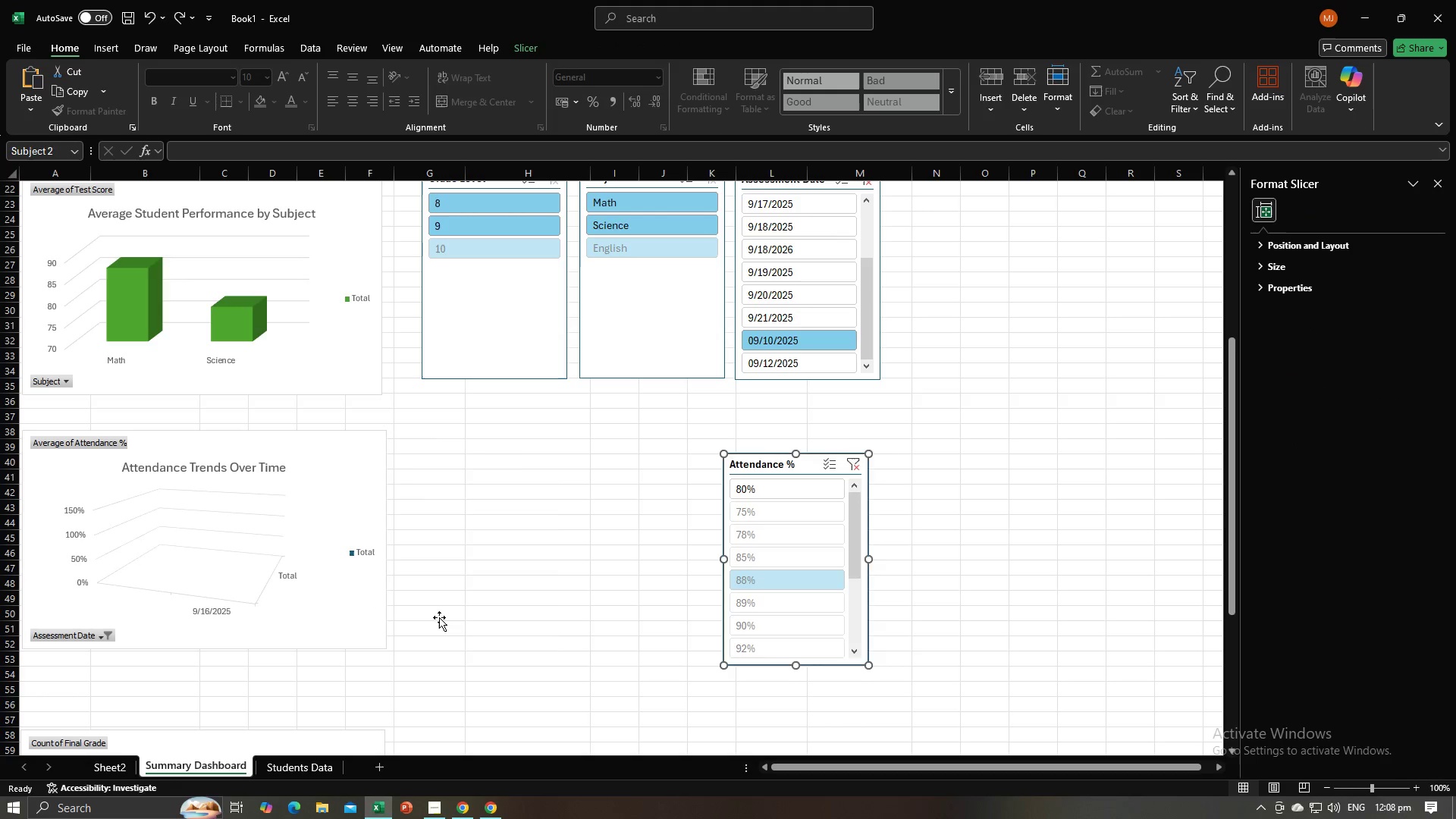 
key(Control+Z)
 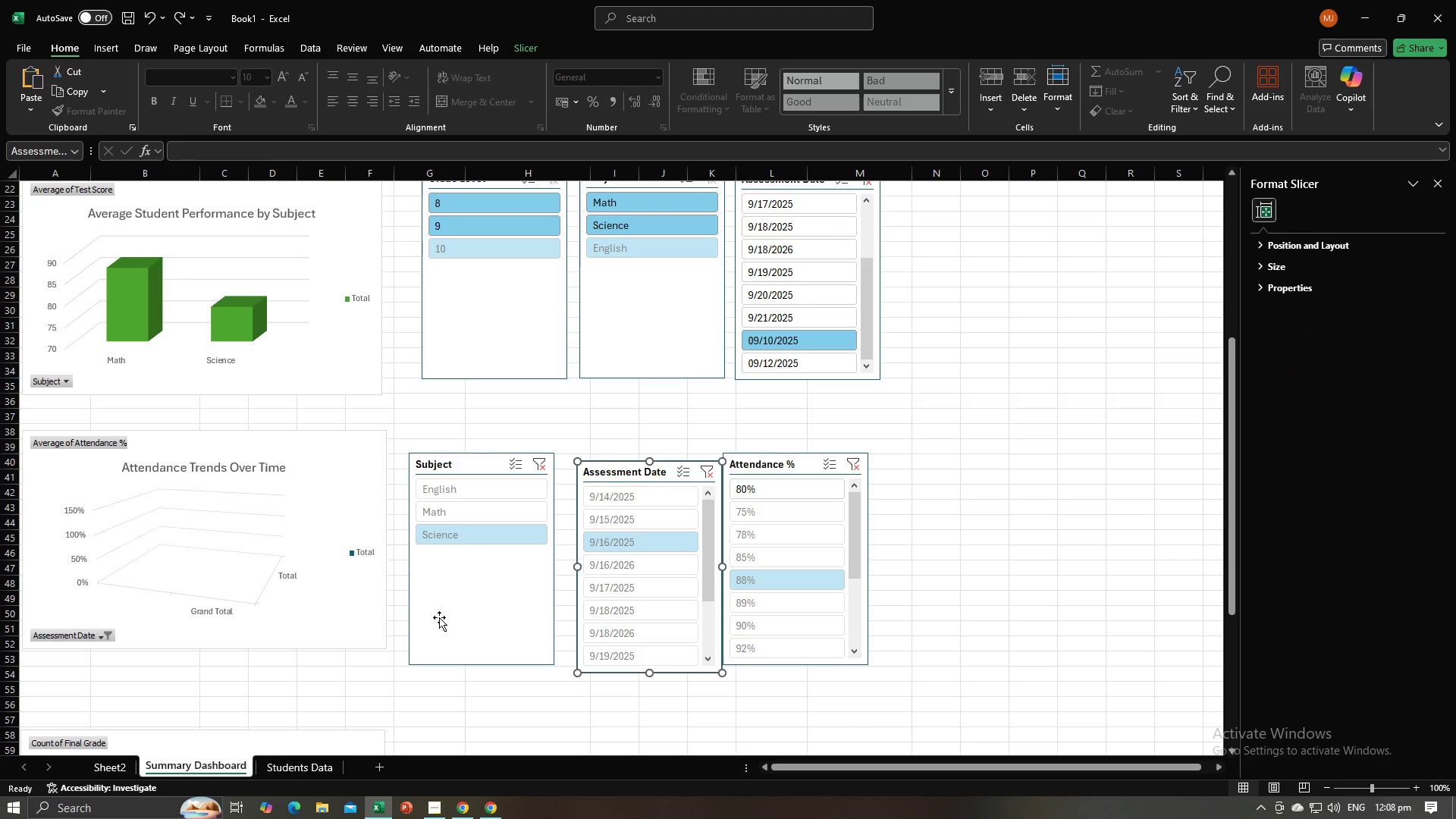 
key(Control+Z)
 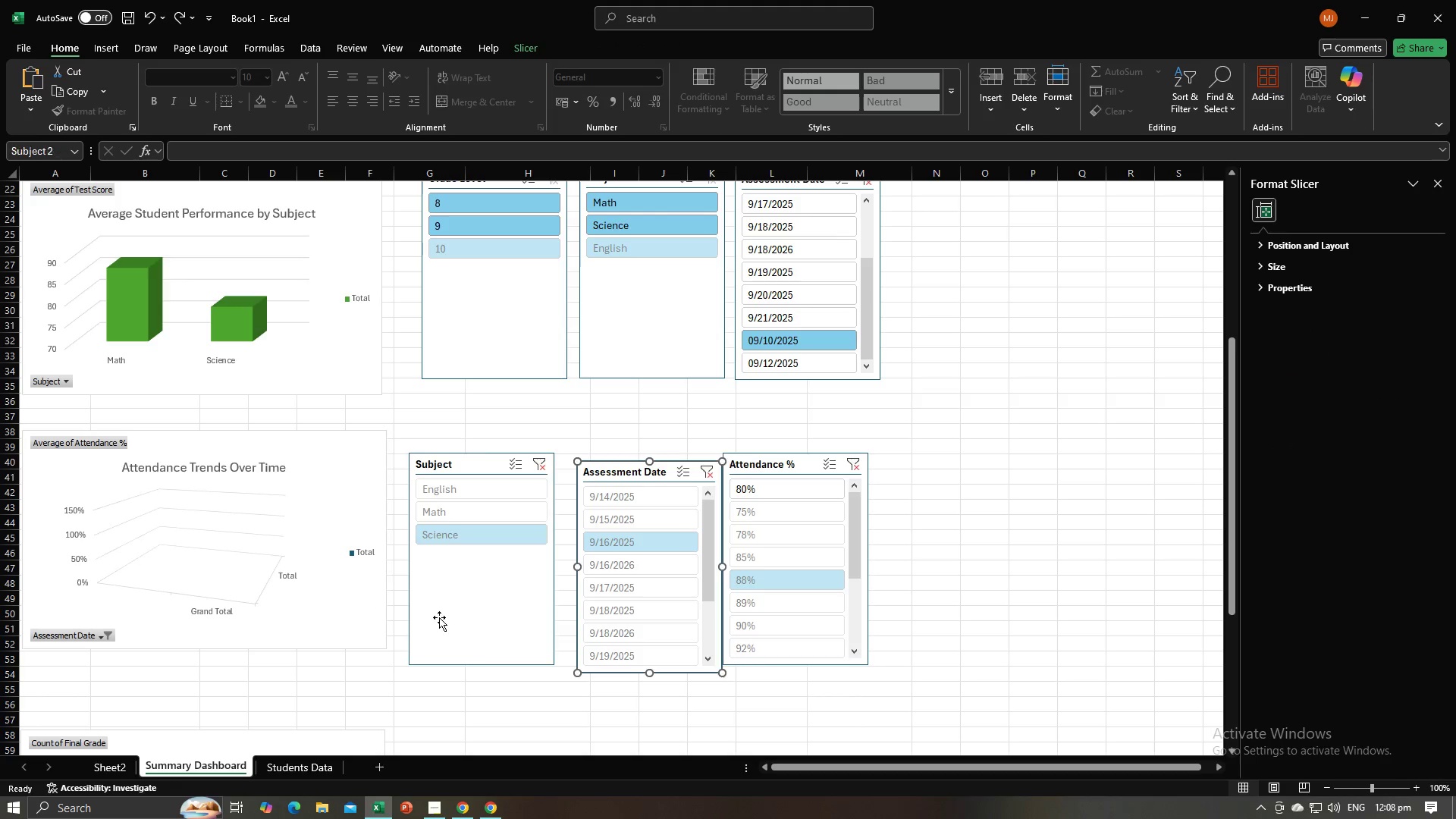 
key(Control+Z)
 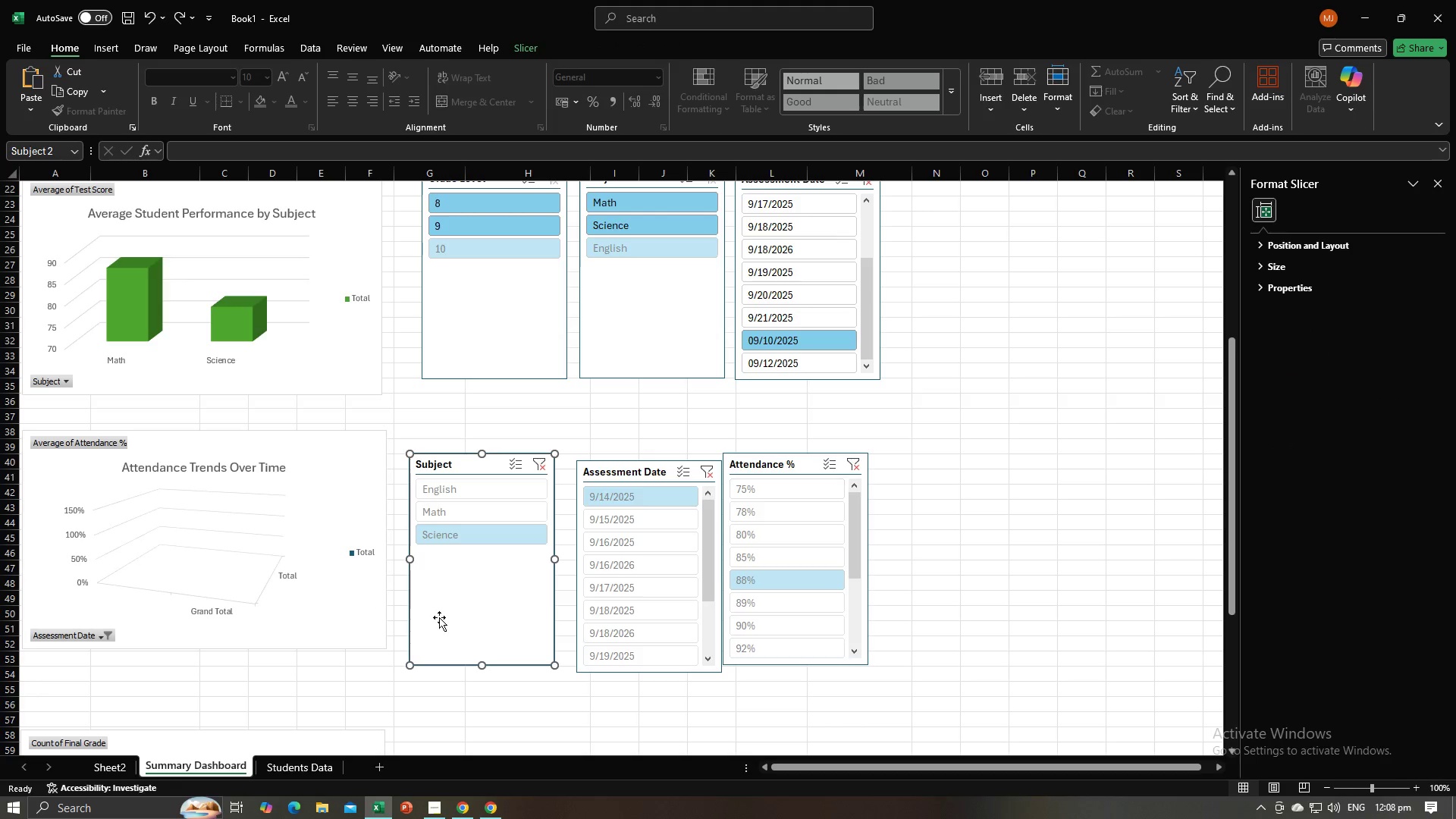 
key(Control+Z)
 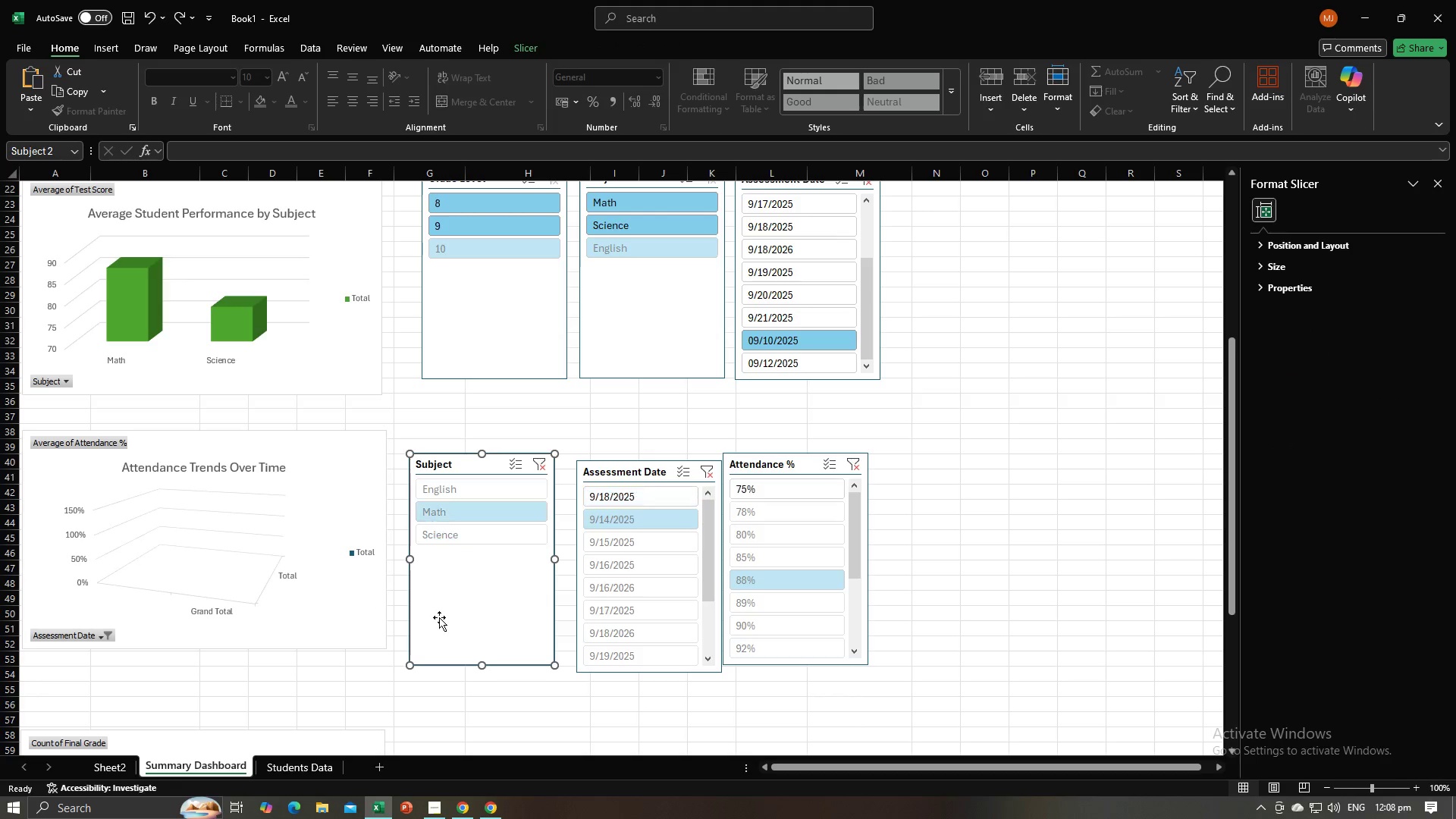 
key(Control+Z)
 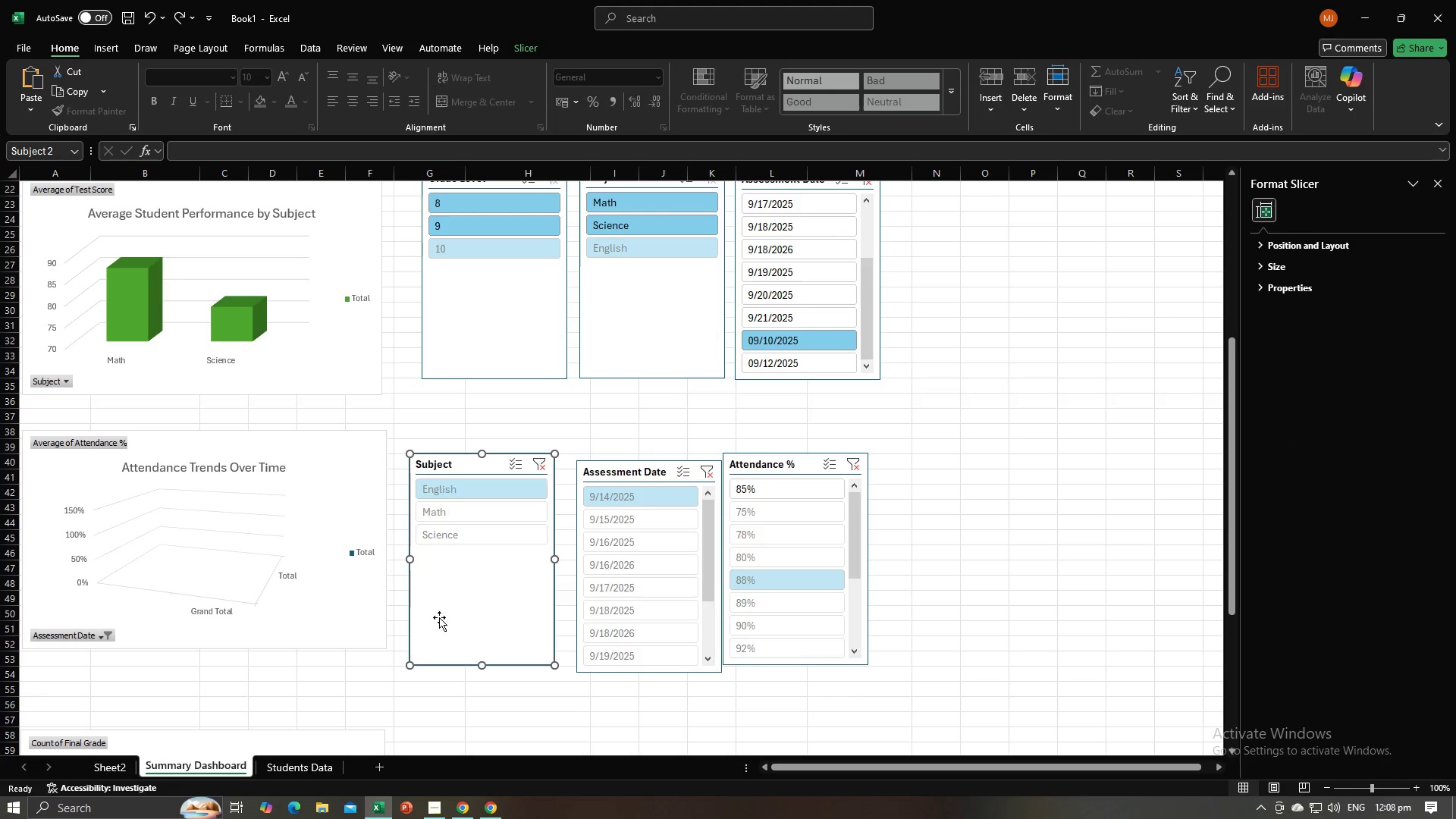 
key(Control+Z)
 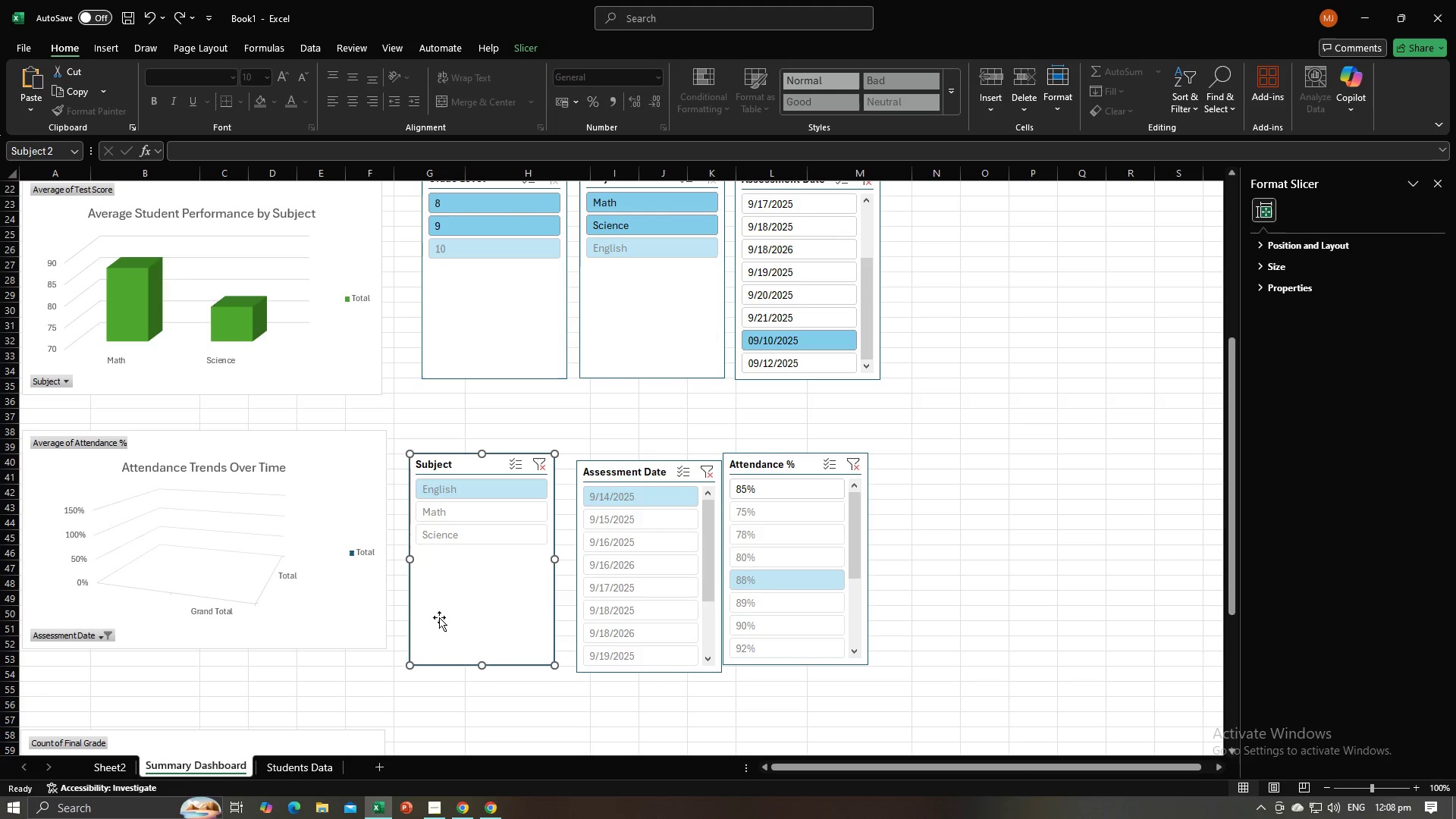 
key(Control+Z)
 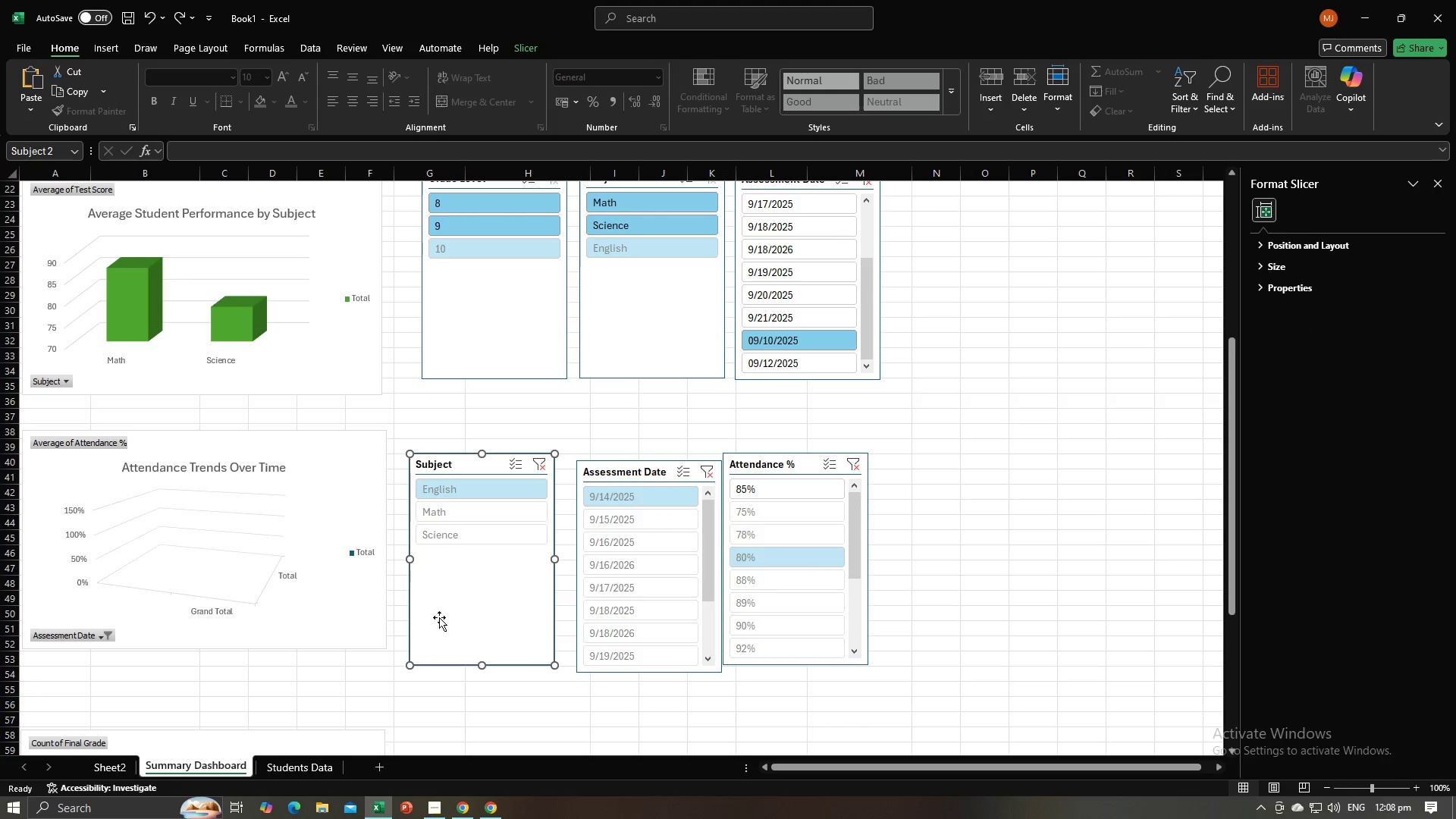 
key(Control+Z)
 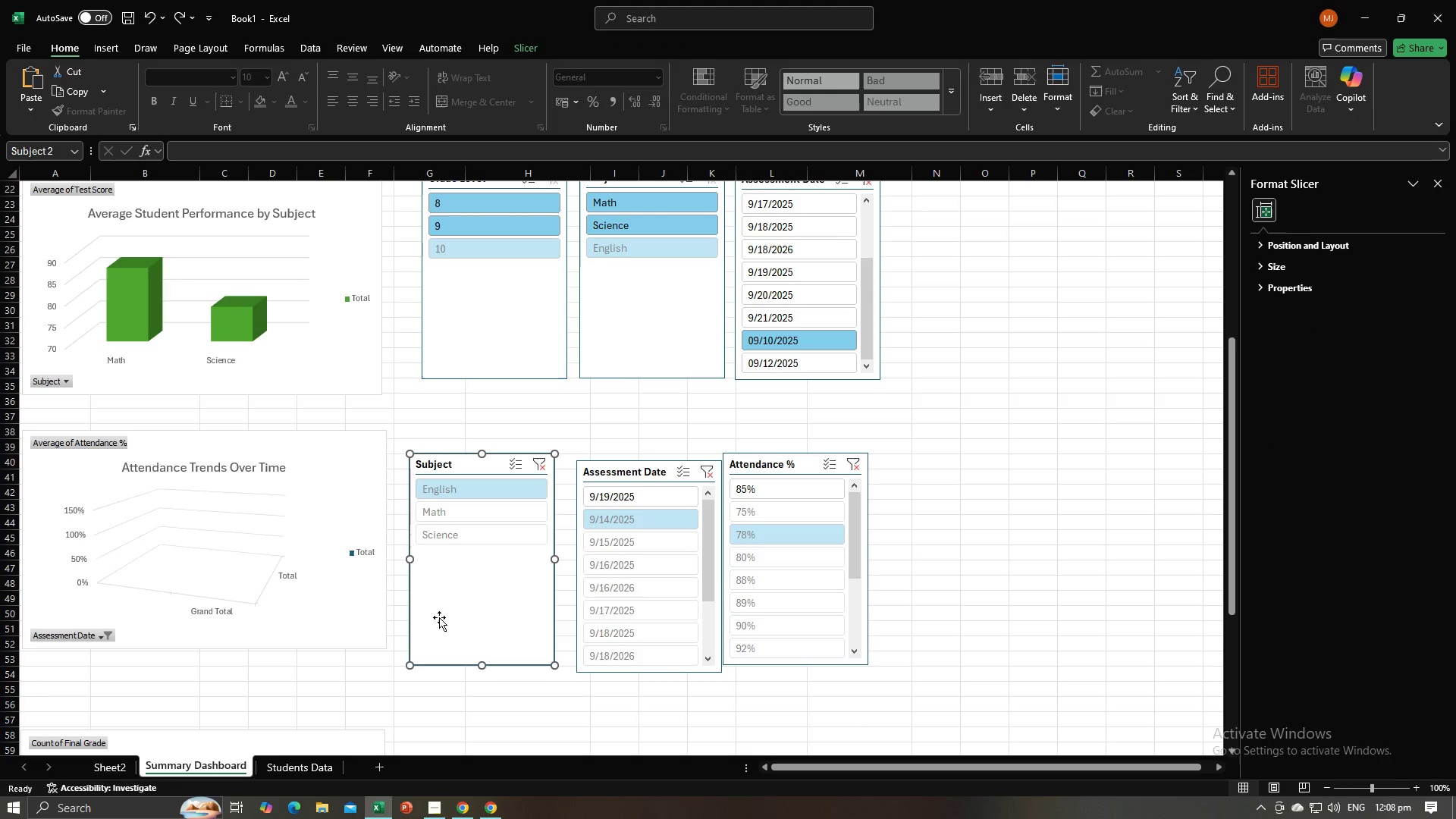 
key(Control+Z)
 